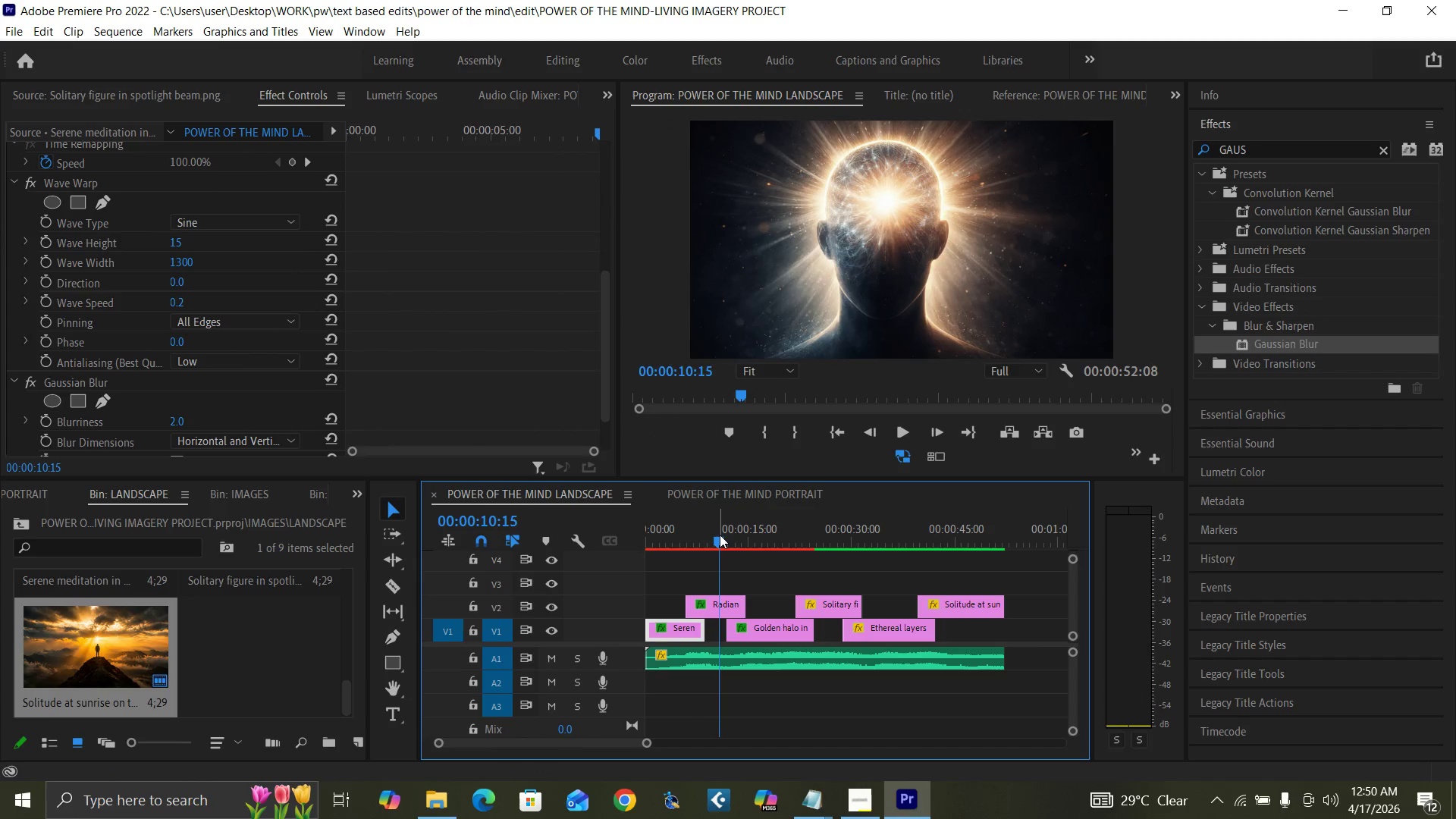 
key(Control+S)
 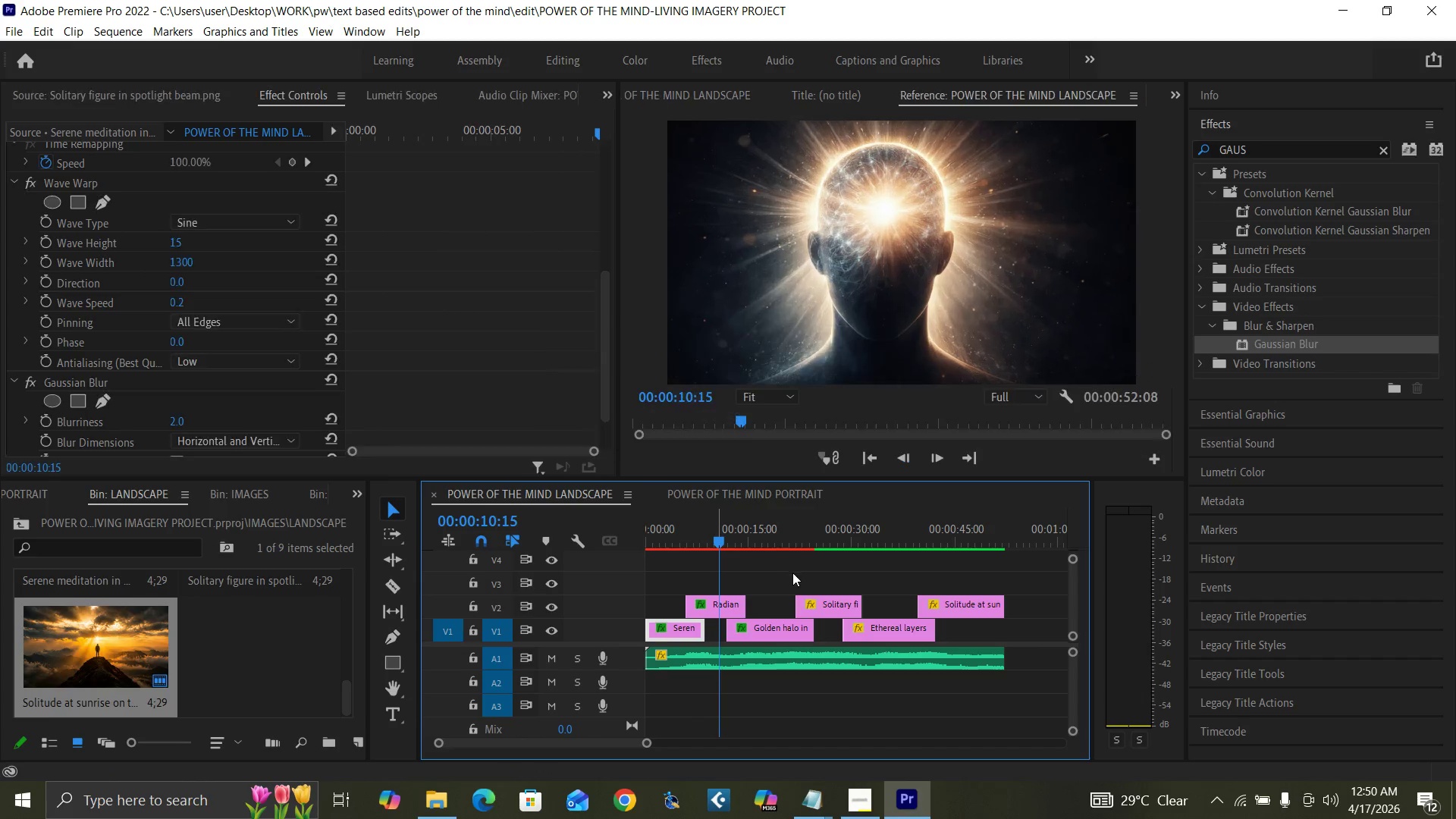 
key(Enter)
 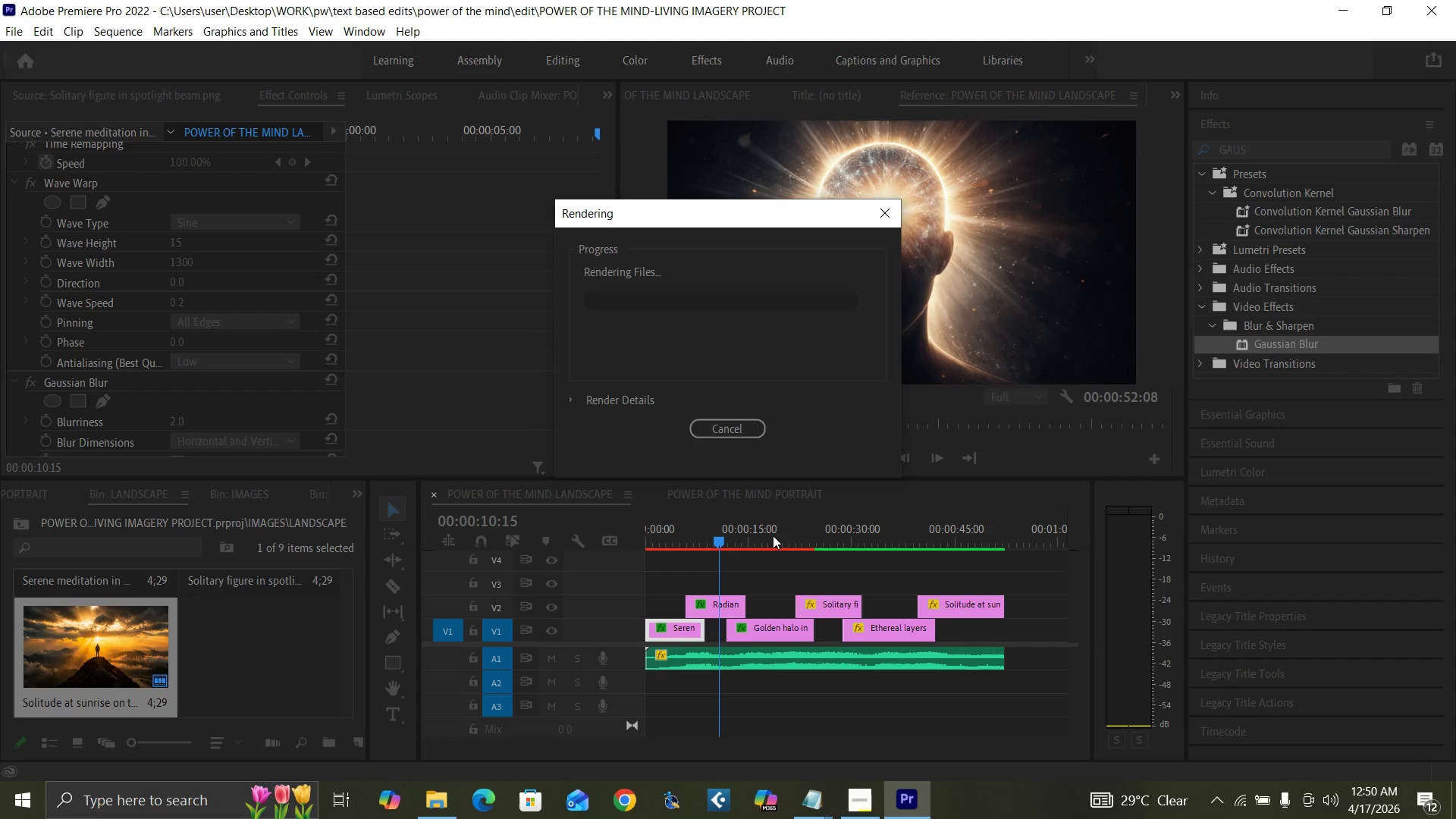 
mouse_move([704, 438])
 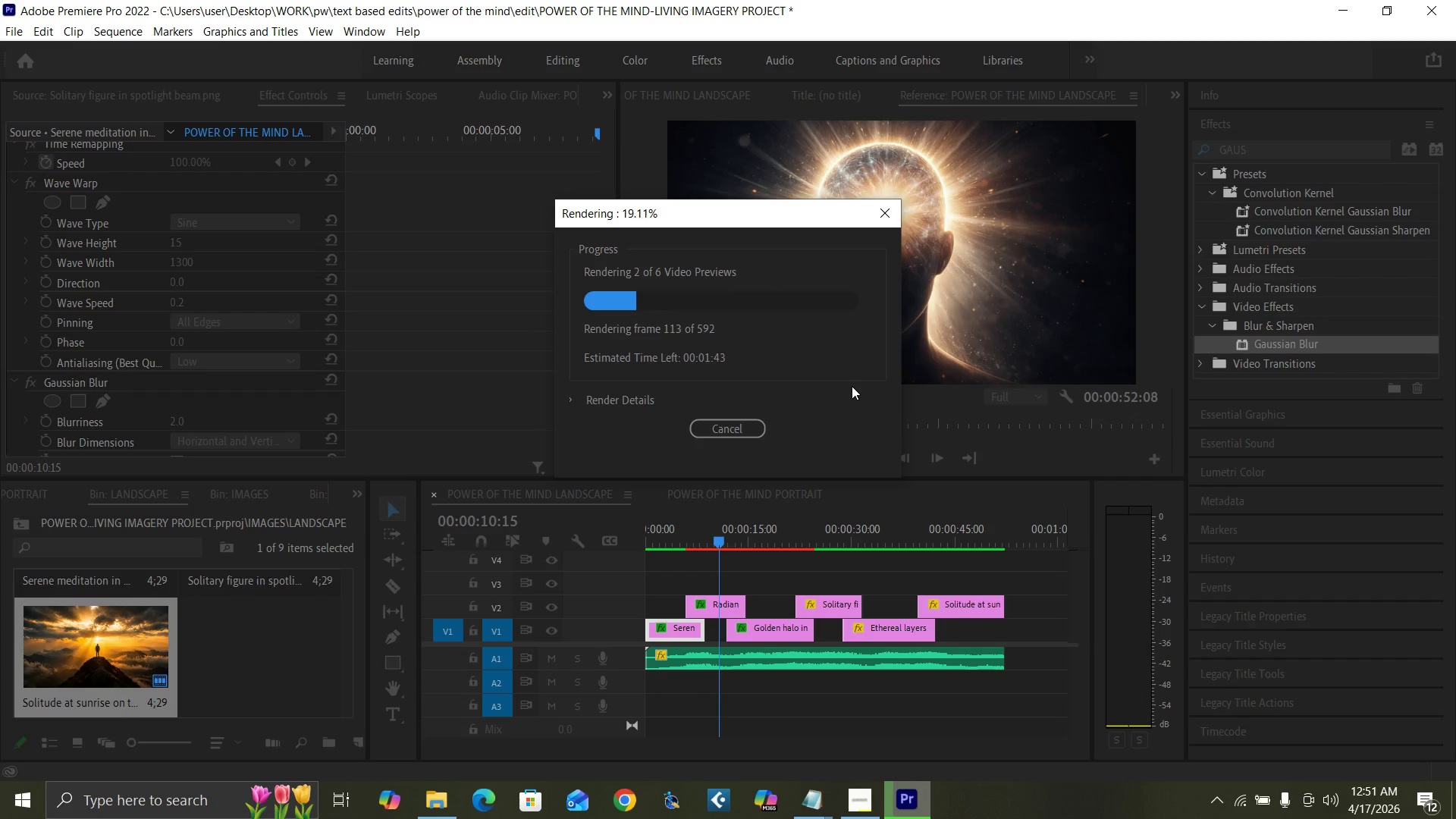 
wait(19.58)
 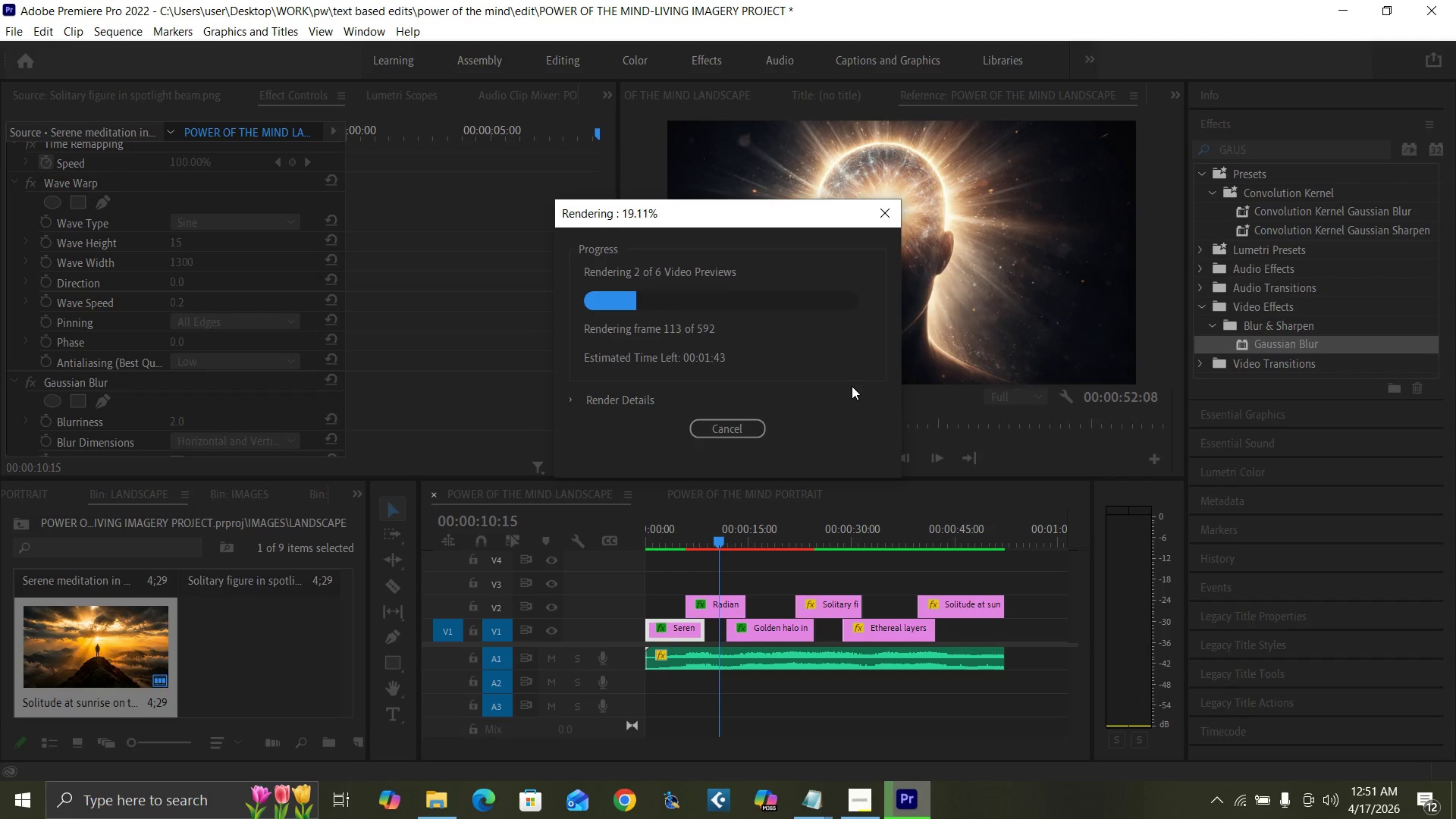 
mouse_move([886, 755])
 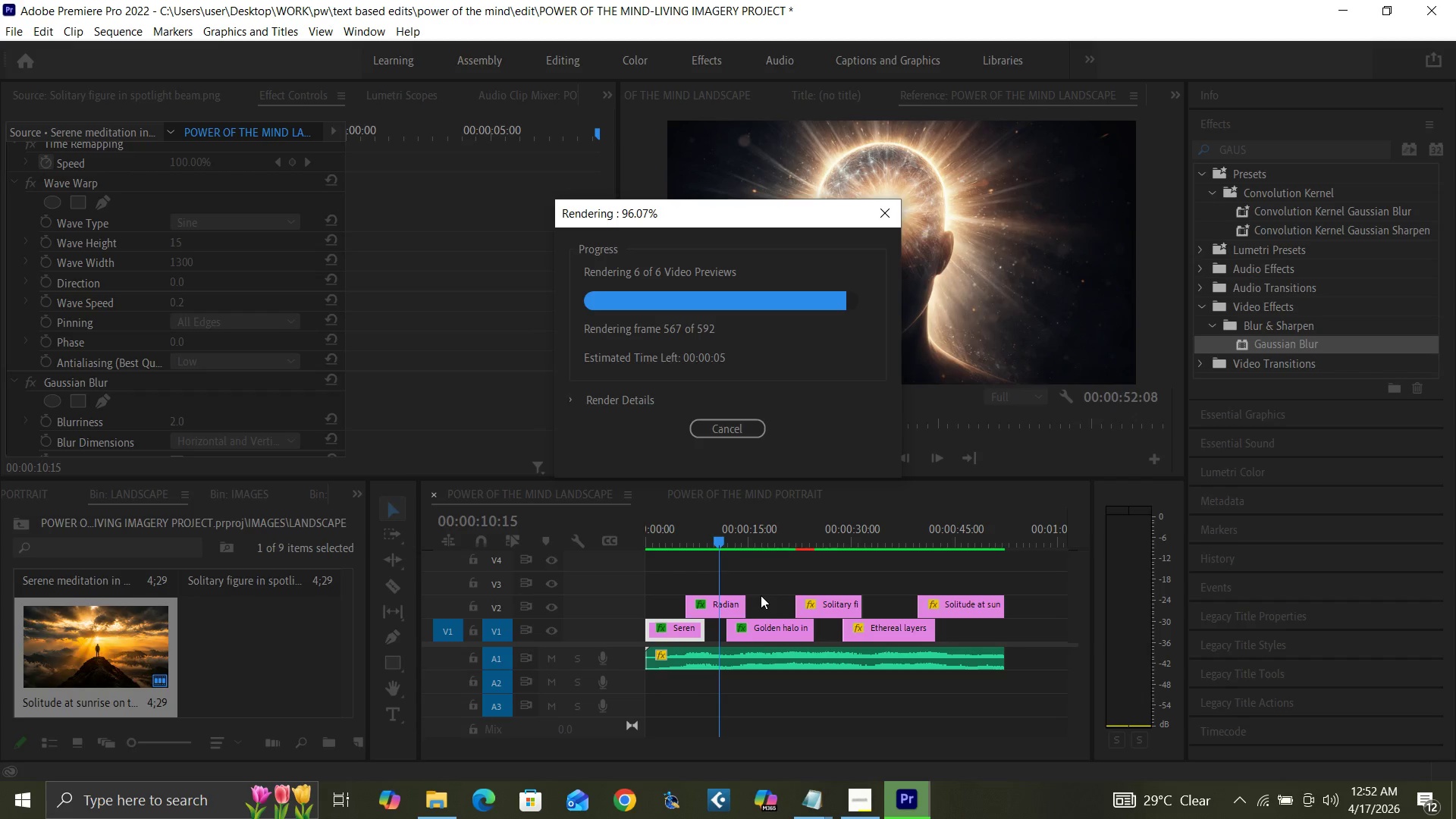 
wait(76.08)
 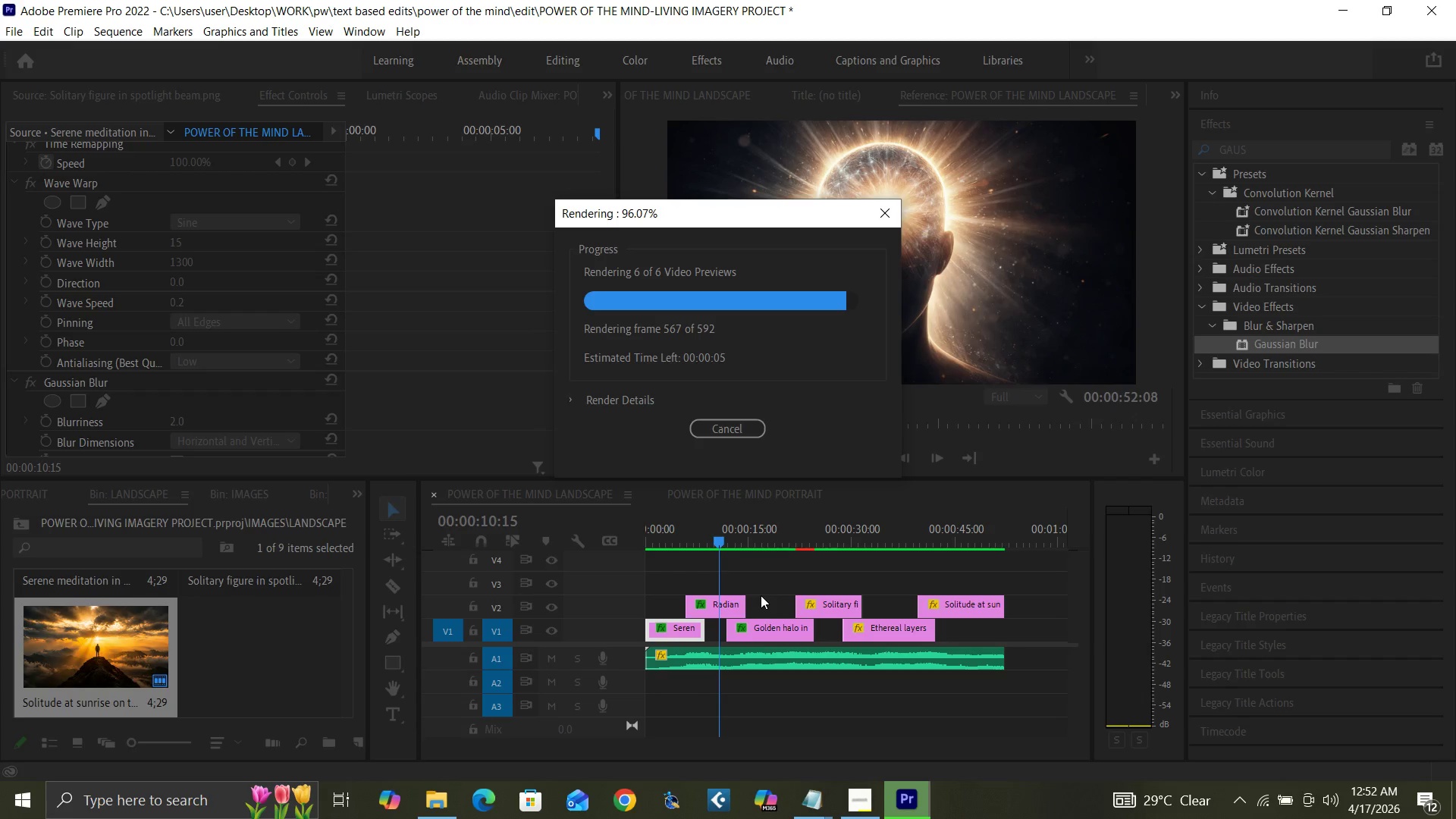 
left_click_drag(start_coordinate=[675, 536], to_coordinate=[624, 564])
 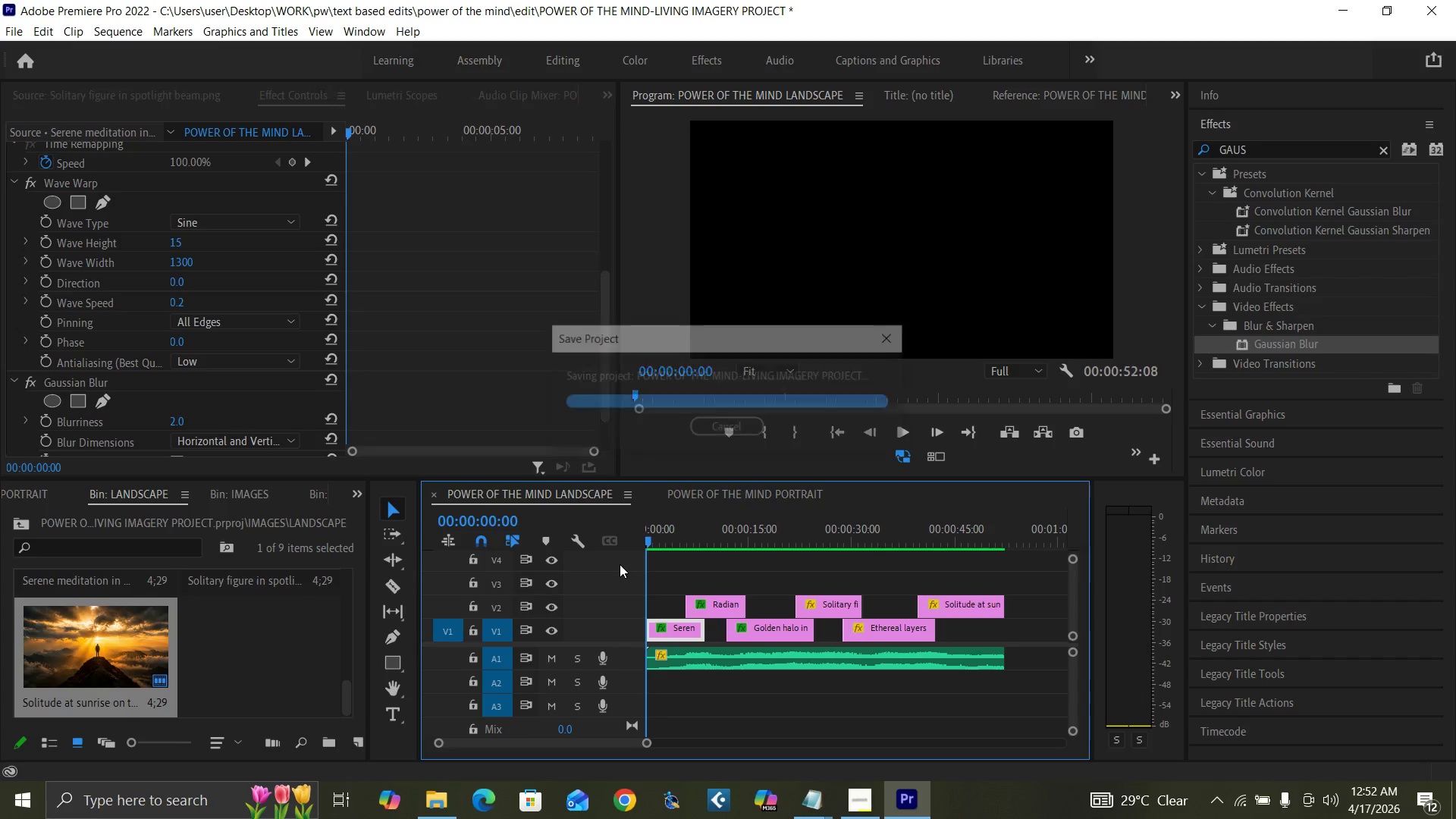 
key(Control+S)
 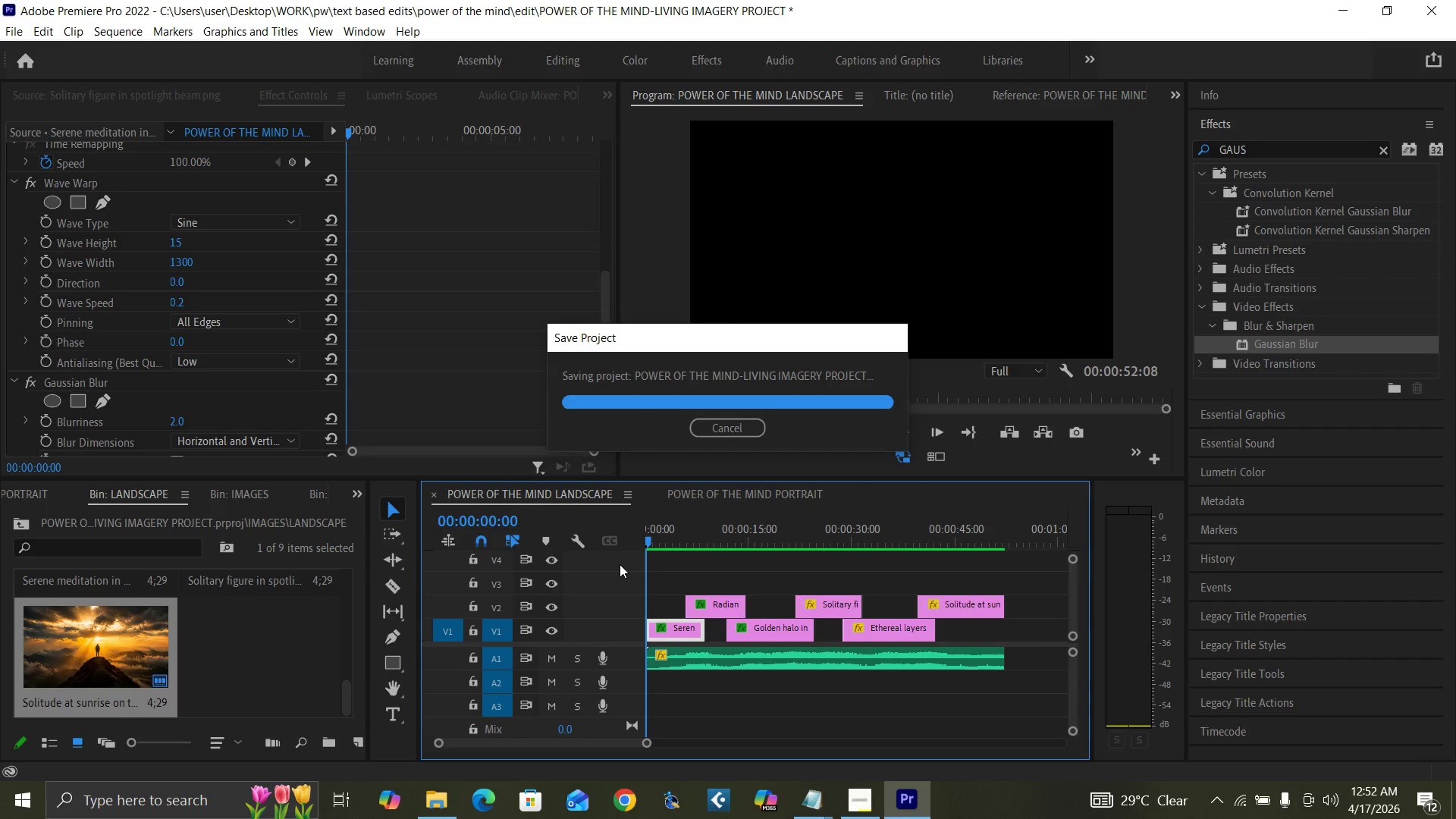 
key(Control+Backquote)
 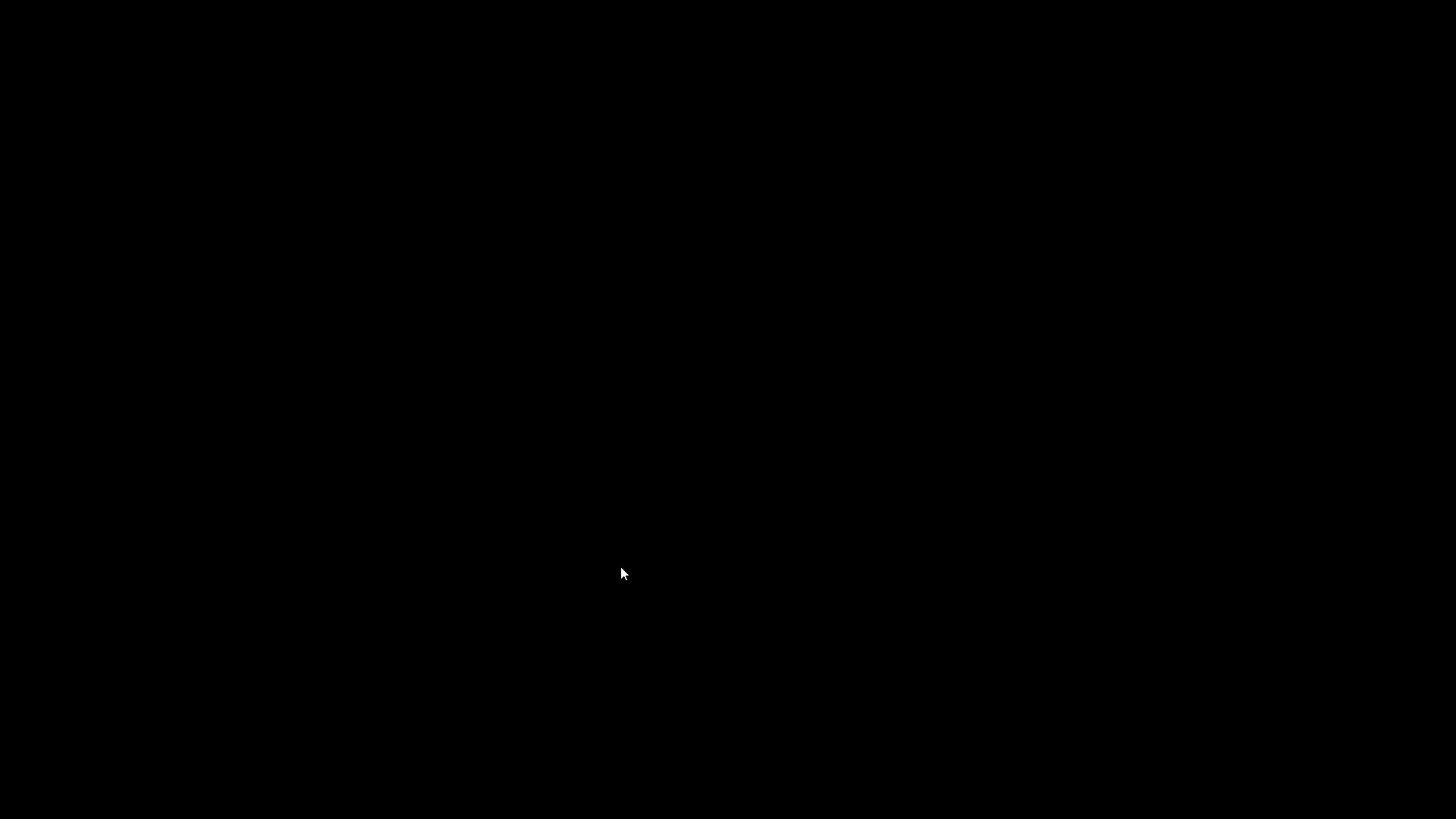 
key(Space)
 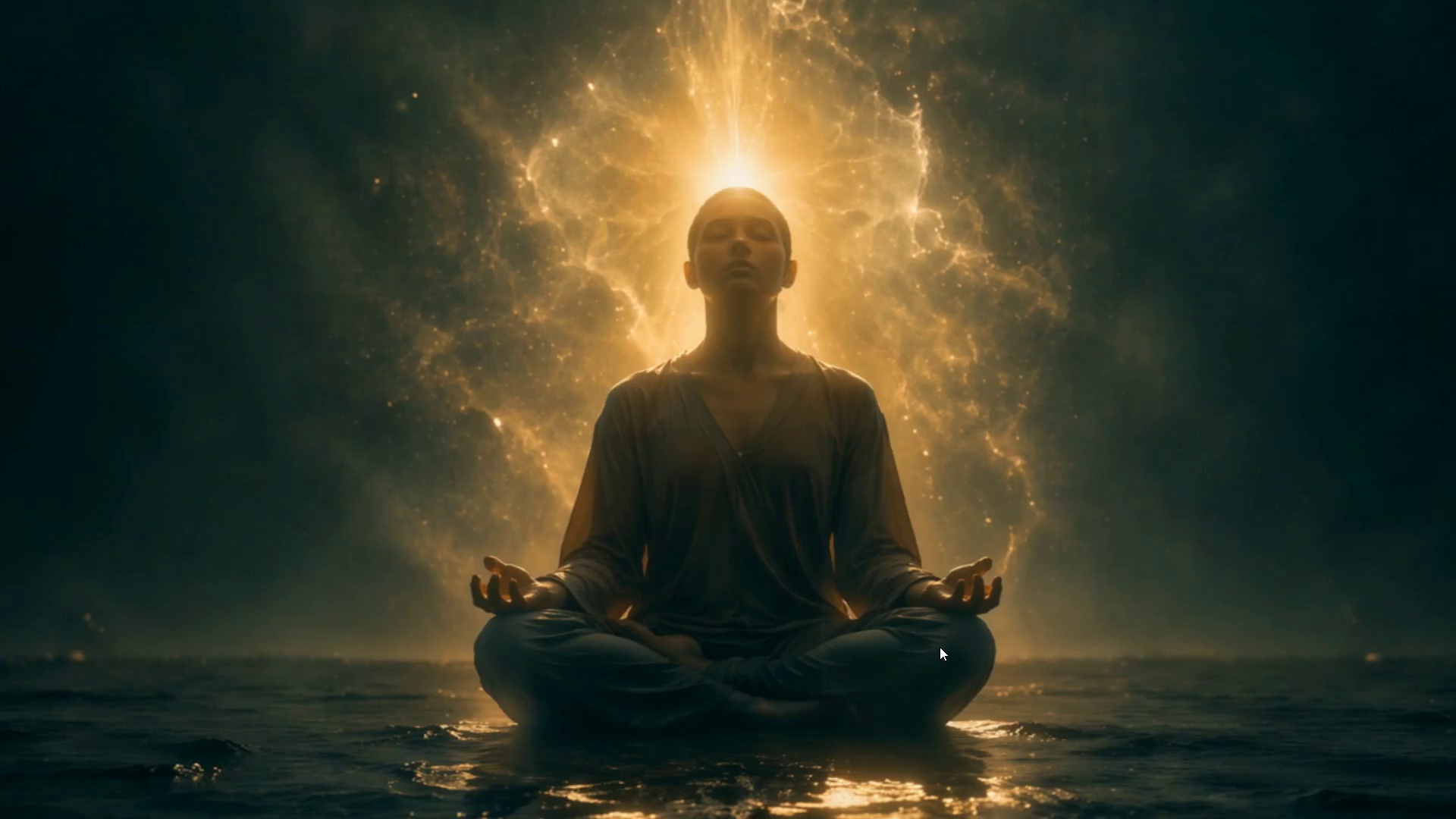 
wait(19.66)
 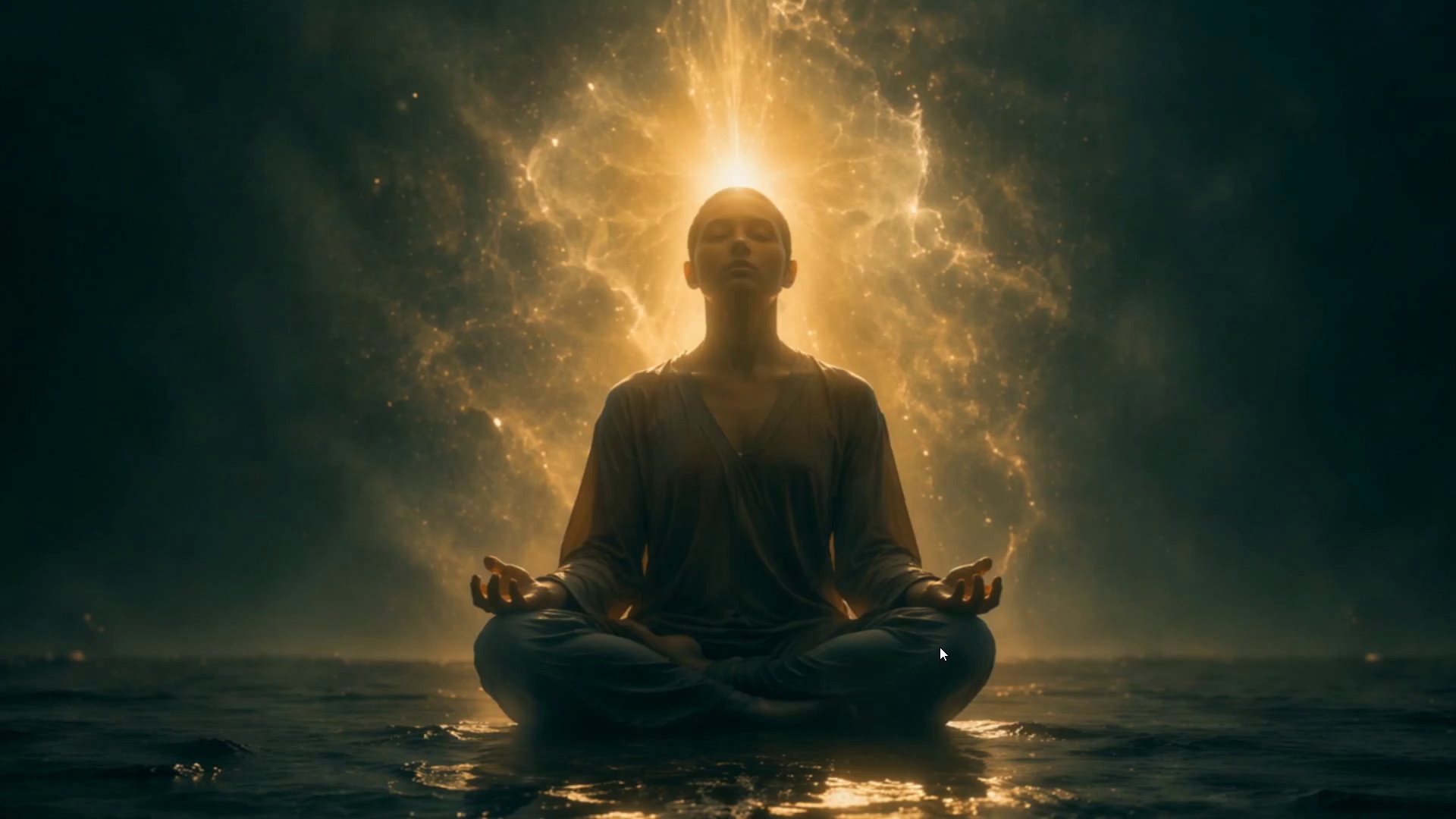 
hold_key(key=ControlLeft, duration=1.5)
 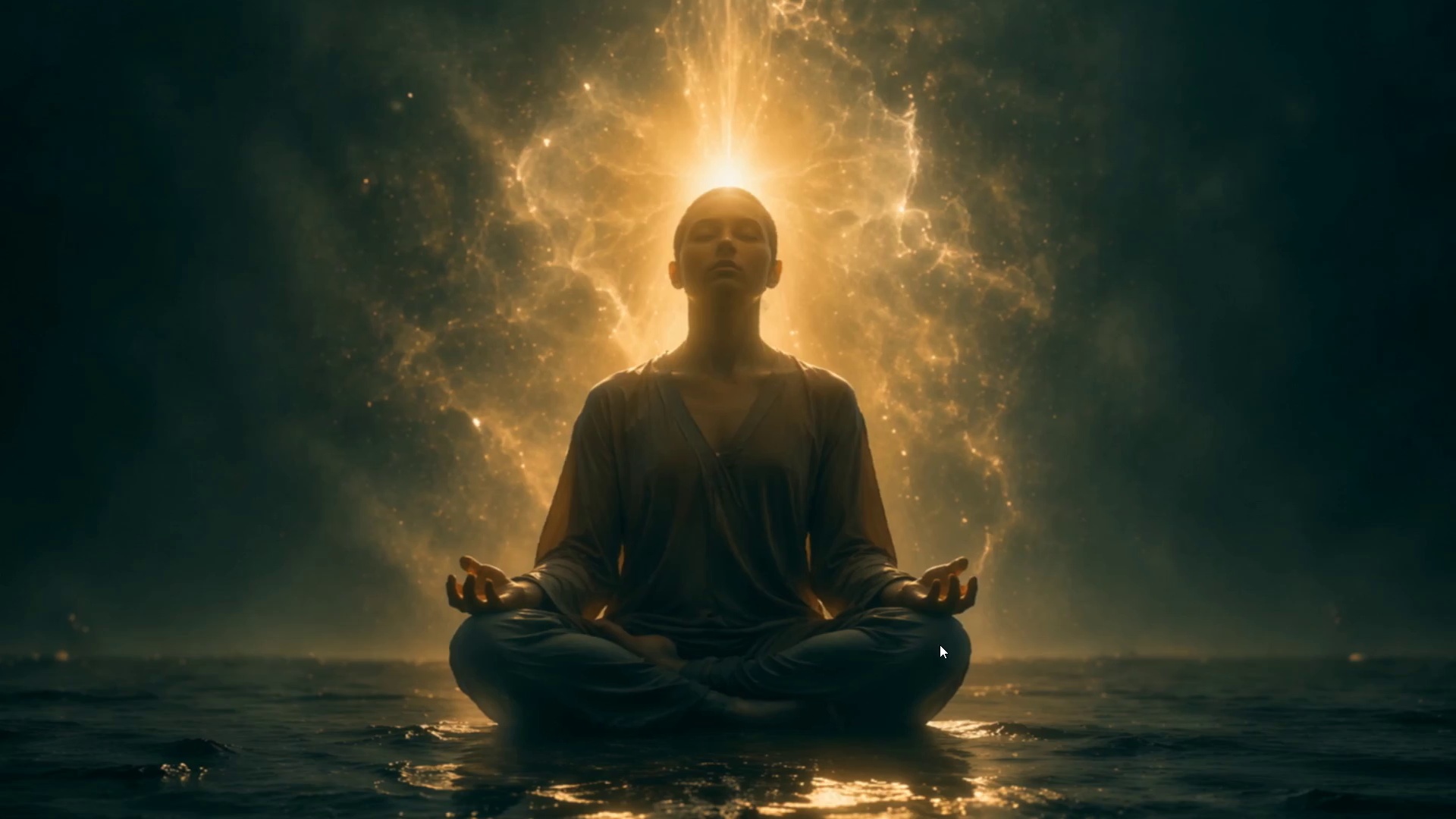 
key(Control+ControlLeft)
 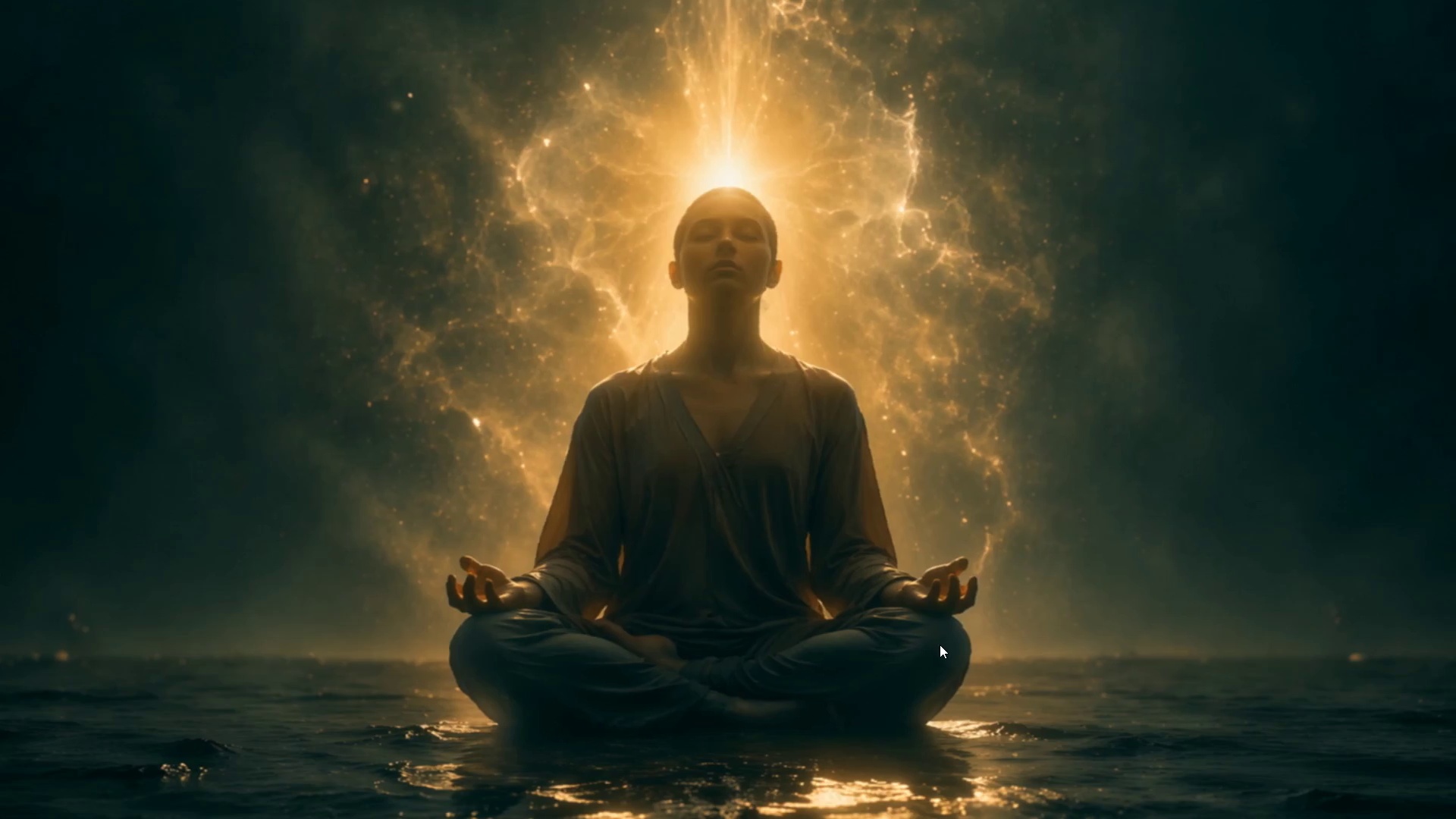 
key(Control+ControlLeft)
 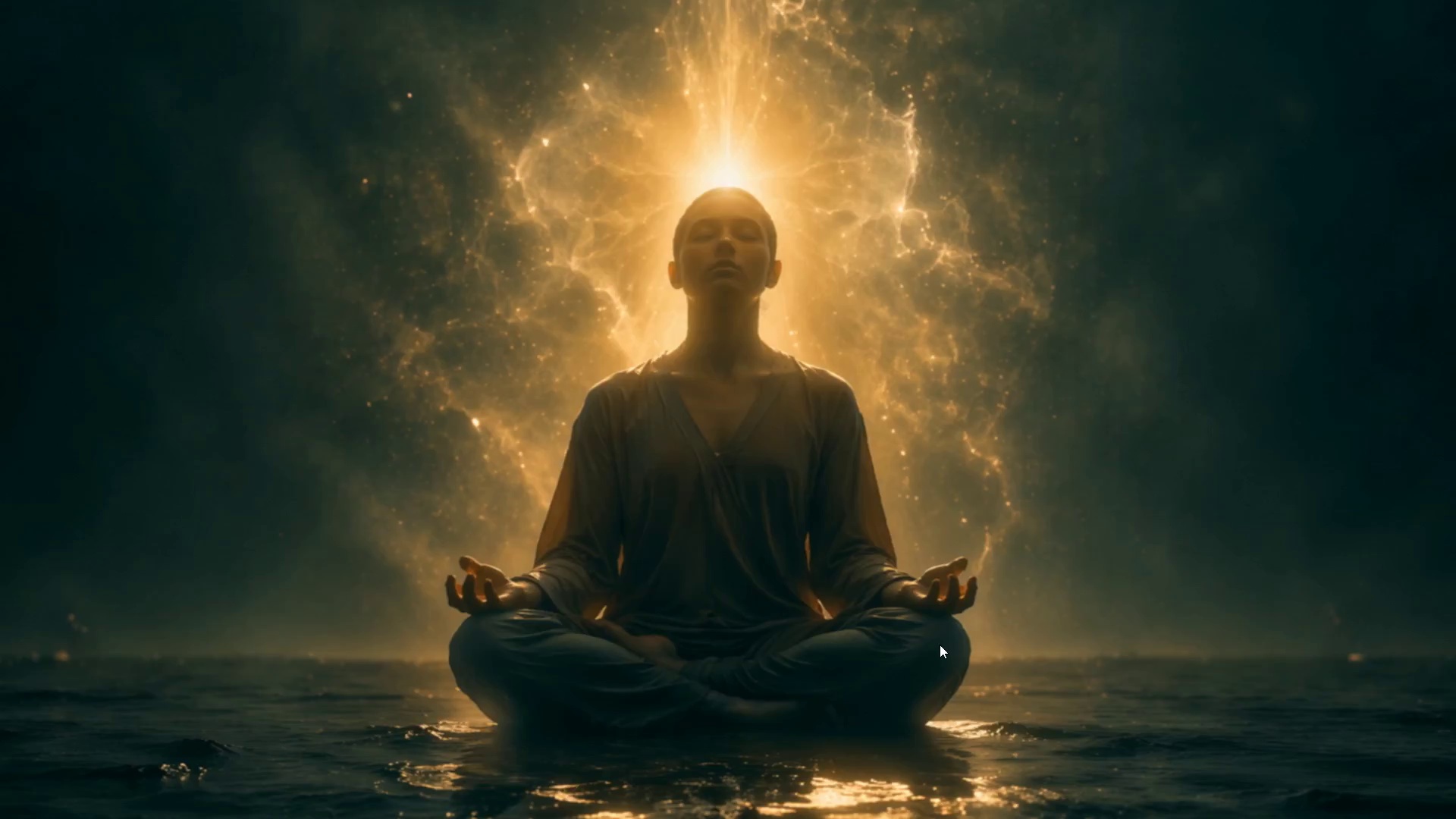 
key(Control+Backquote)
 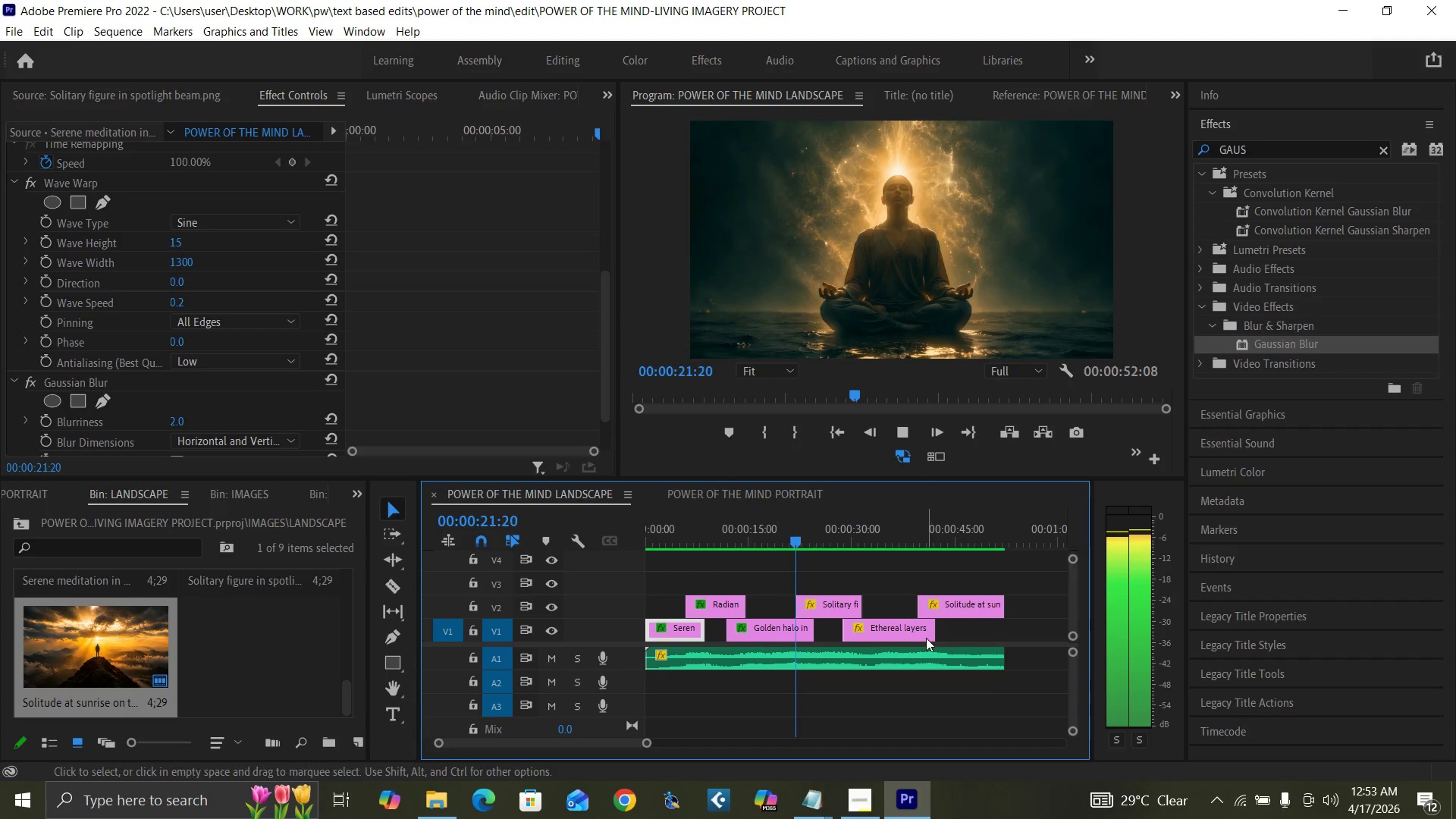 
key(Control+ControlLeft)
 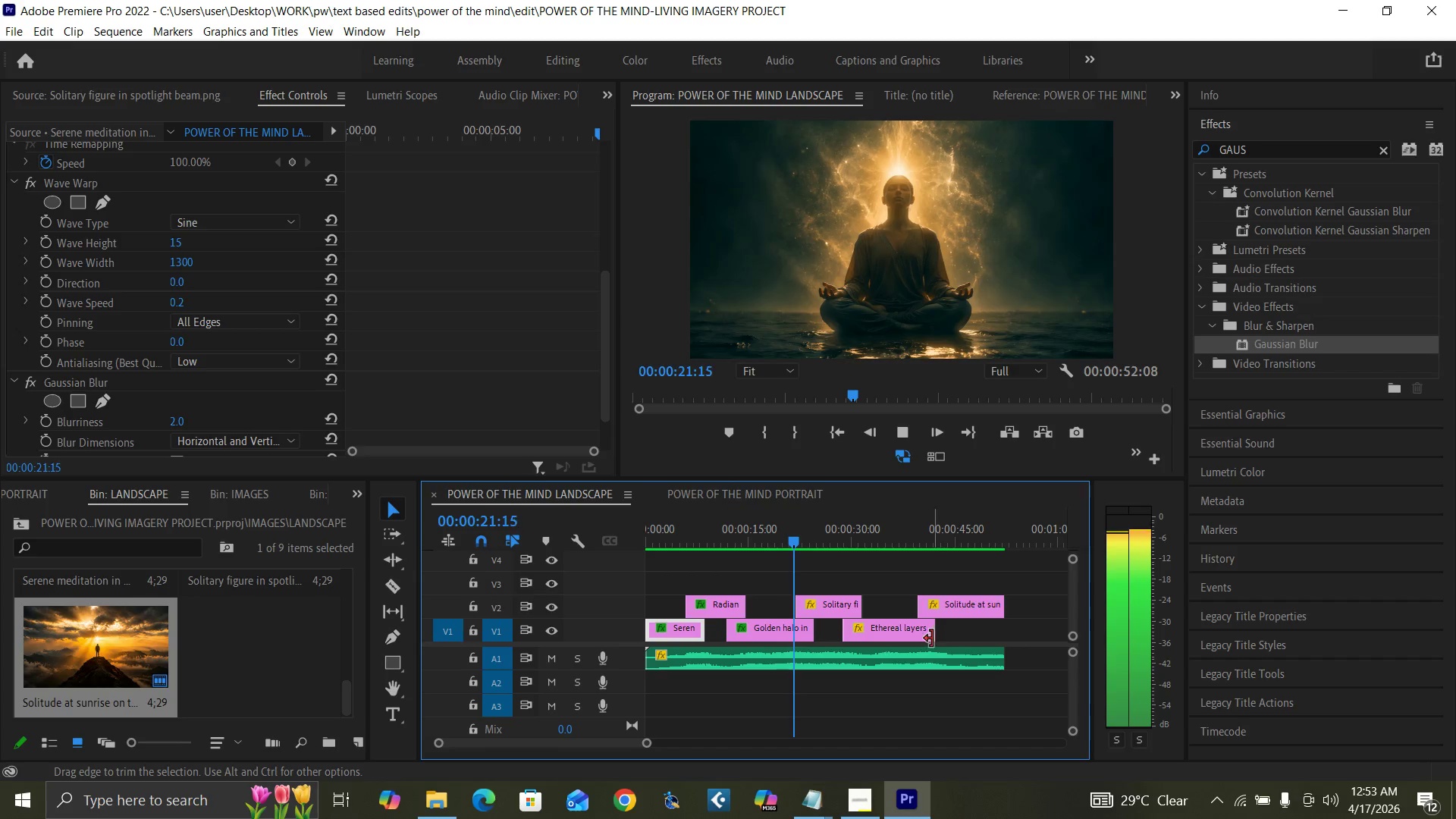 
key(Space)
 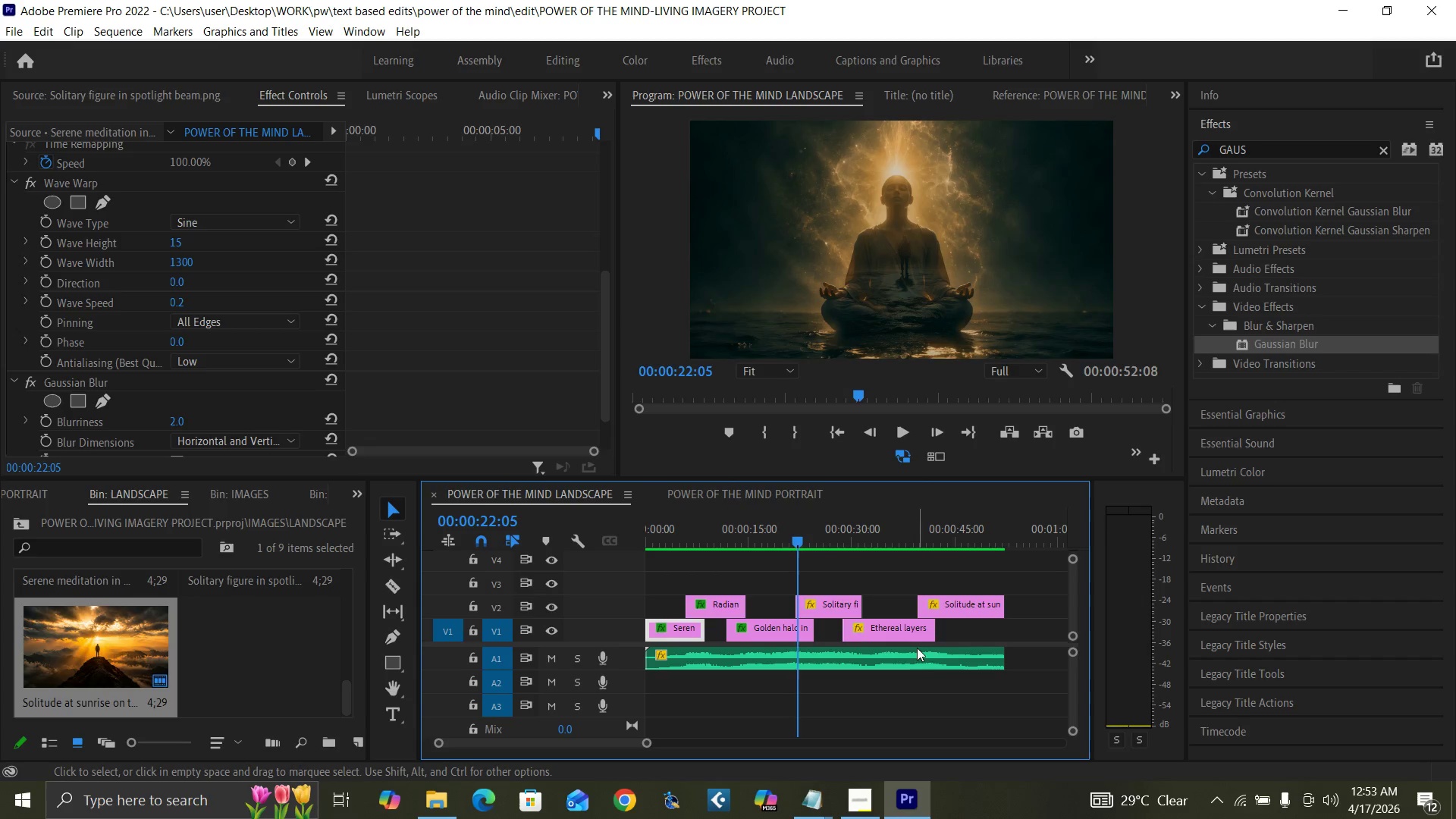 
key(Equal)
 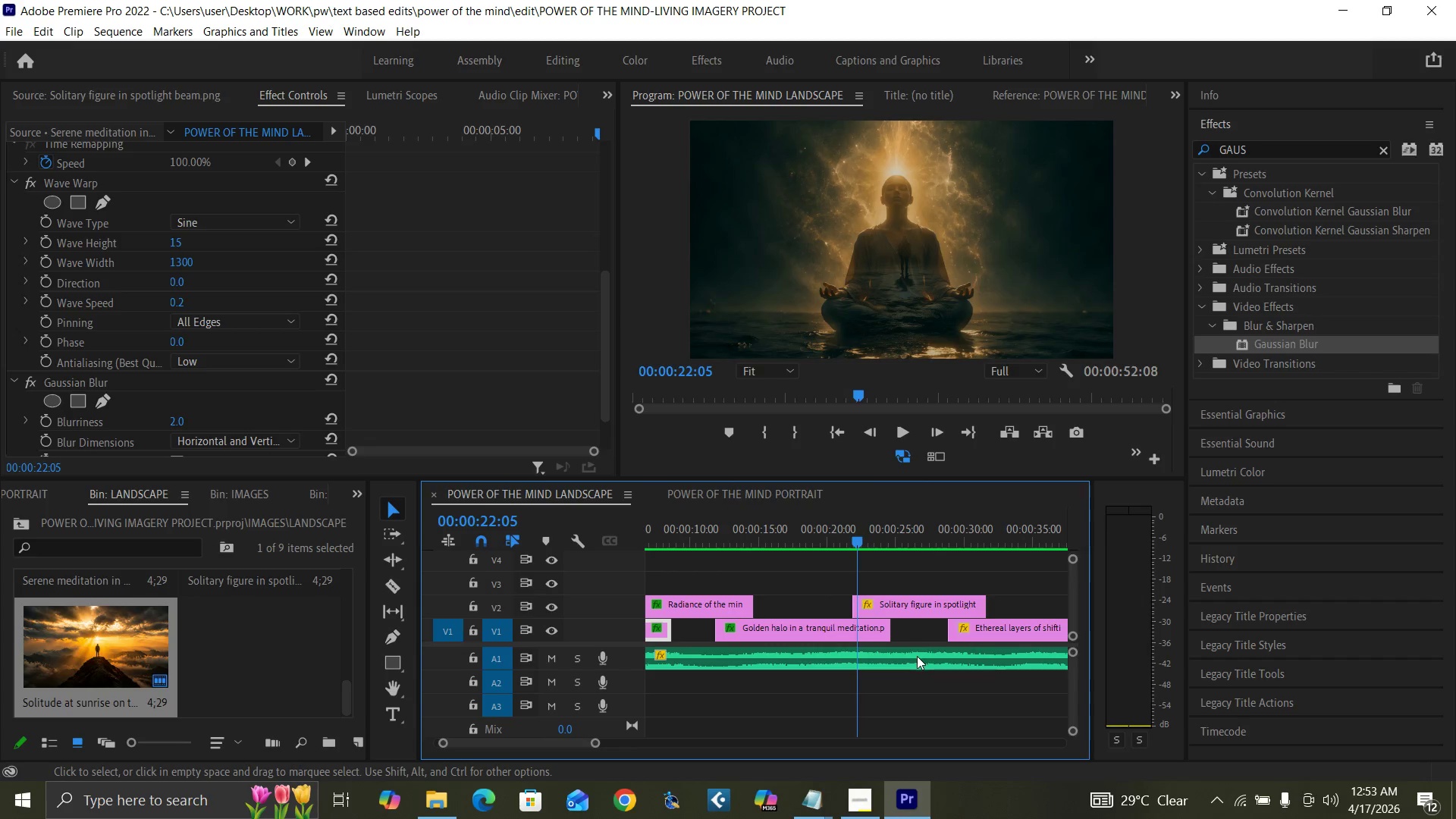 
key(Equal)
 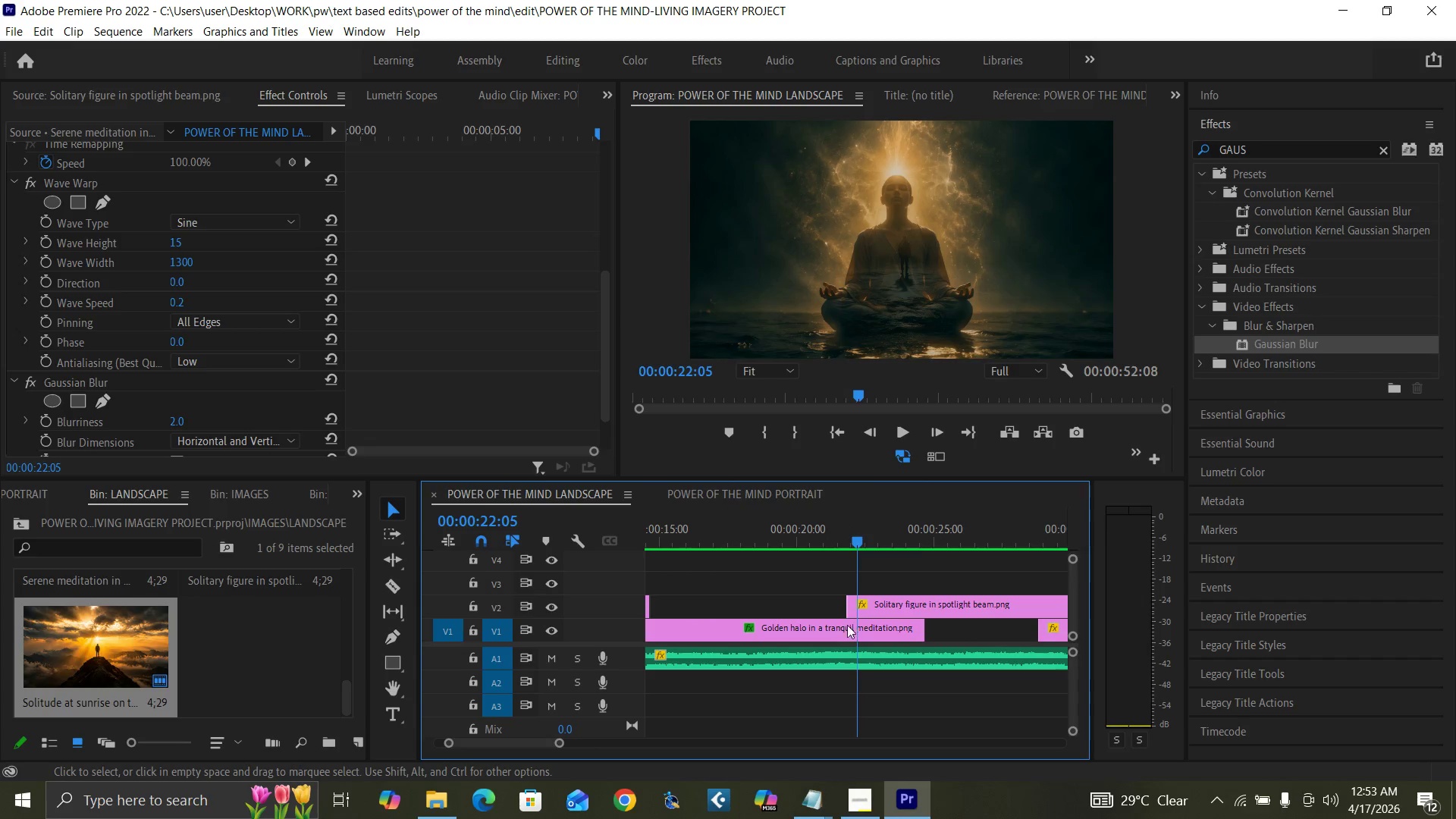 
left_click([846, 623])
 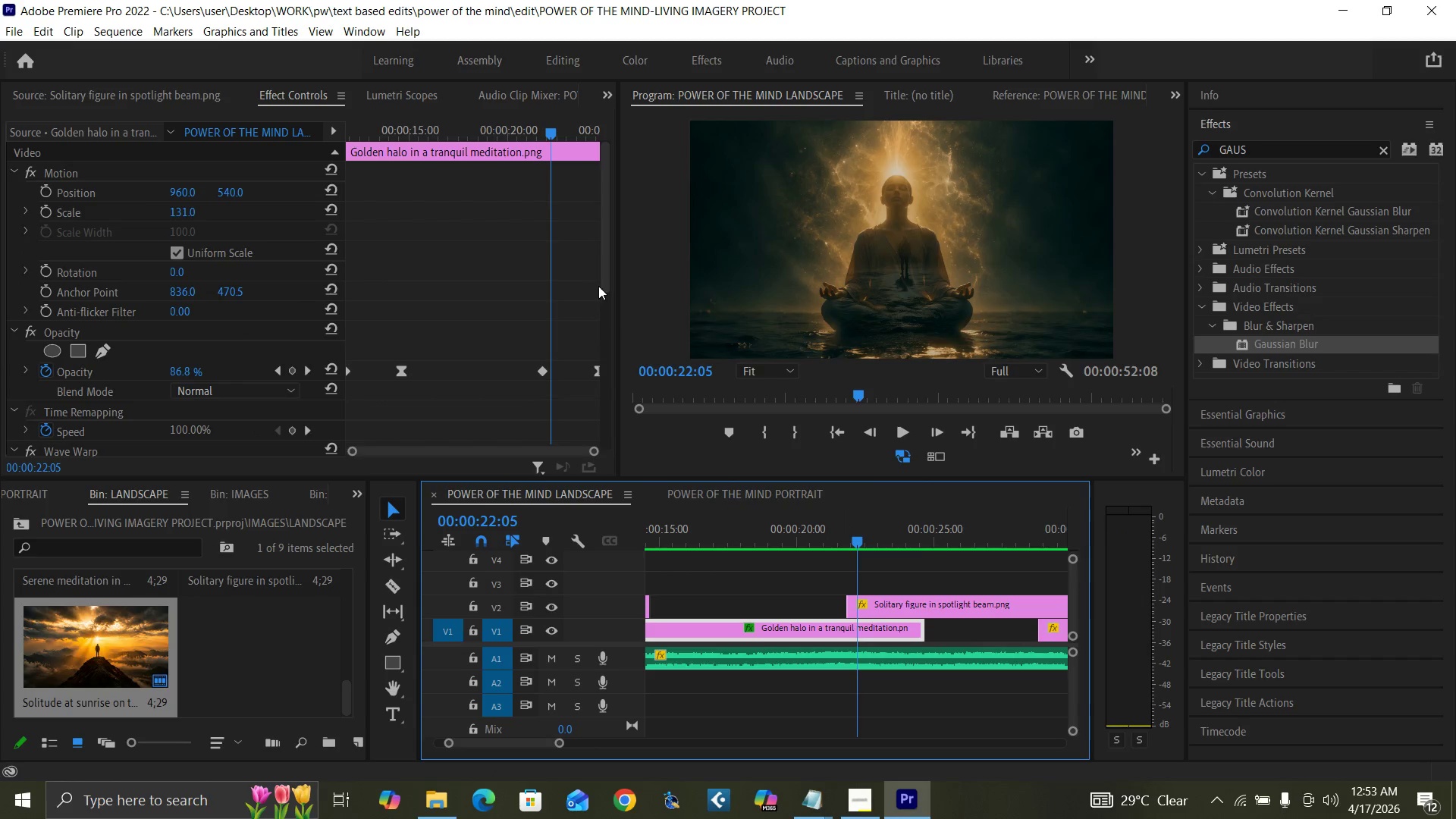 
left_click_drag(start_coordinate=[603, 275], to_coordinate=[586, 418])
 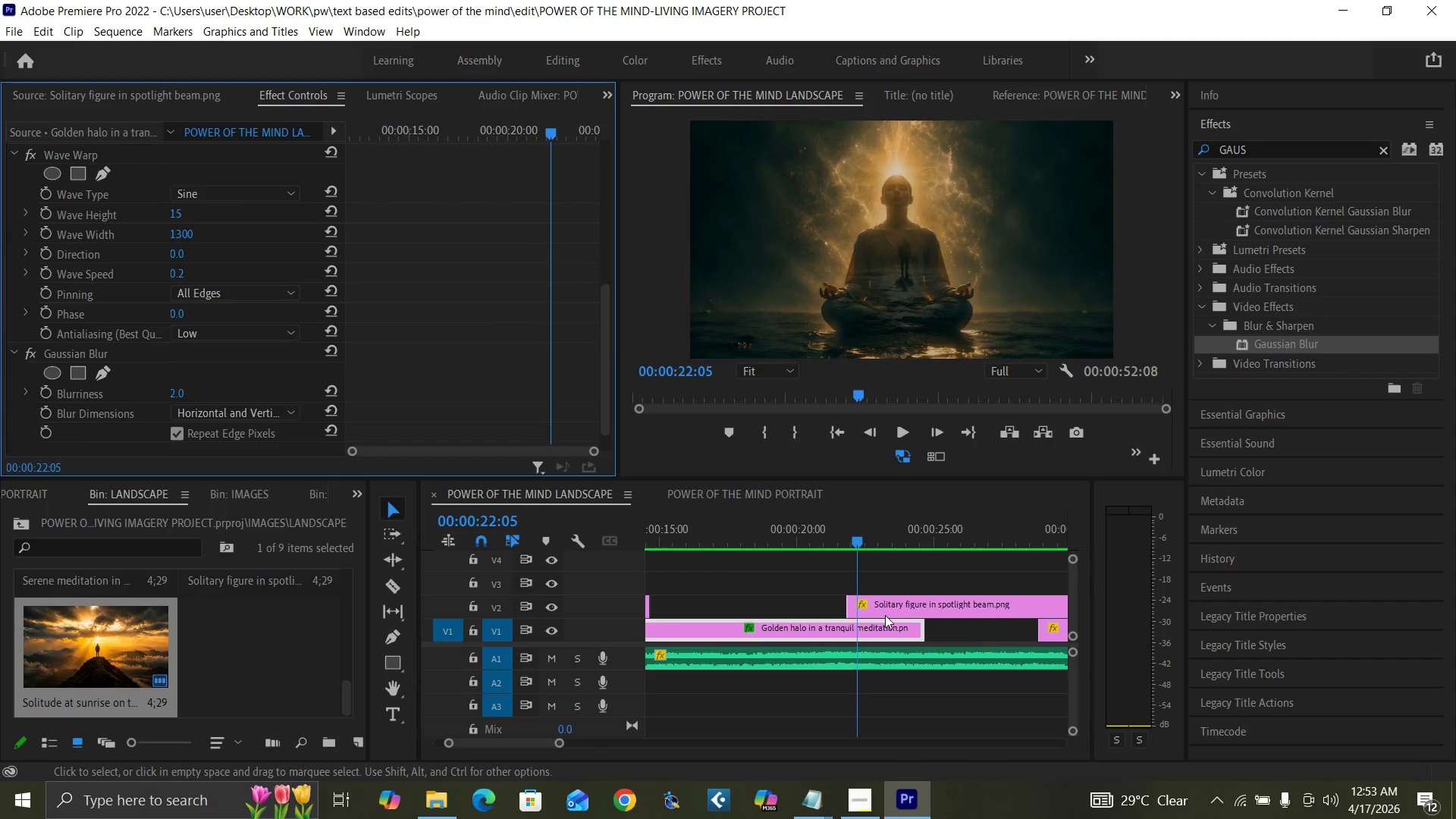 
left_click([899, 615])
 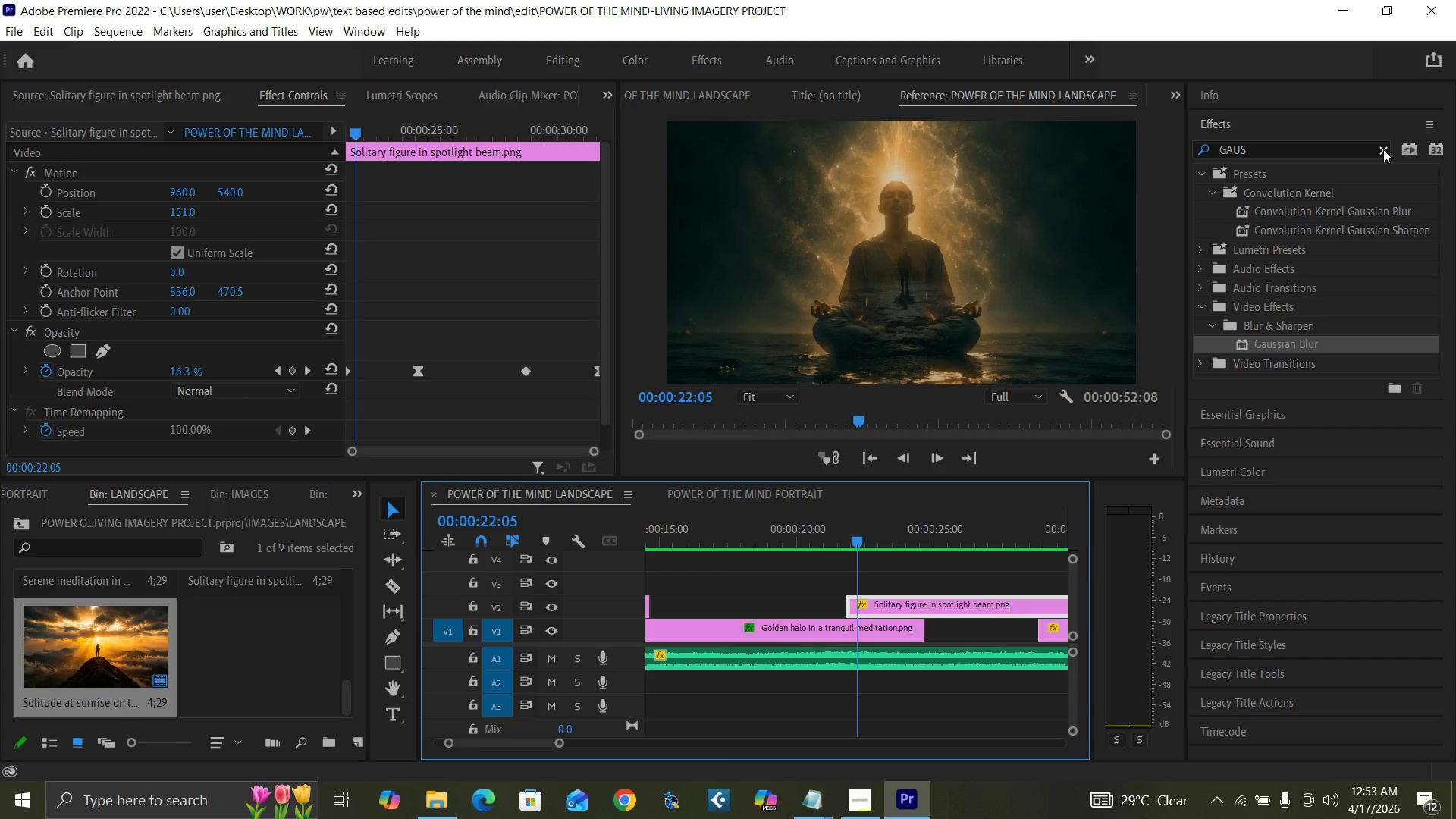 
double_click([1341, 146])
 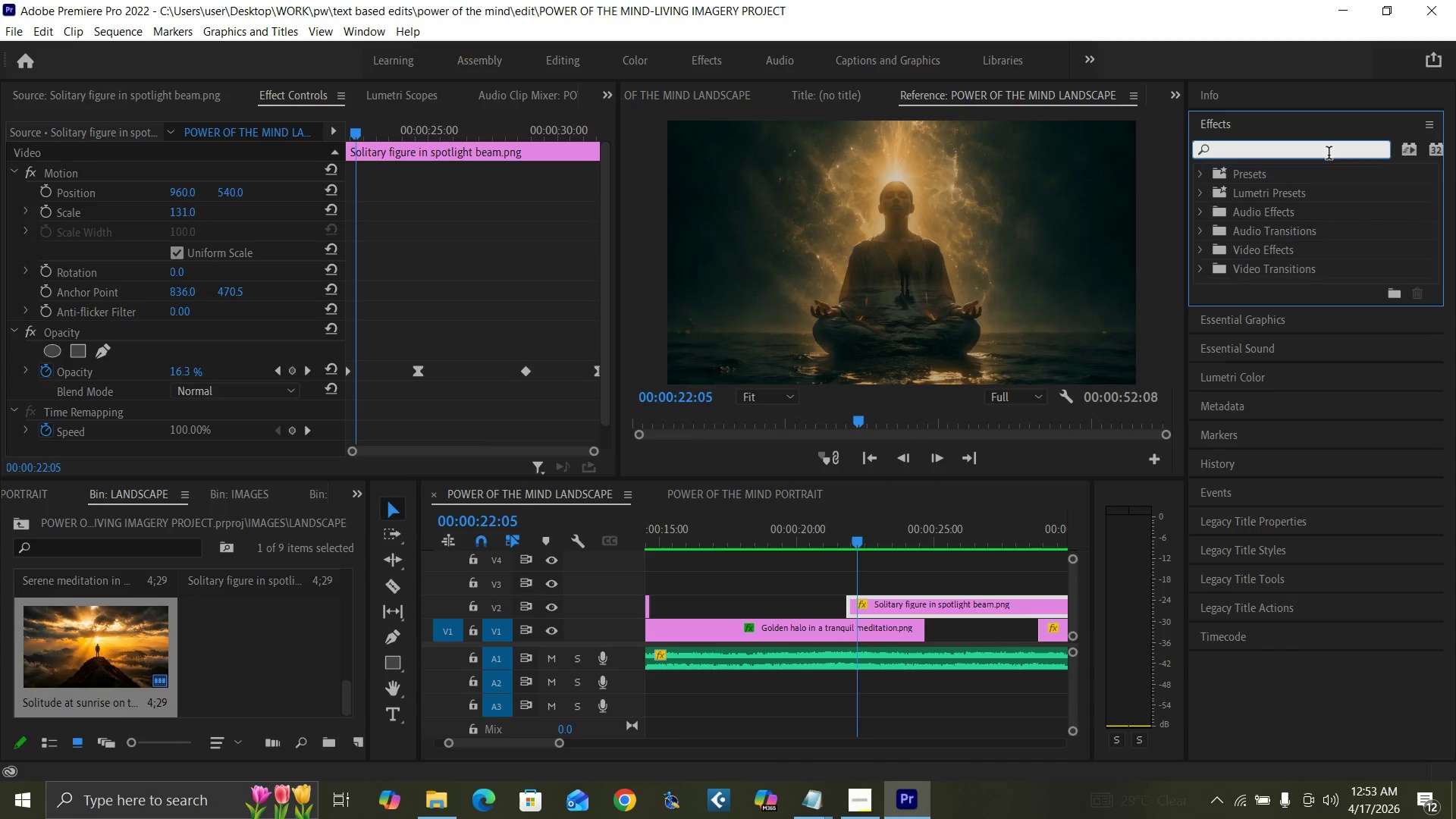 
type(WAVE )
 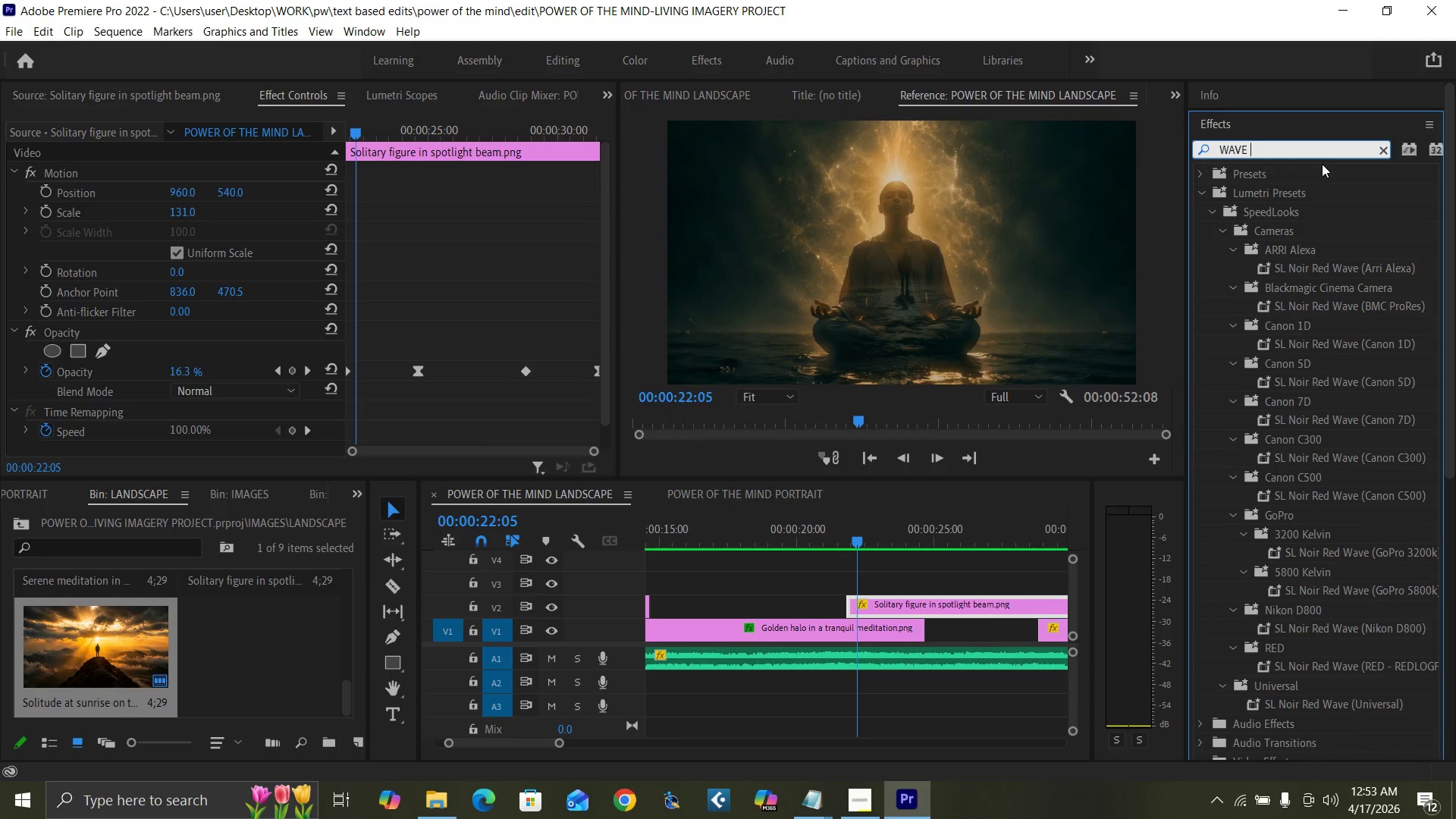 
type(WARP)
 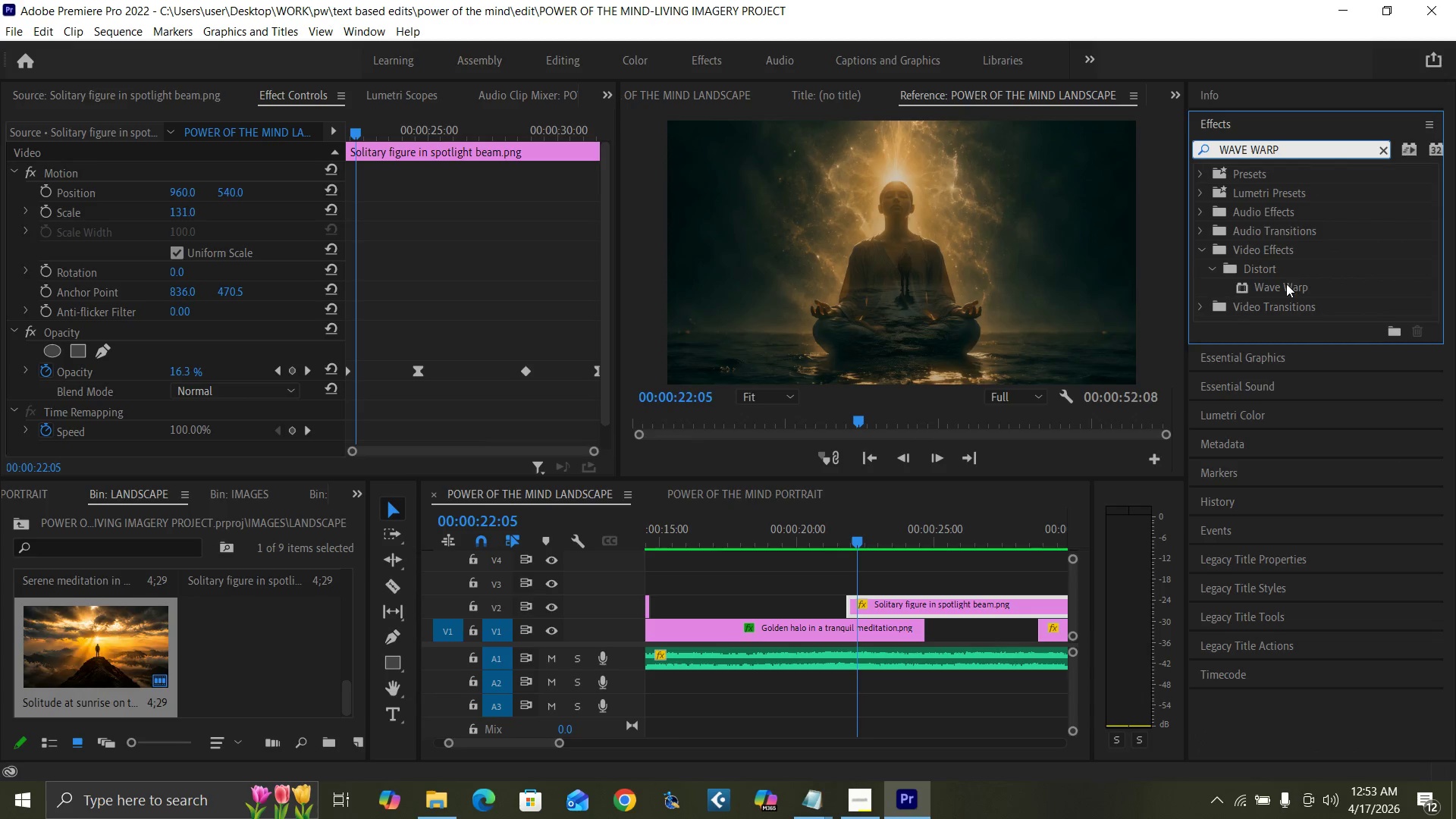 
left_click_drag(start_coordinate=[1286, 284], to_coordinate=[915, 601])
 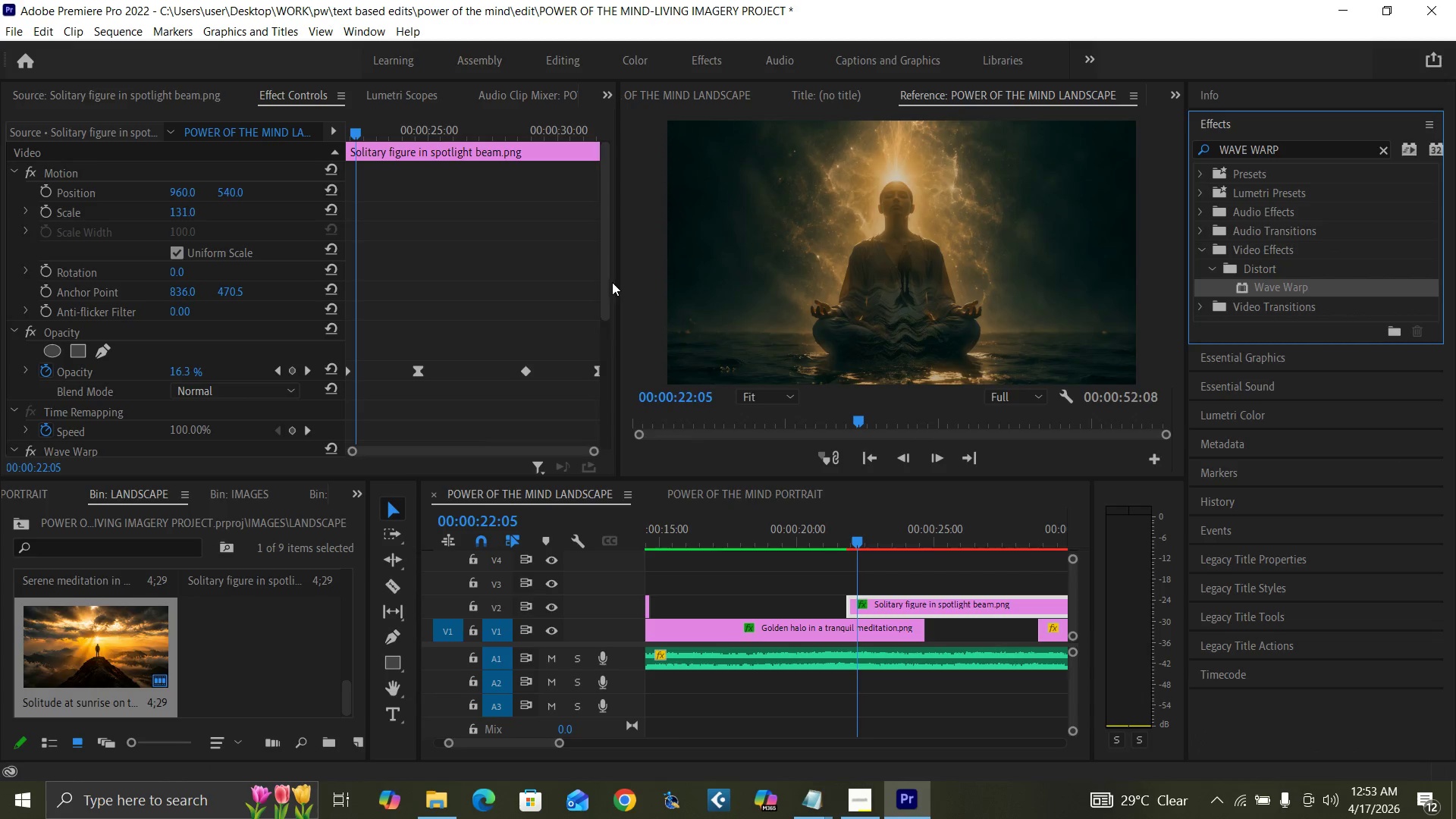 
left_click_drag(start_coordinate=[604, 272], to_coordinate=[601, 429])
 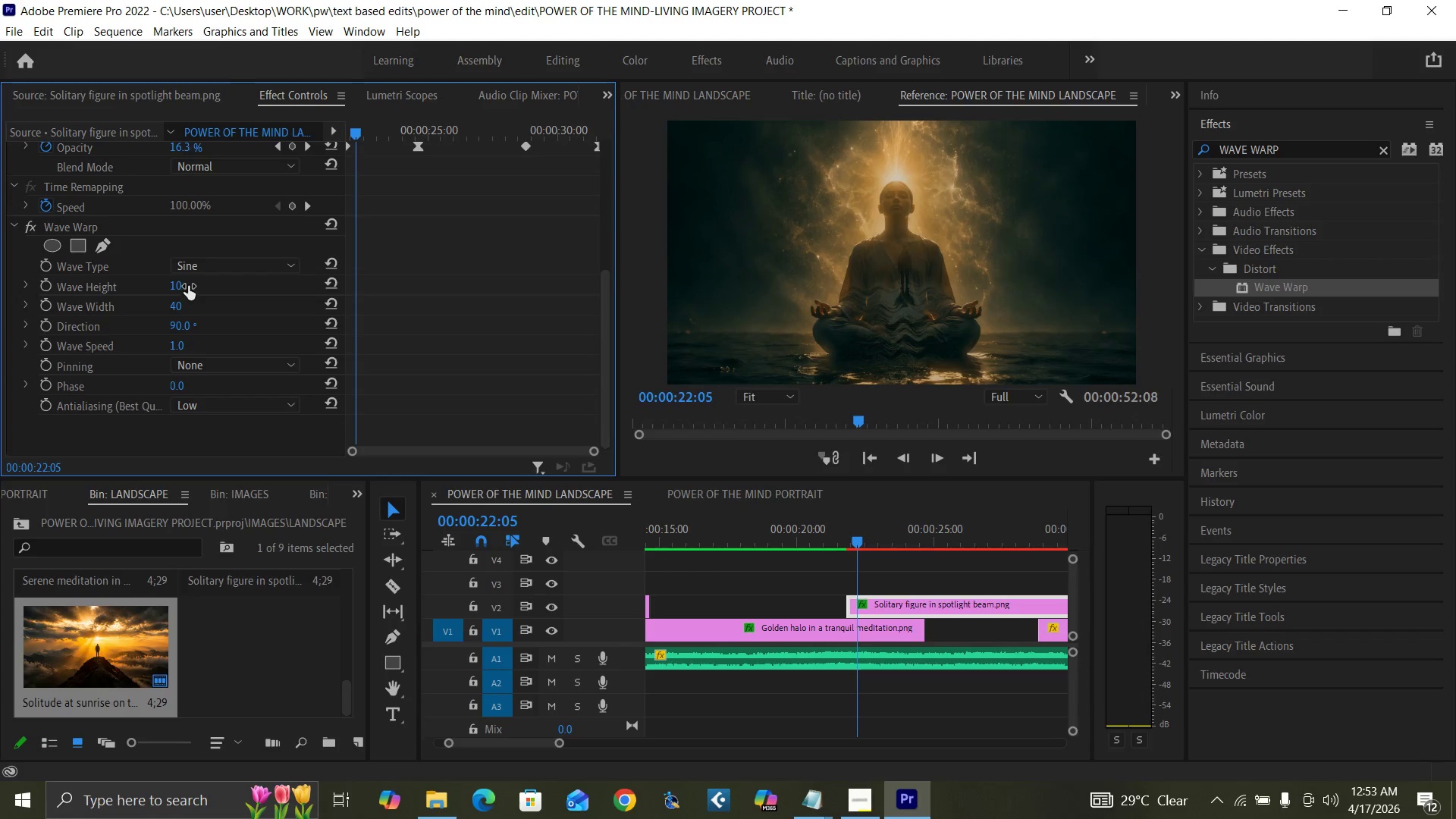 
left_click([206, 263])
 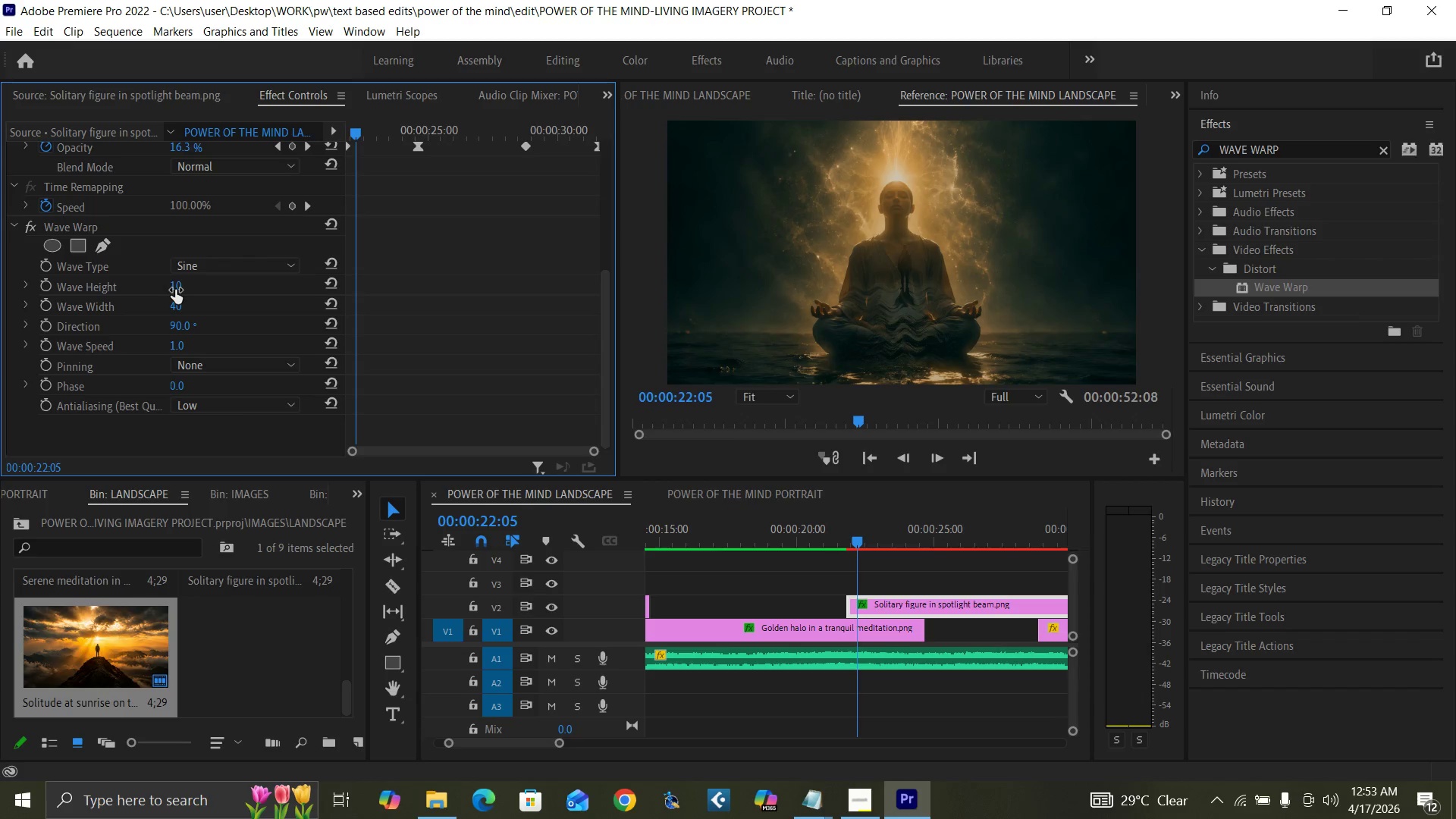 
left_click([174, 285])
 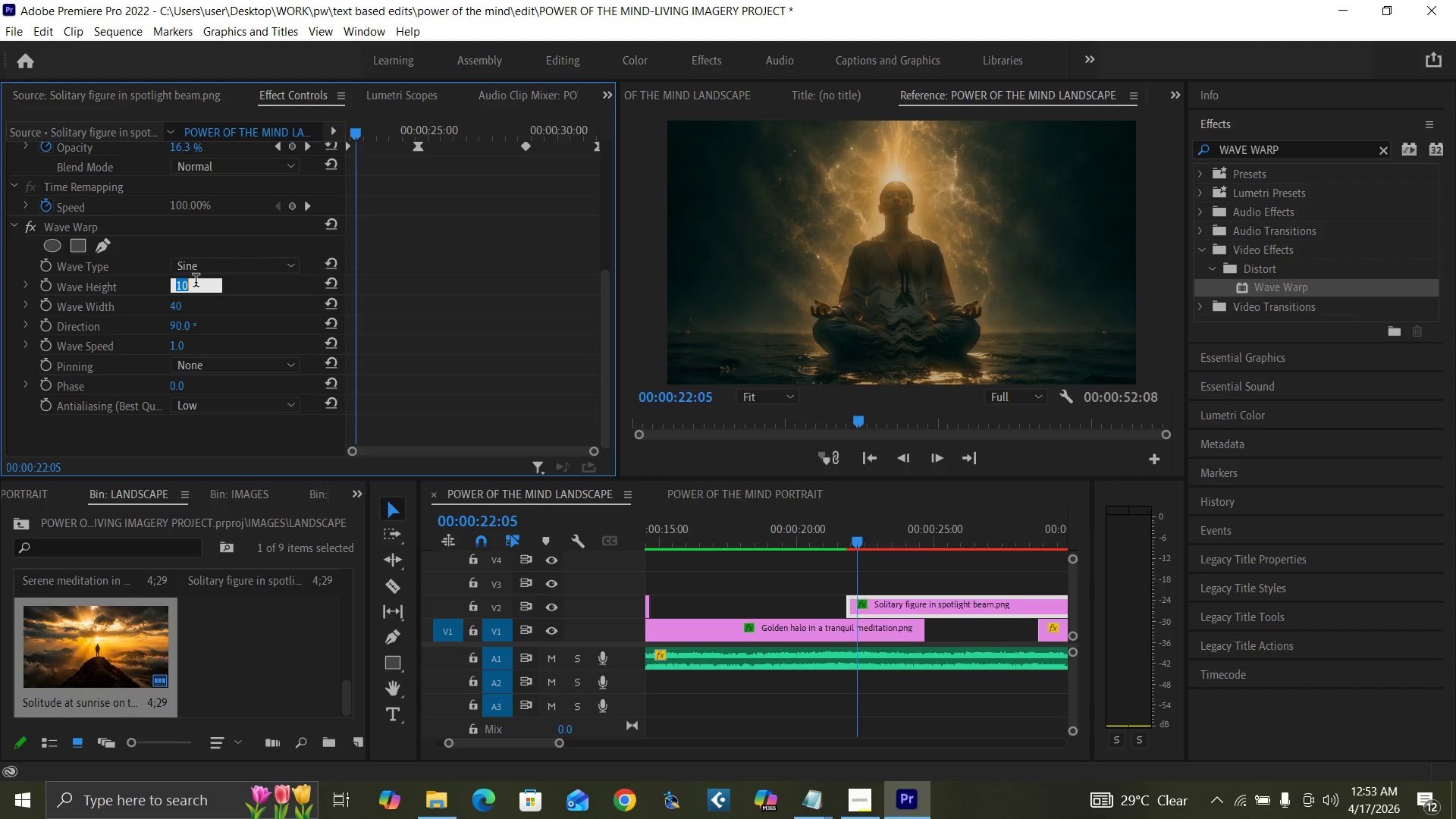 
type(15)
 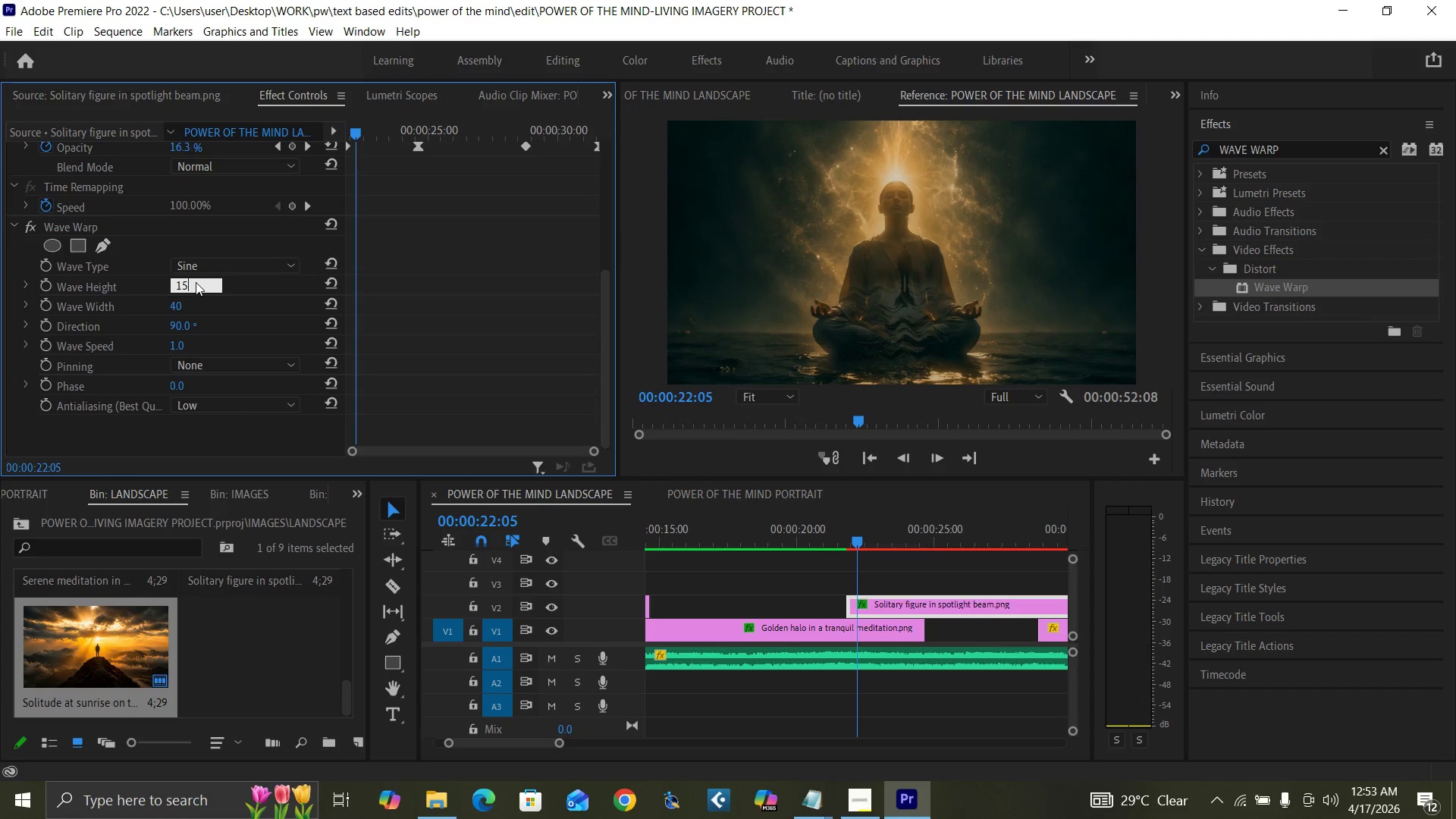 
key(Enter)
 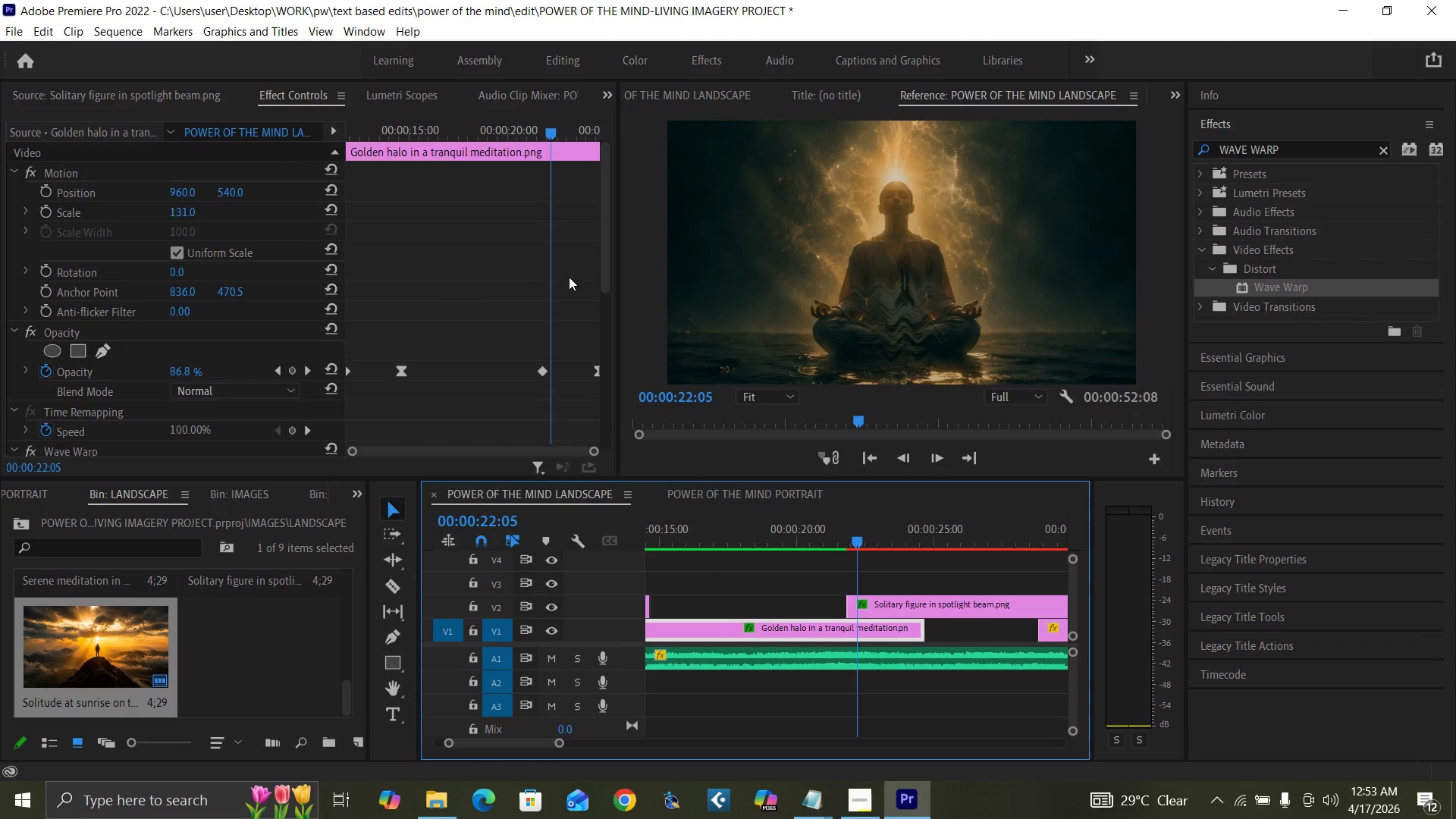 
left_click_drag(start_coordinate=[604, 284], to_coordinate=[612, 406])
 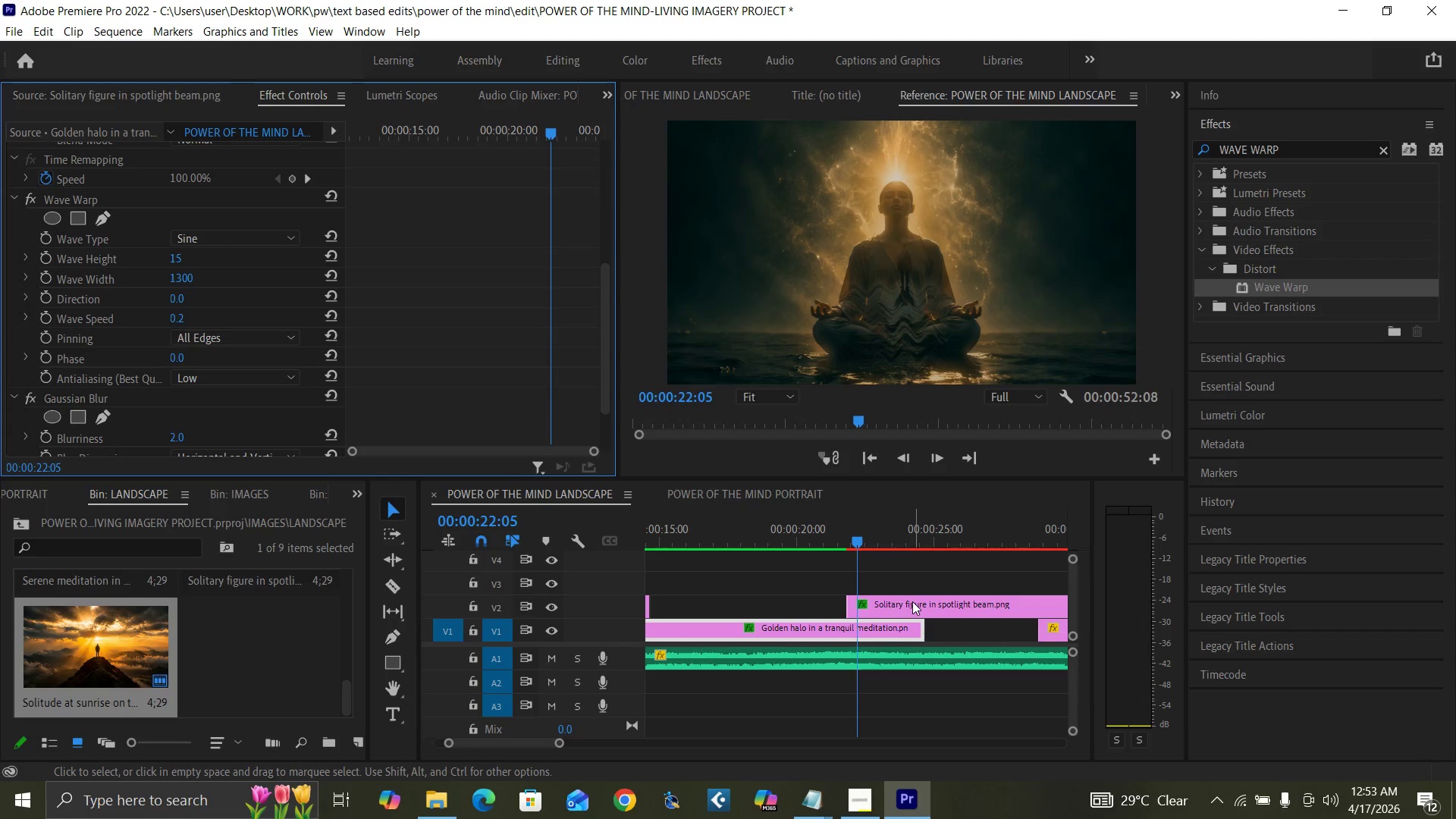 
left_click([912, 601])
 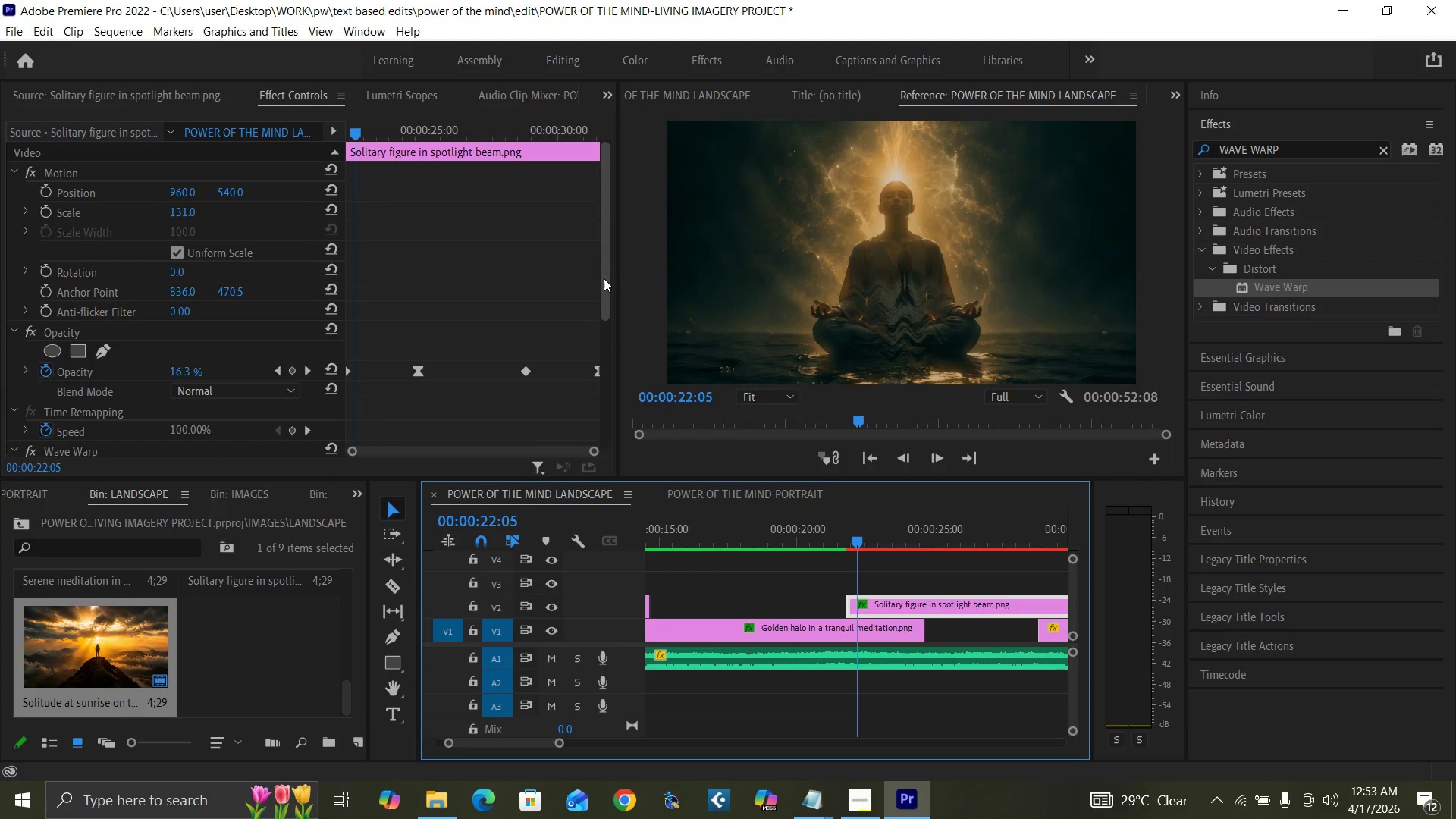 
left_click_drag(start_coordinate=[603, 279], to_coordinate=[609, 403])
 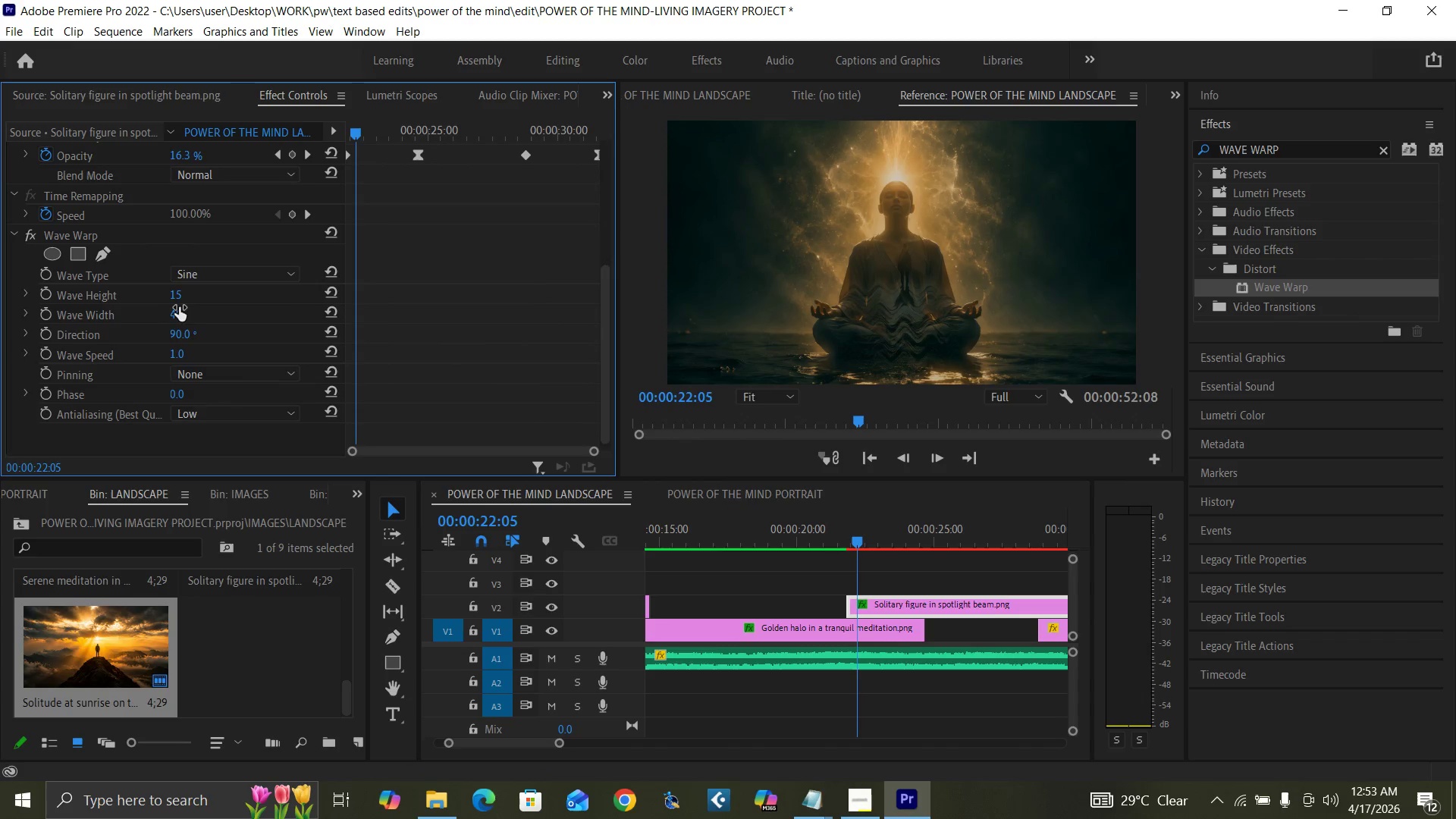 
left_click([180, 312])
 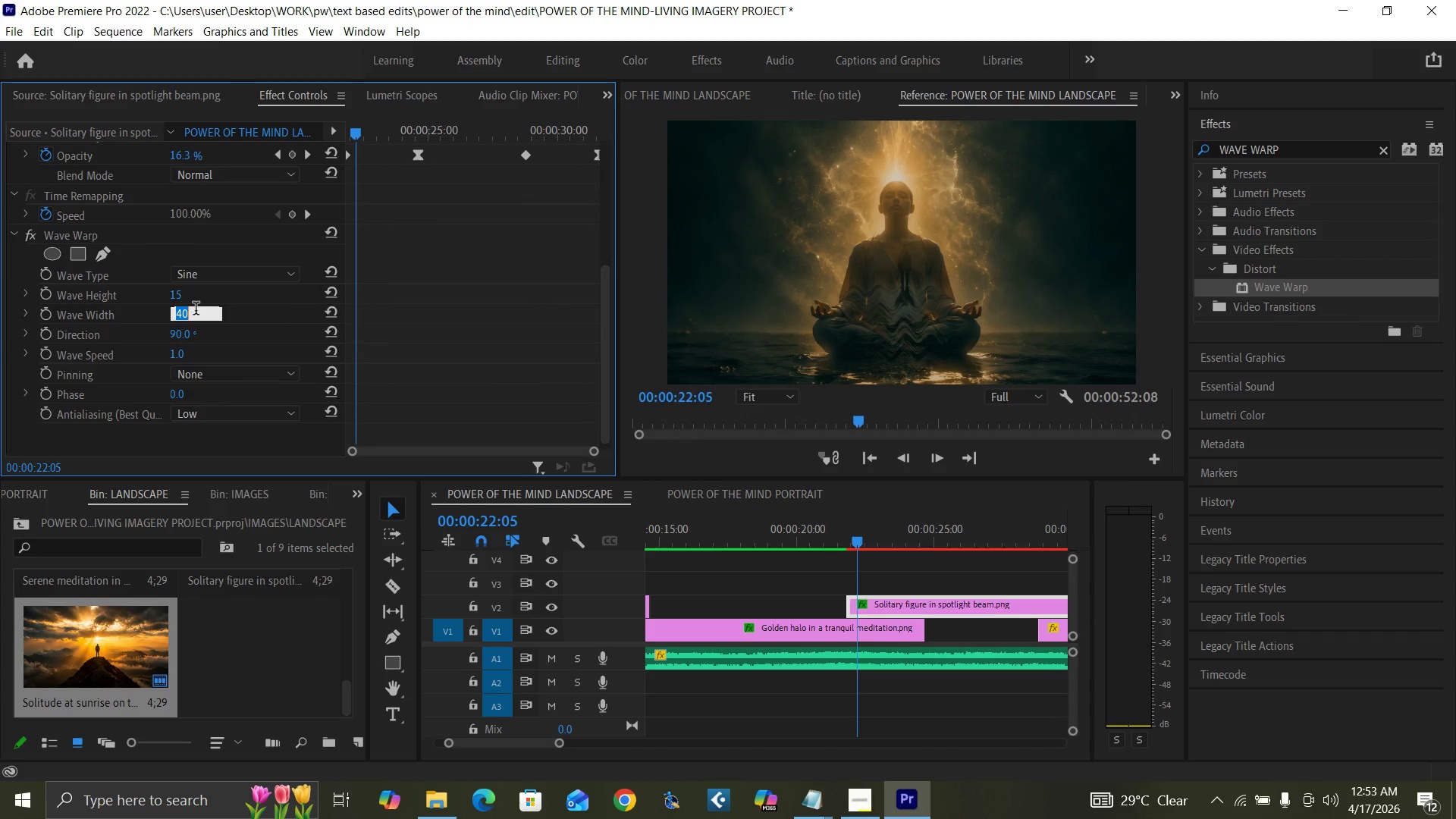 
key(1)
 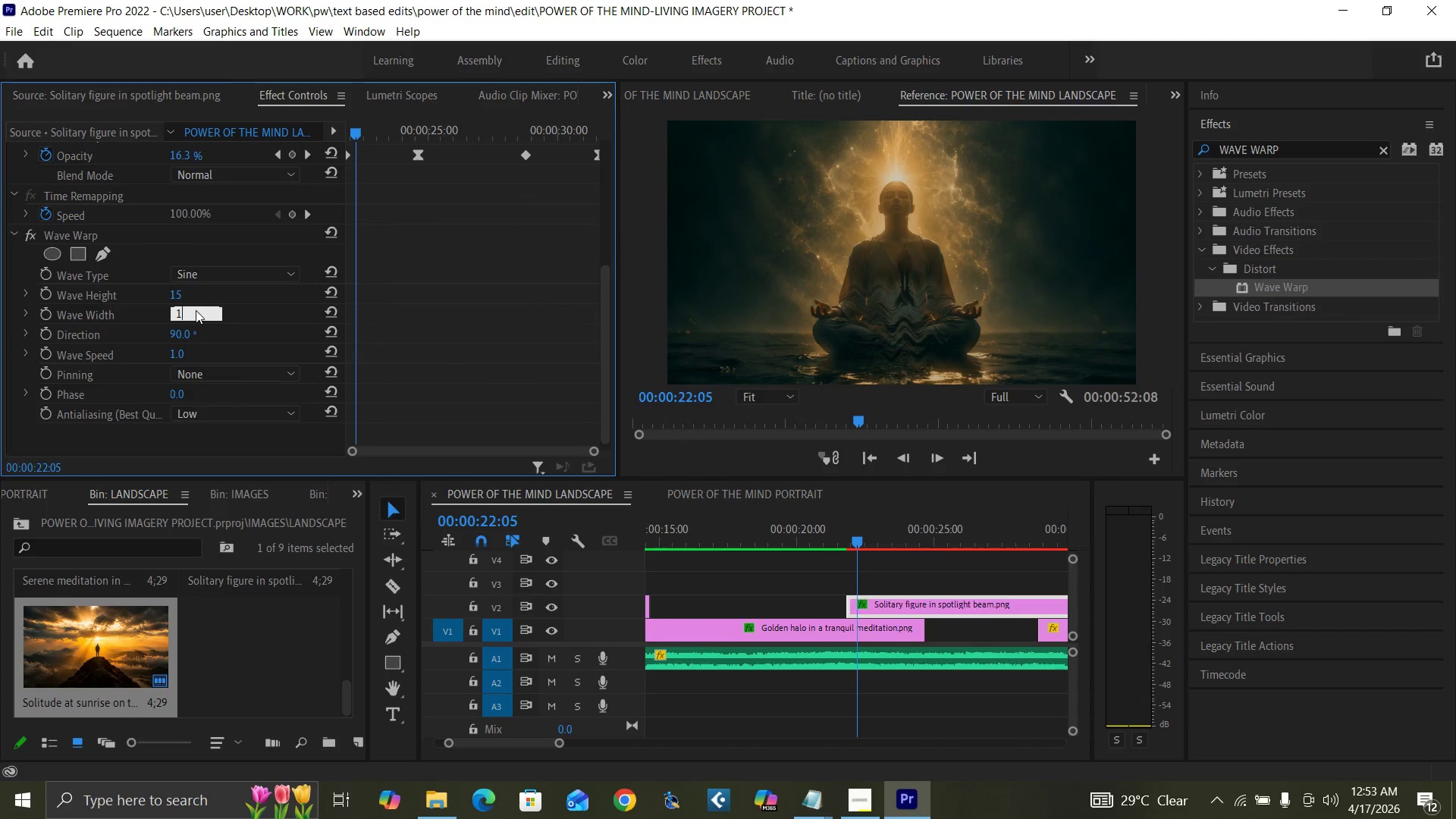 
type(300)
 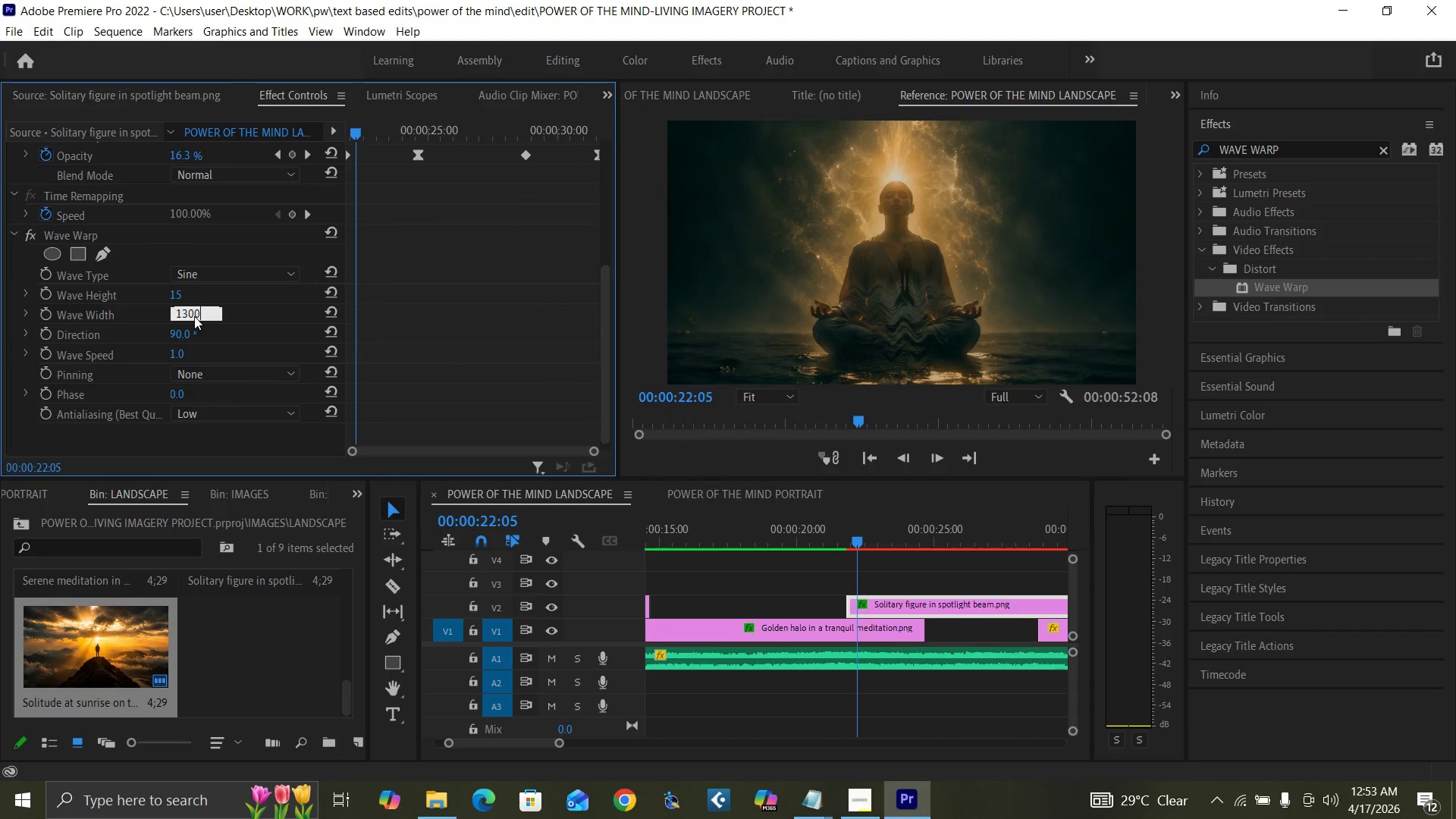 
key(Enter)
 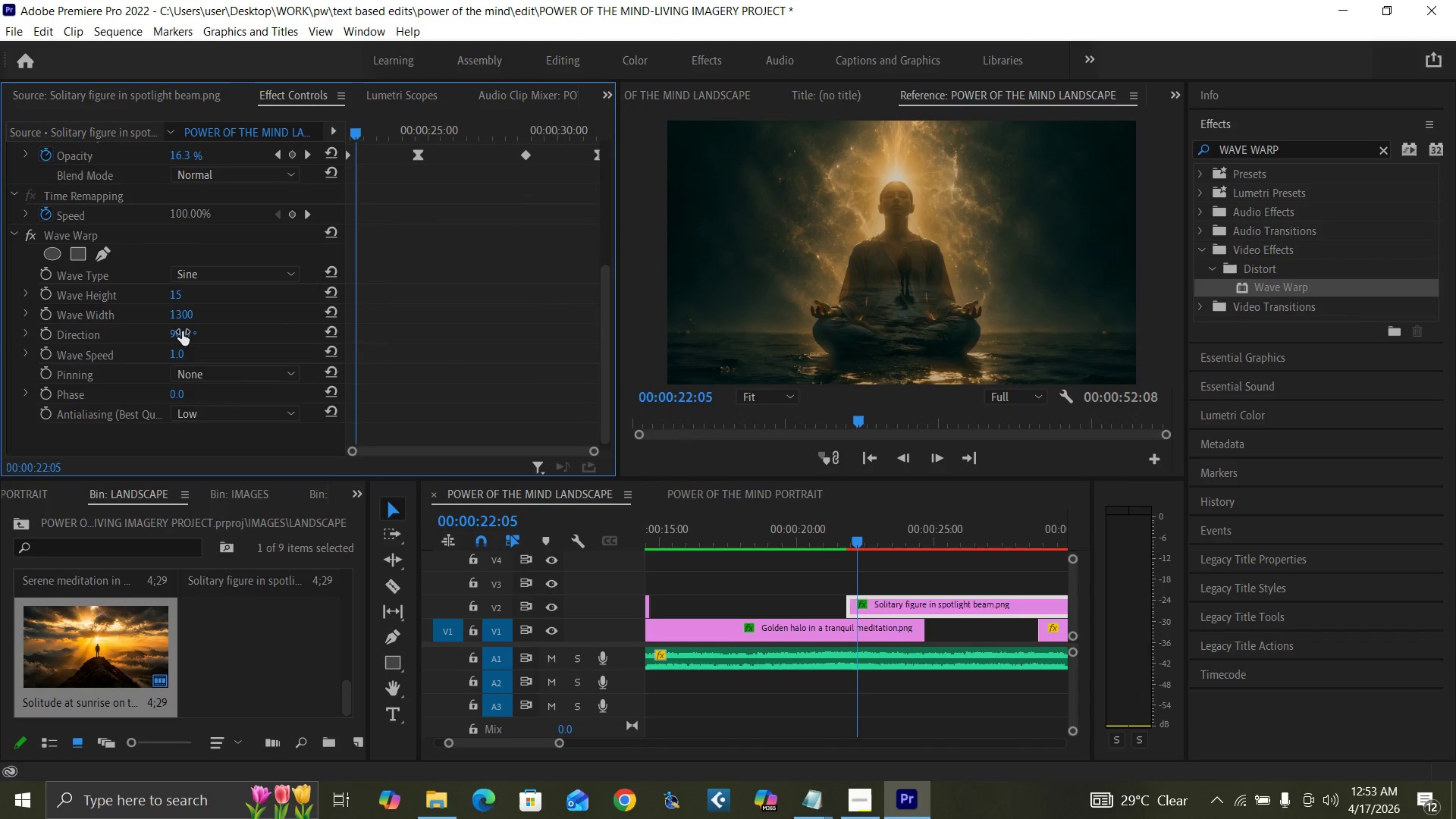 
left_click([181, 331])
 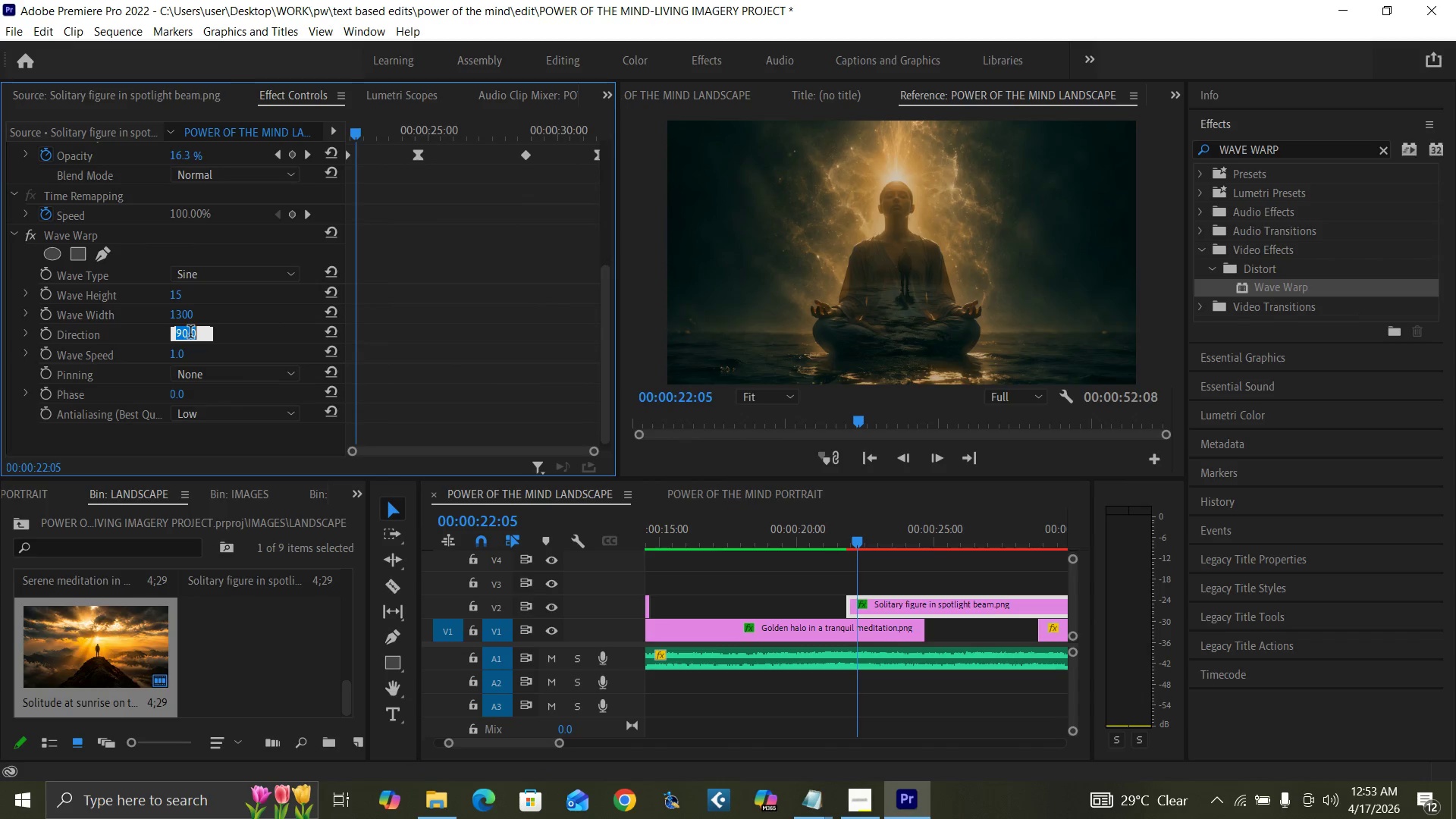 
key(0)
 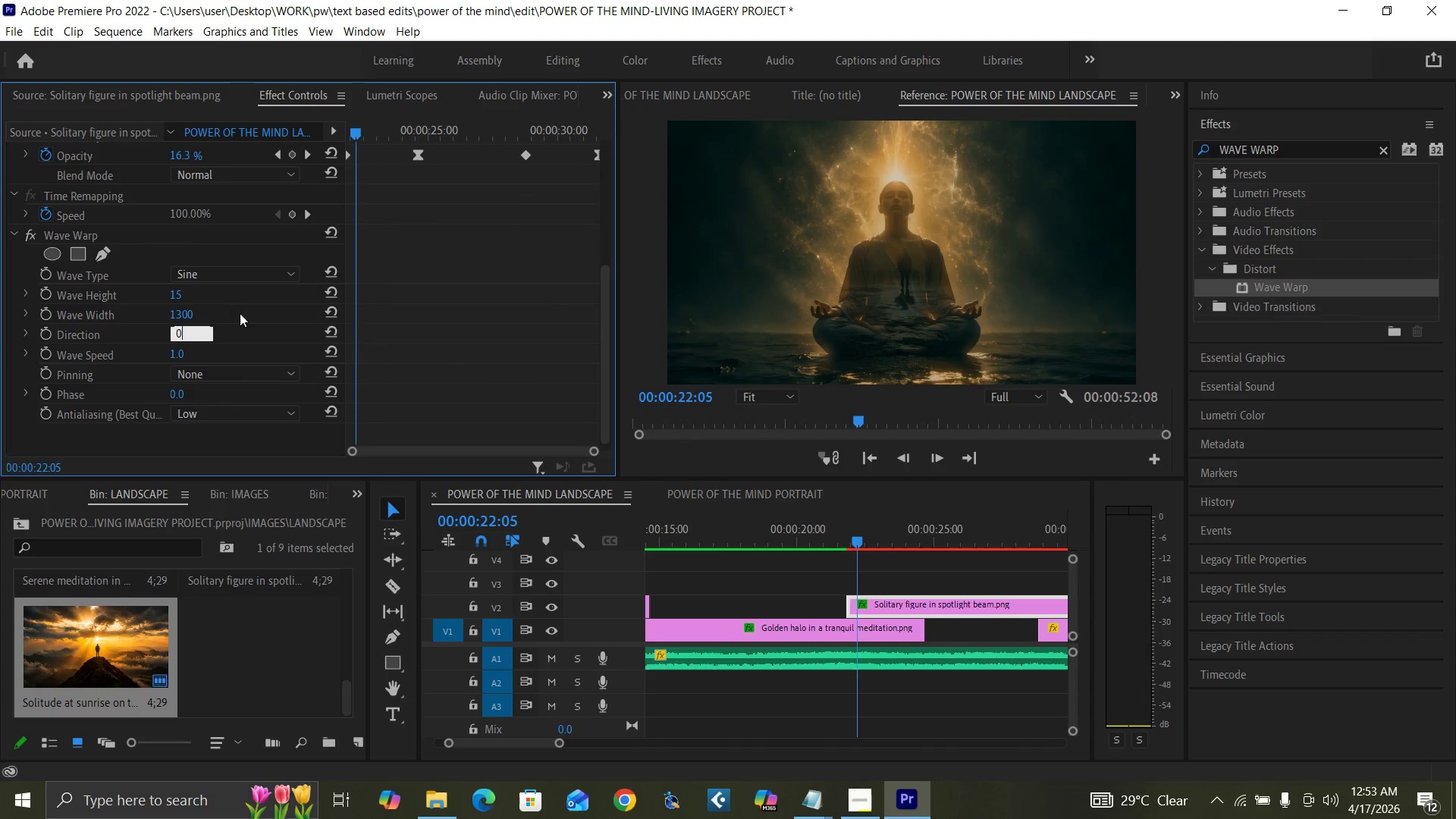 
left_click([257, 331])
 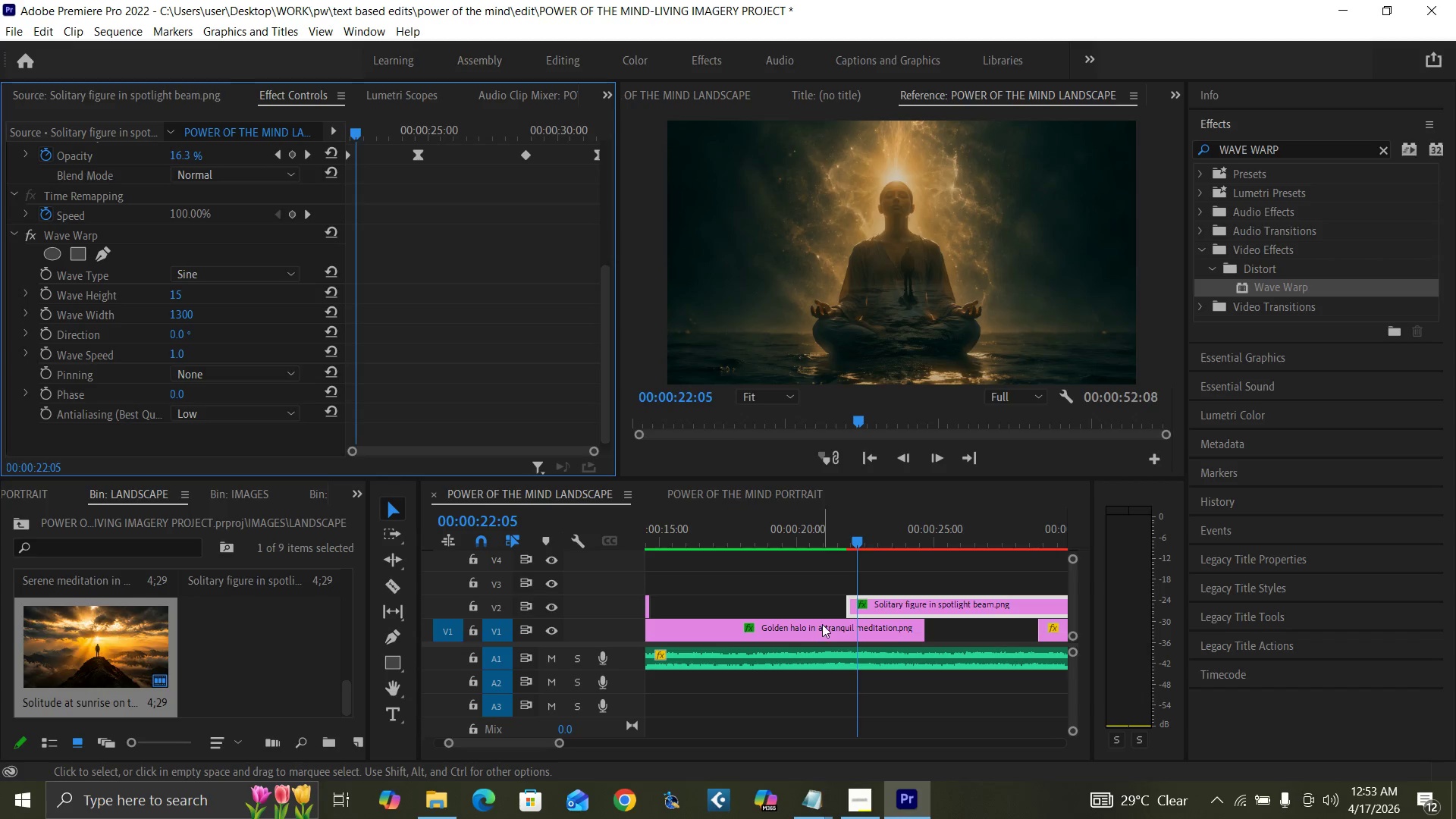 
left_click([822, 624])
 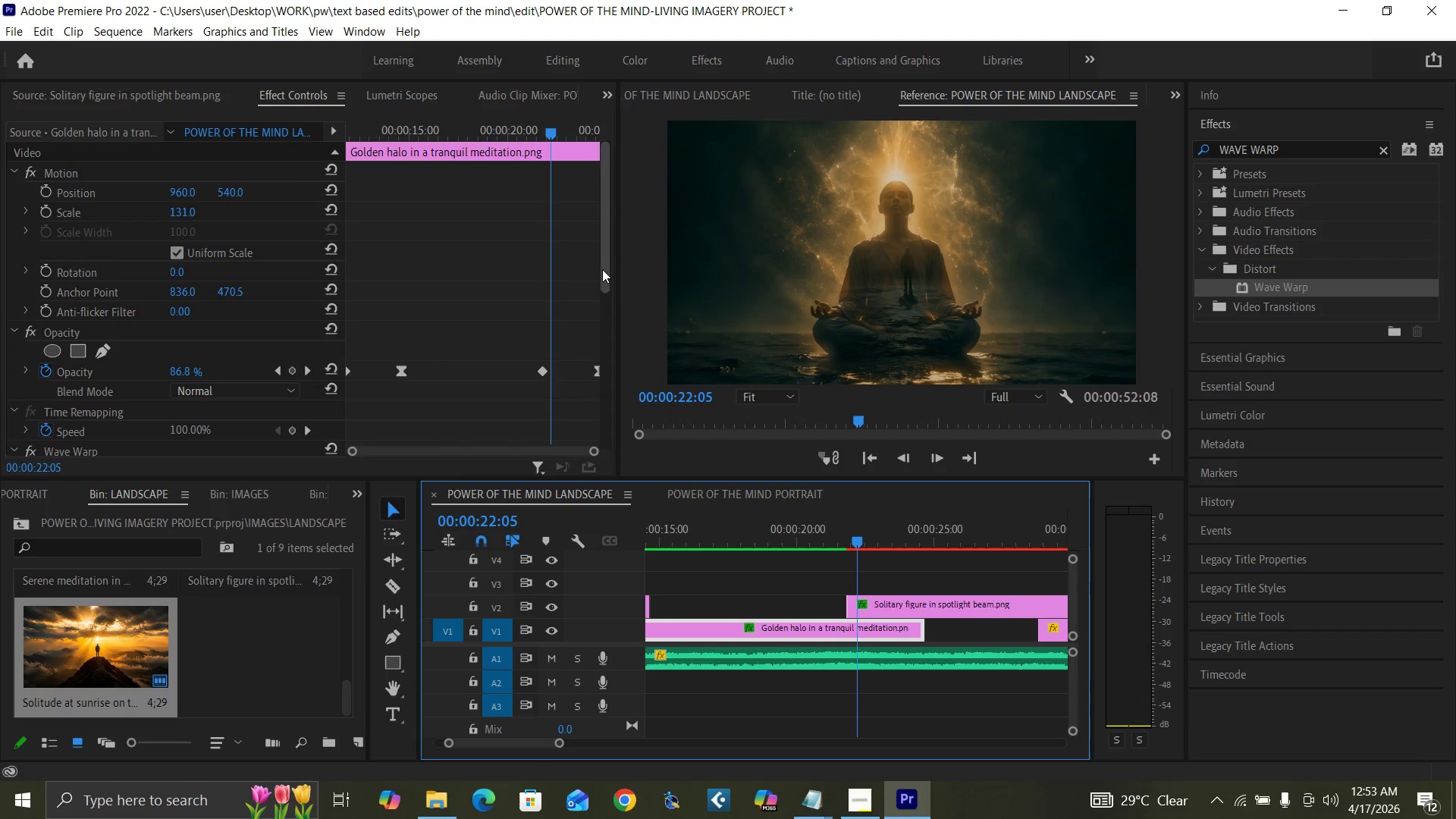 
left_click_drag(start_coordinate=[604, 269], to_coordinate=[604, 393])
 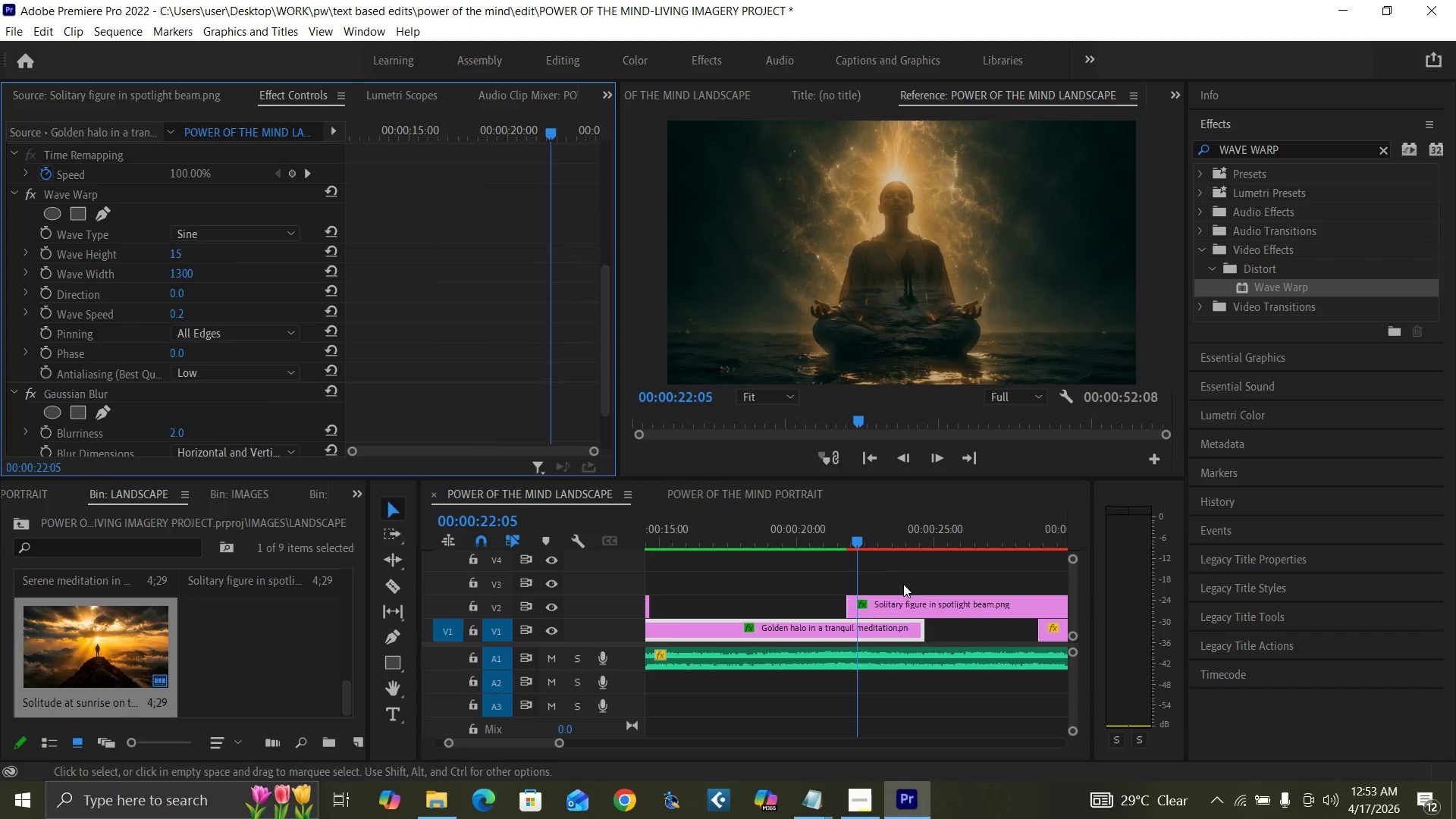 
left_click([912, 597])
 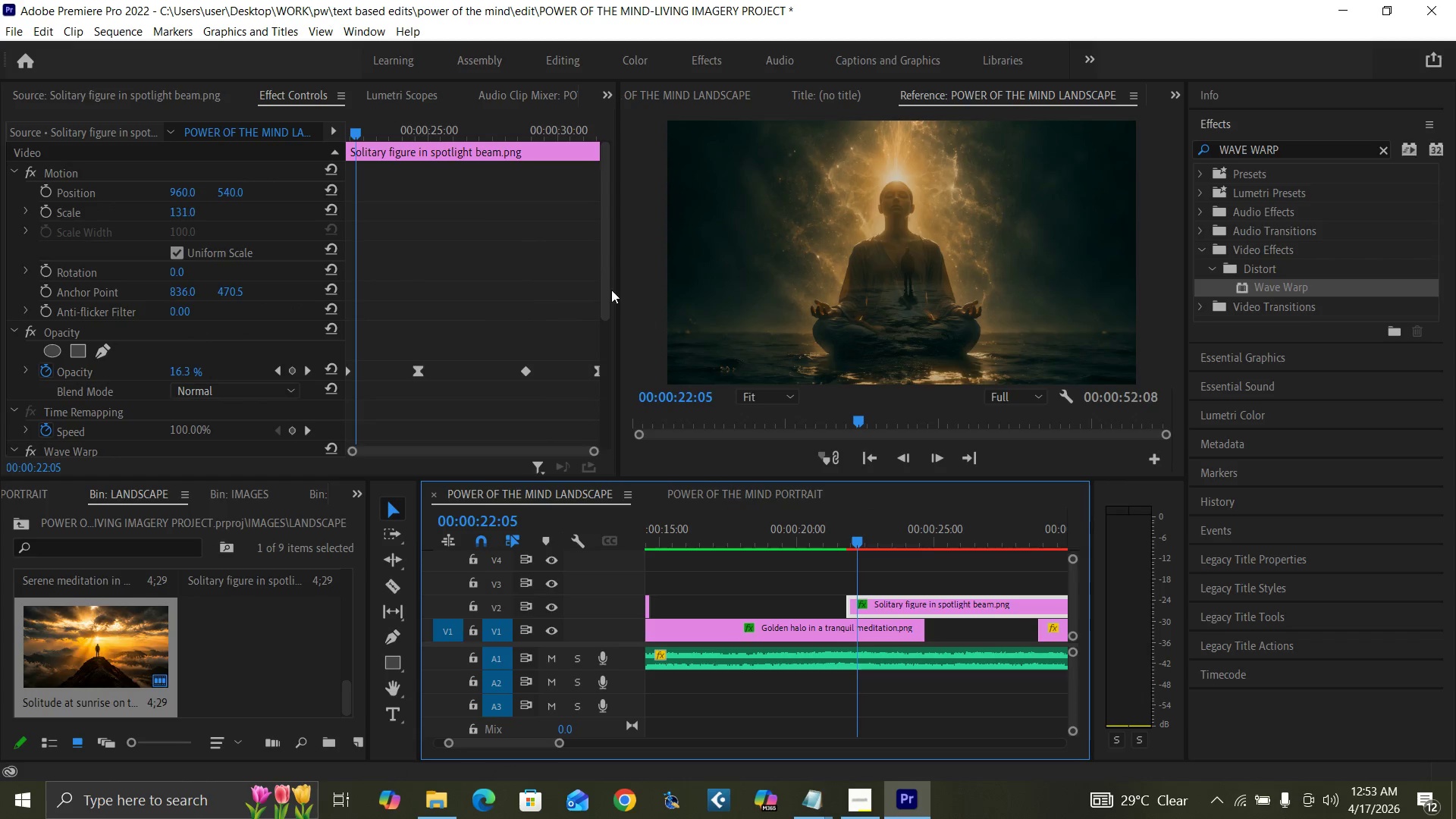 
left_click_drag(start_coordinate=[601, 282], to_coordinate=[596, 402])
 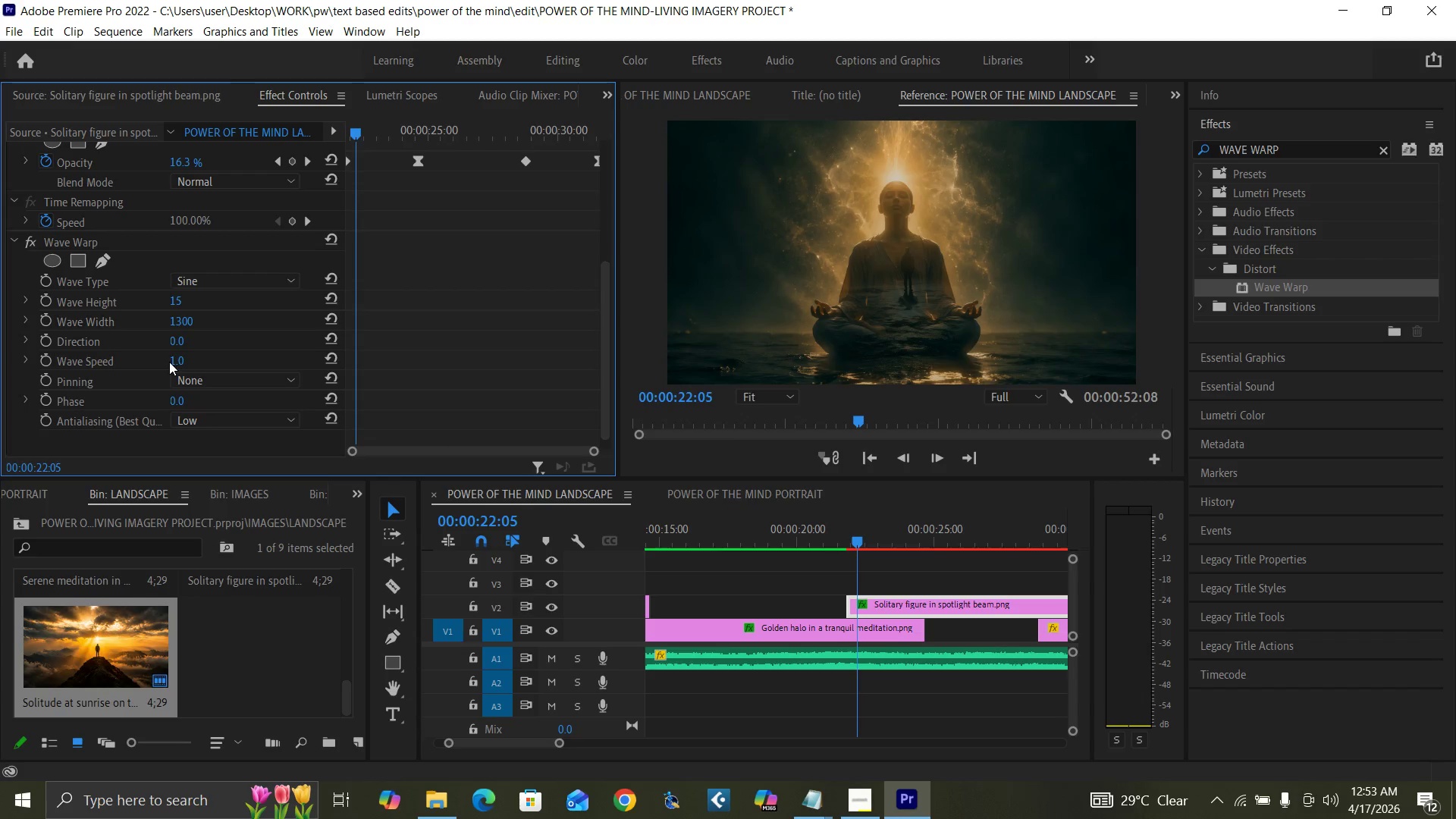 
left_click([177, 362])
 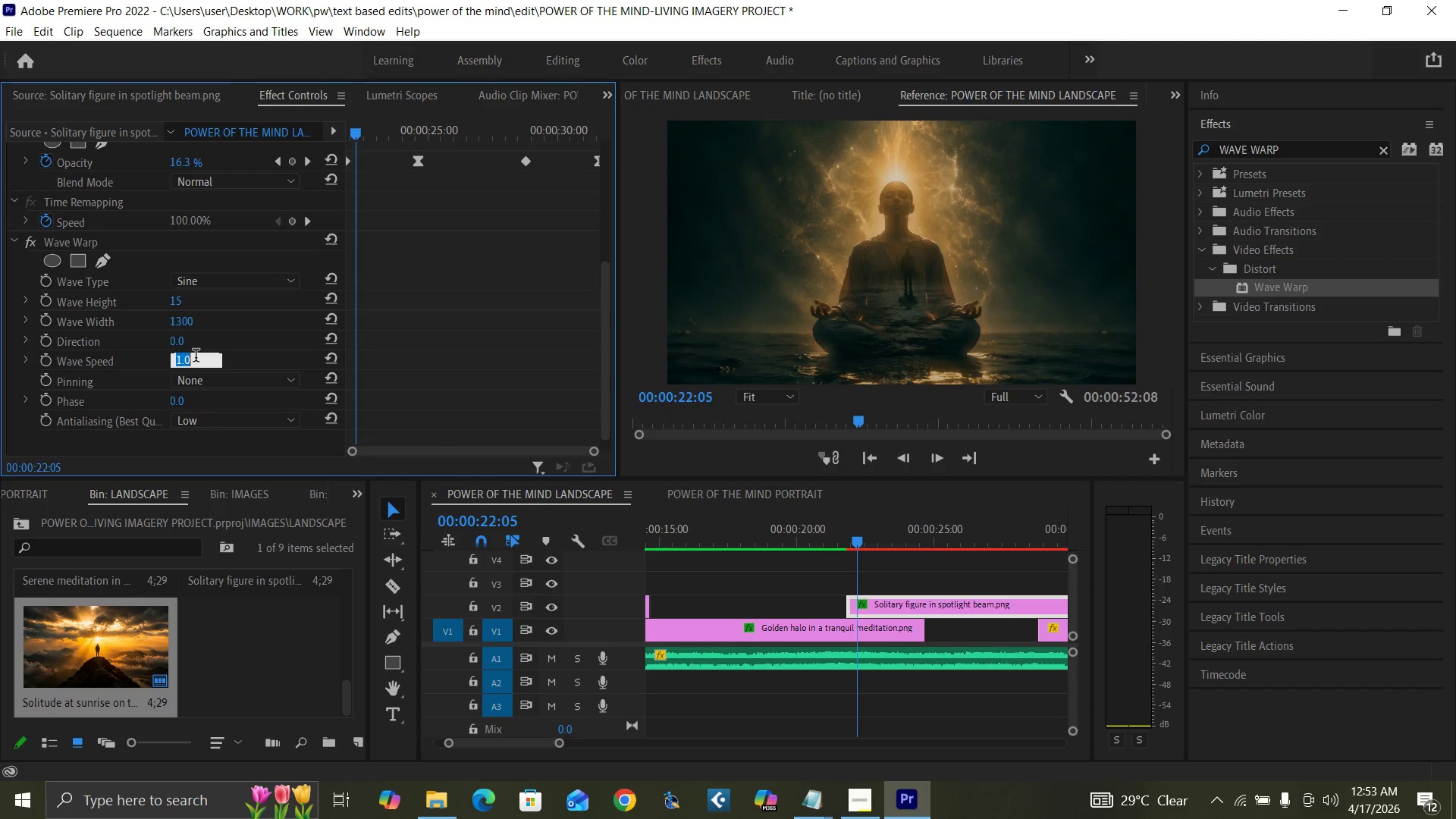 
key(0)
 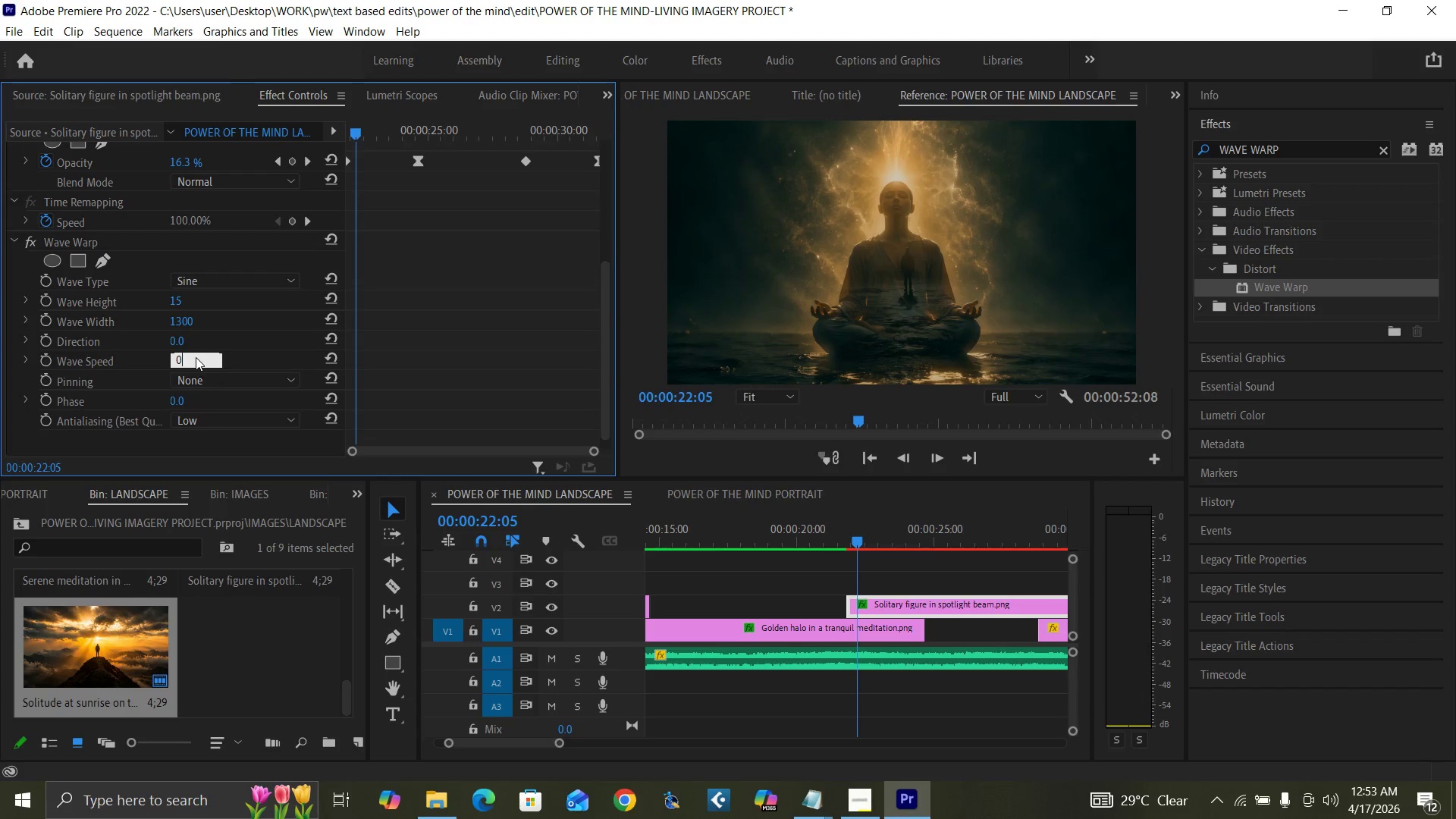 
key(Period)
 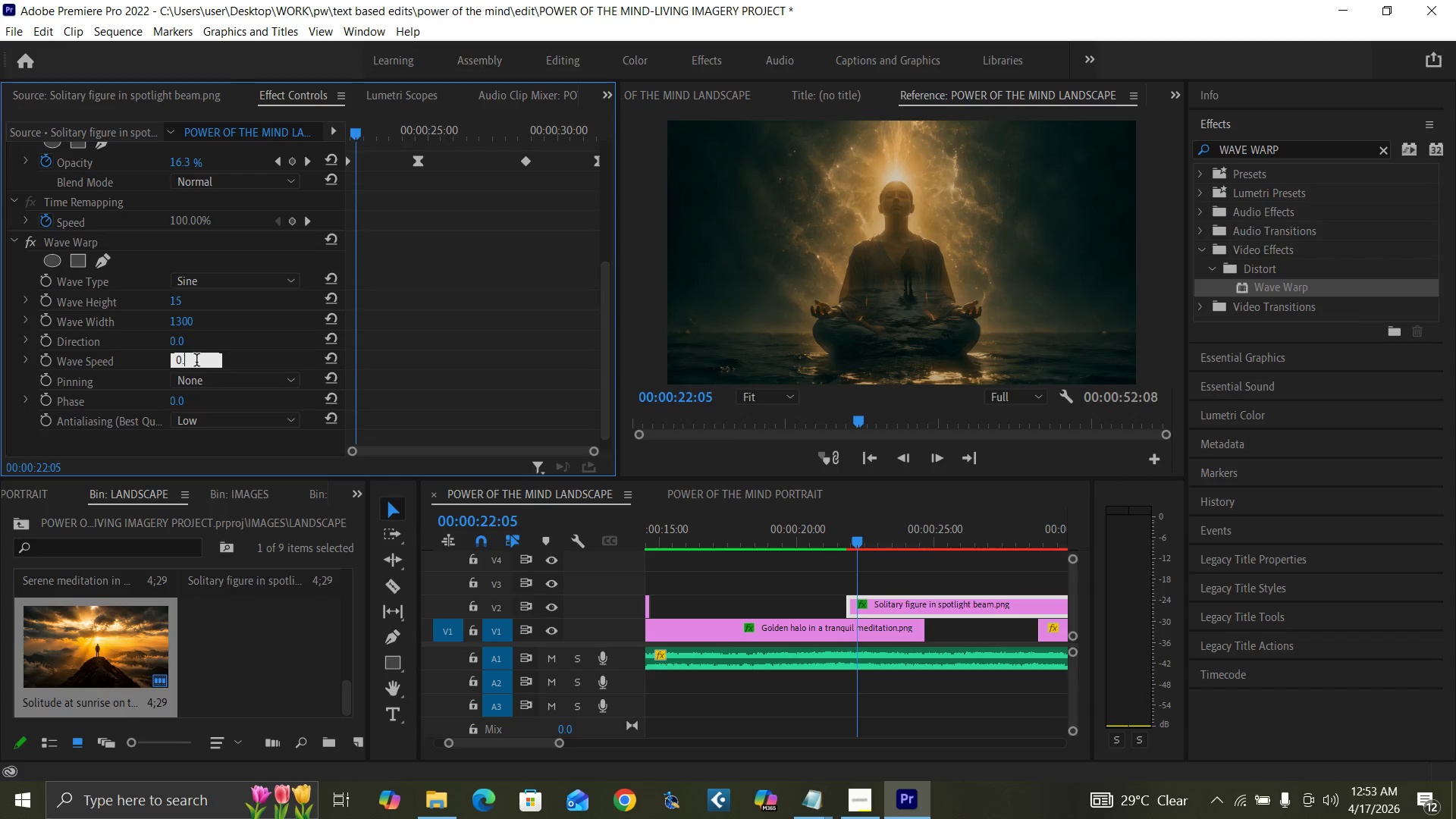 
key(2)
 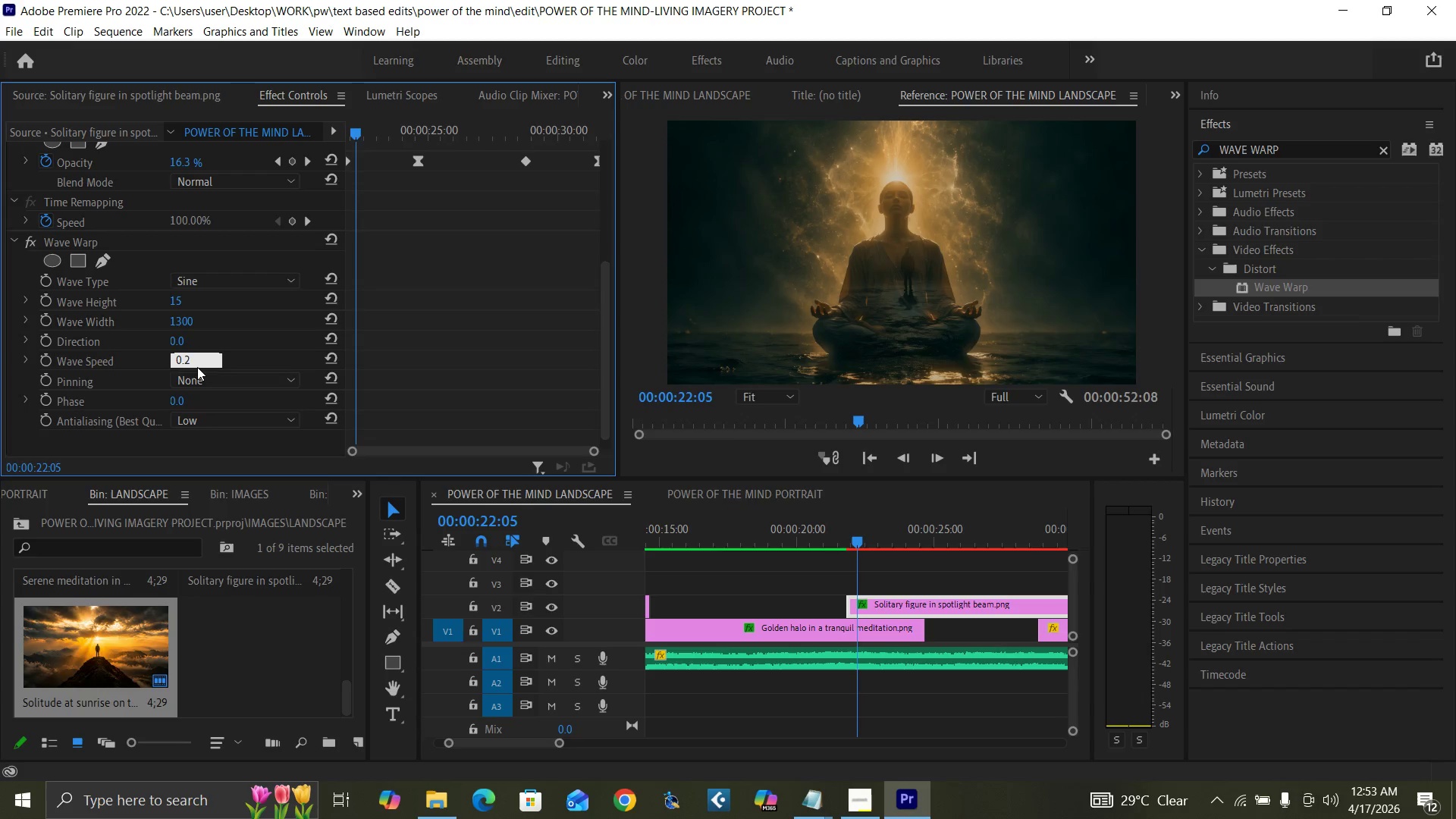 
key(Enter)
 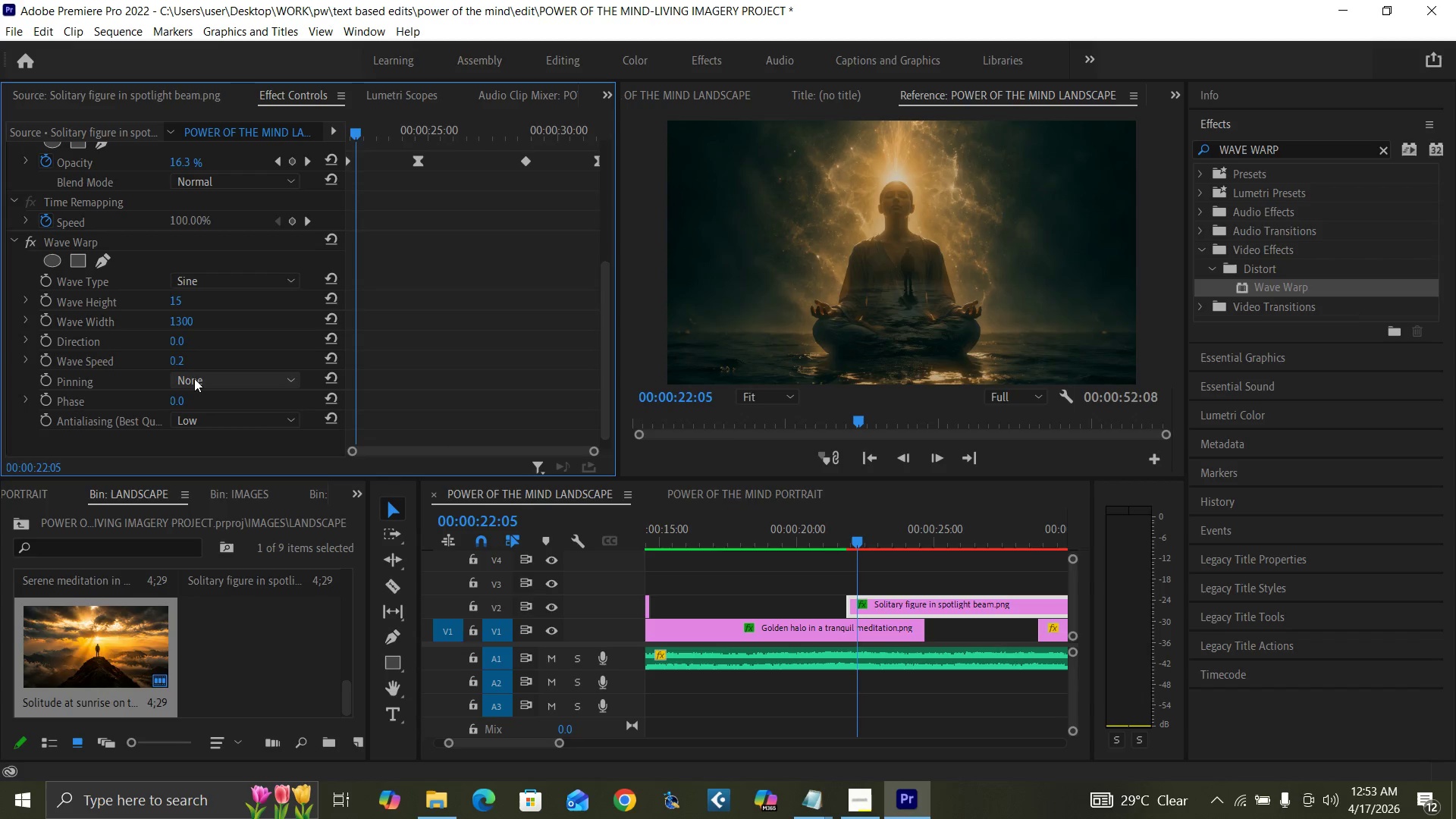 
left_click([194, 378])
 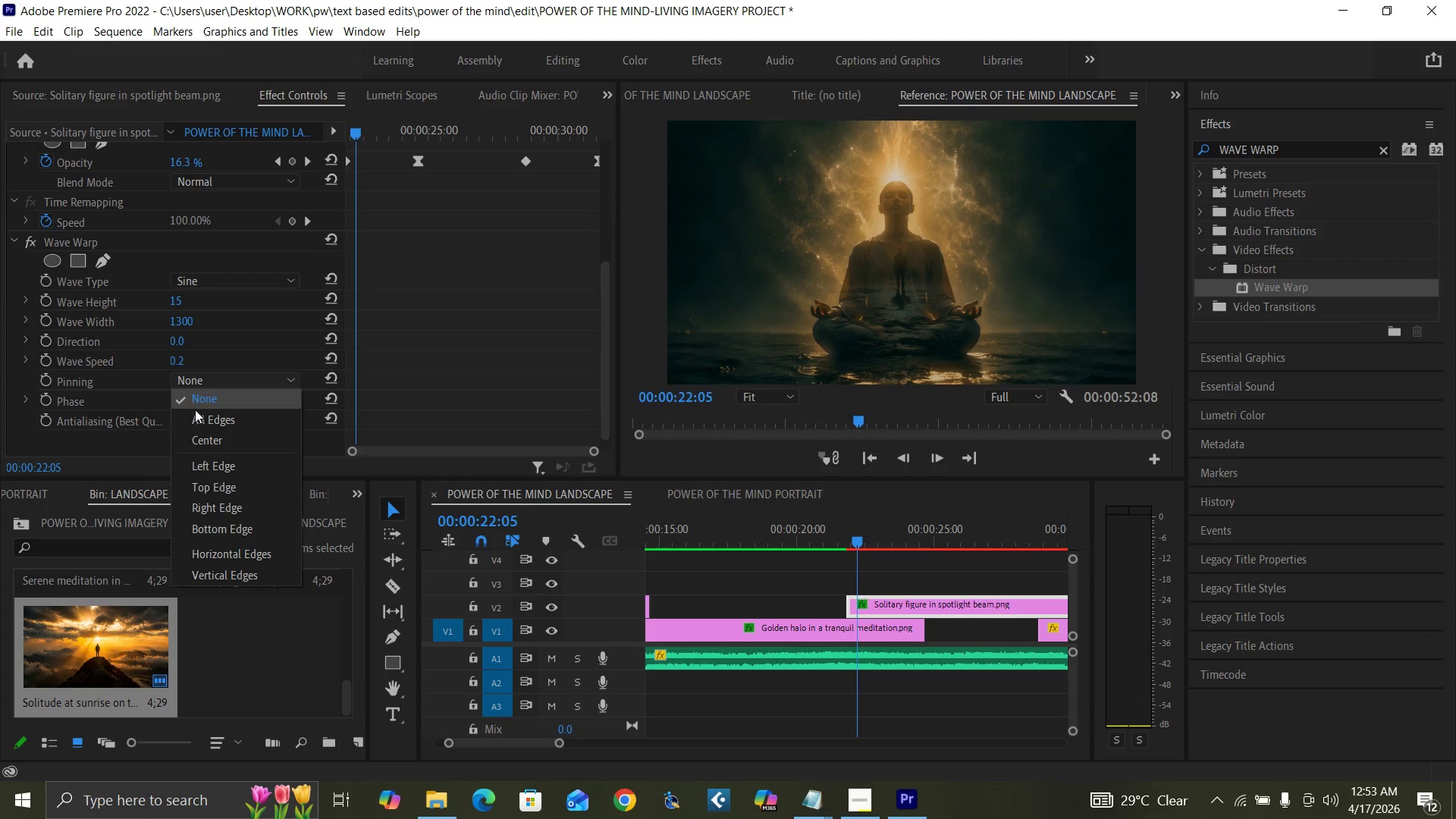 
left_click([199, 417])
 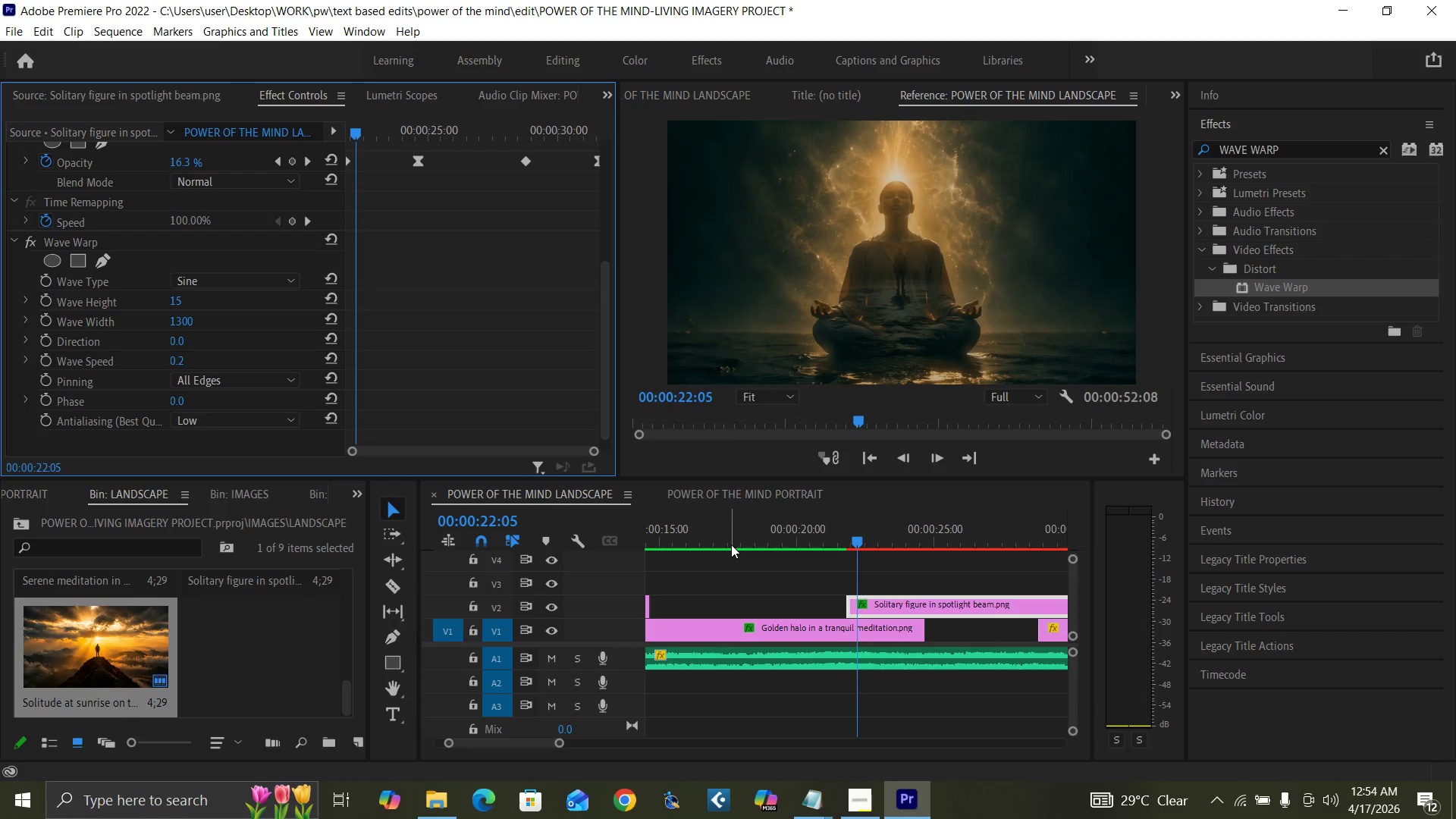 
wait(7.23)
 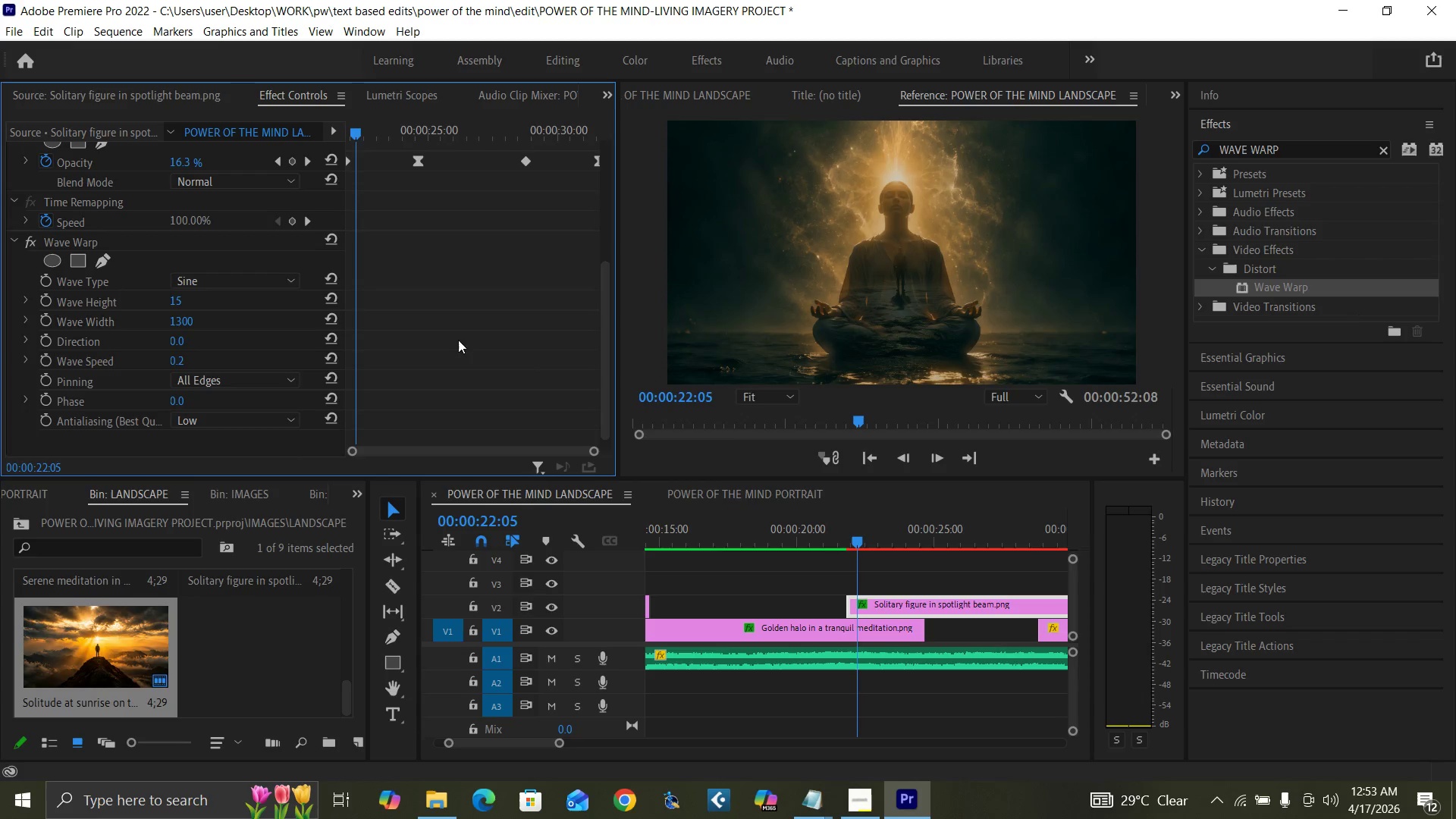 
mouse_move([865, 632])
 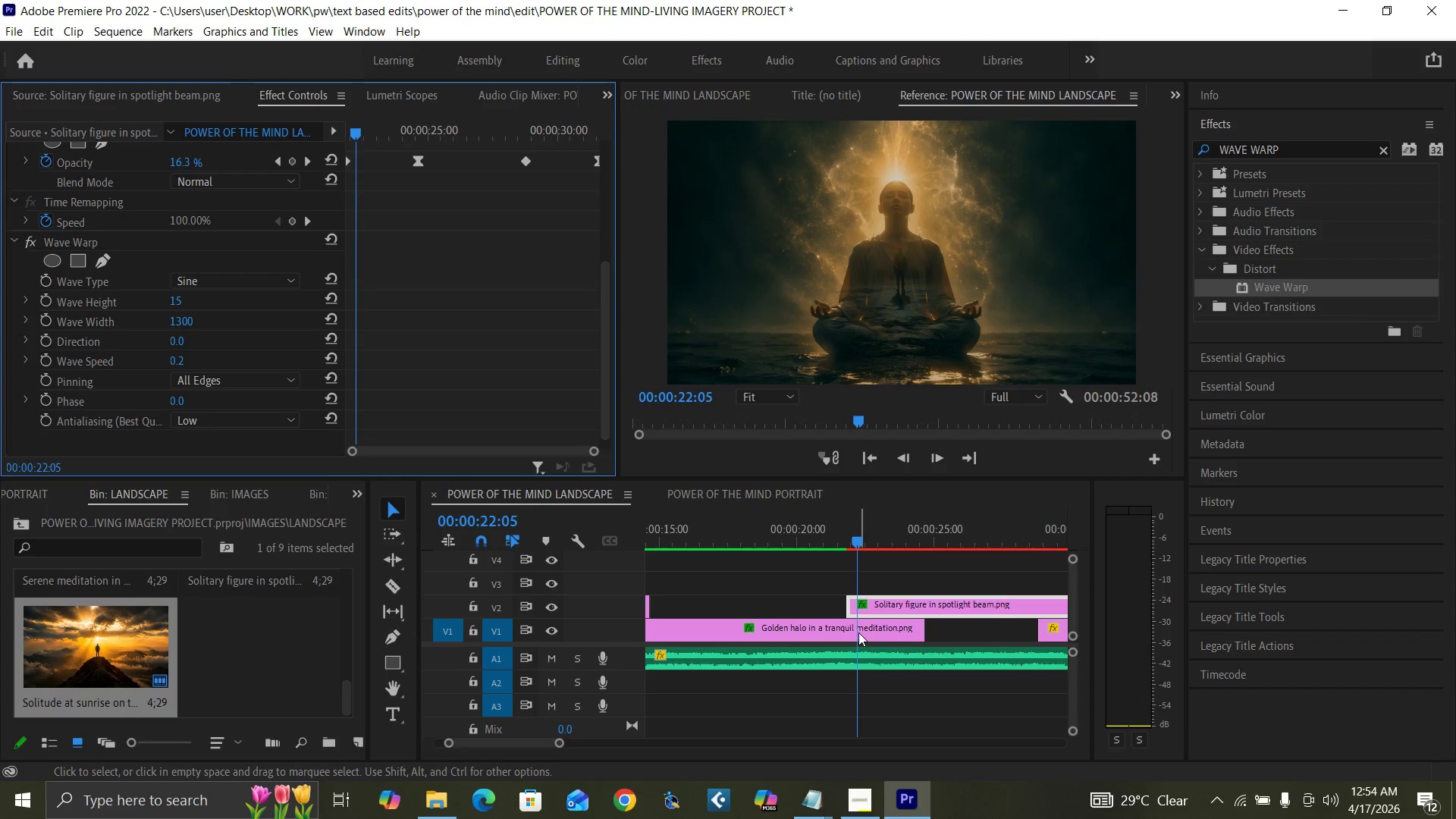 
left_click([858, 632])
 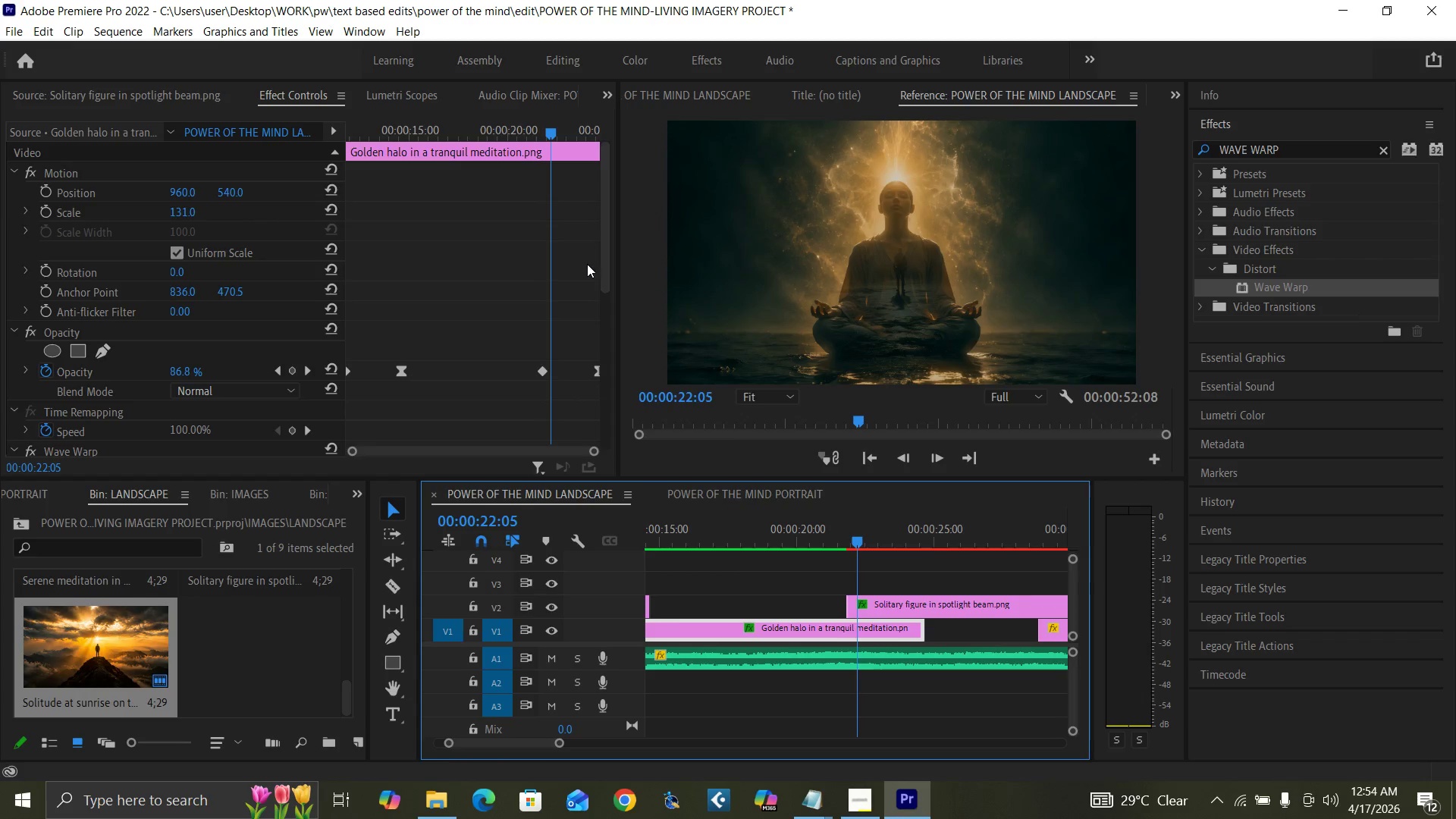 
left_click_drag(start_coordinate=[603, 275], to_coordinate=[610, 432])
 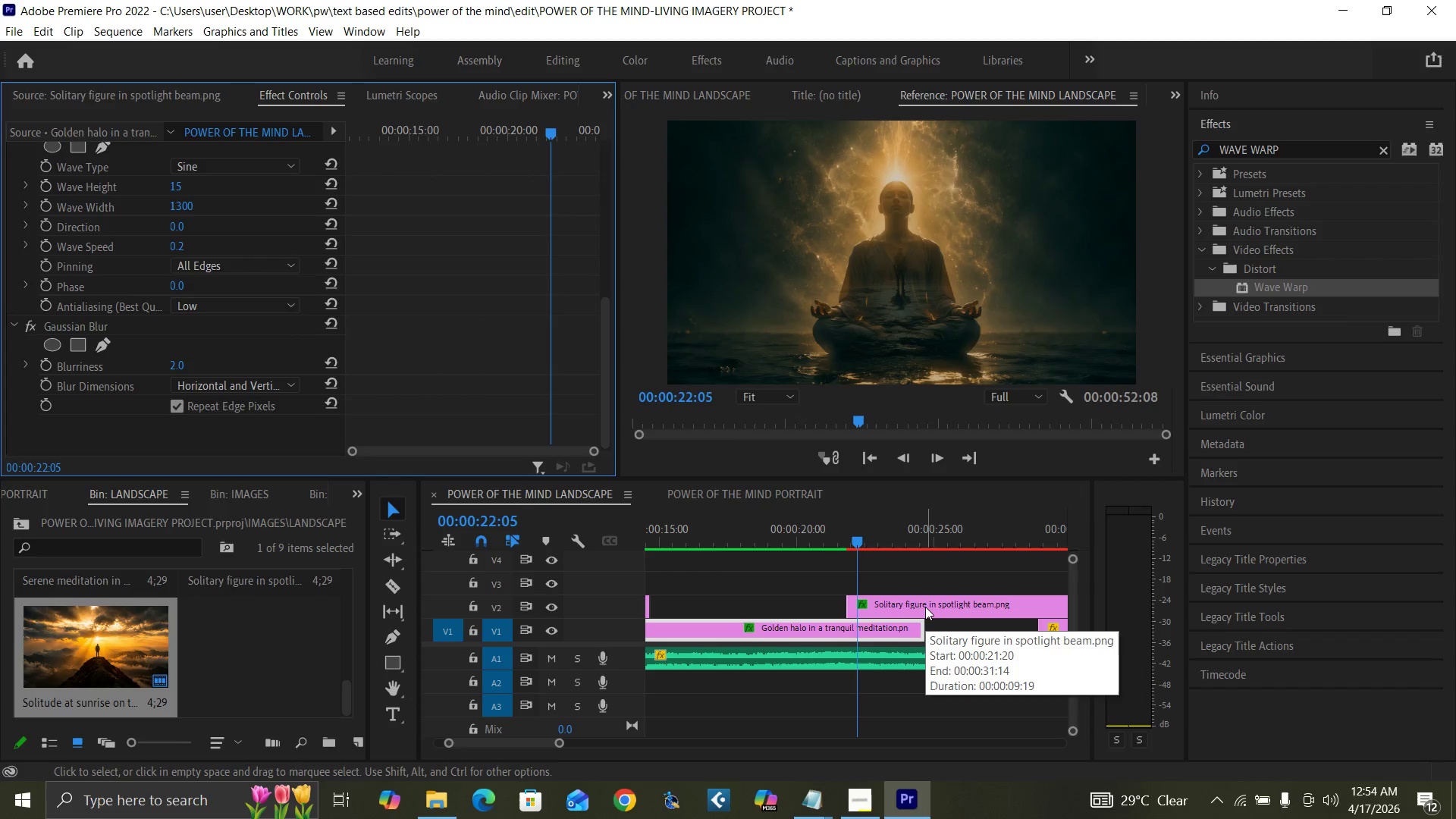 
left_click([925, 607])
 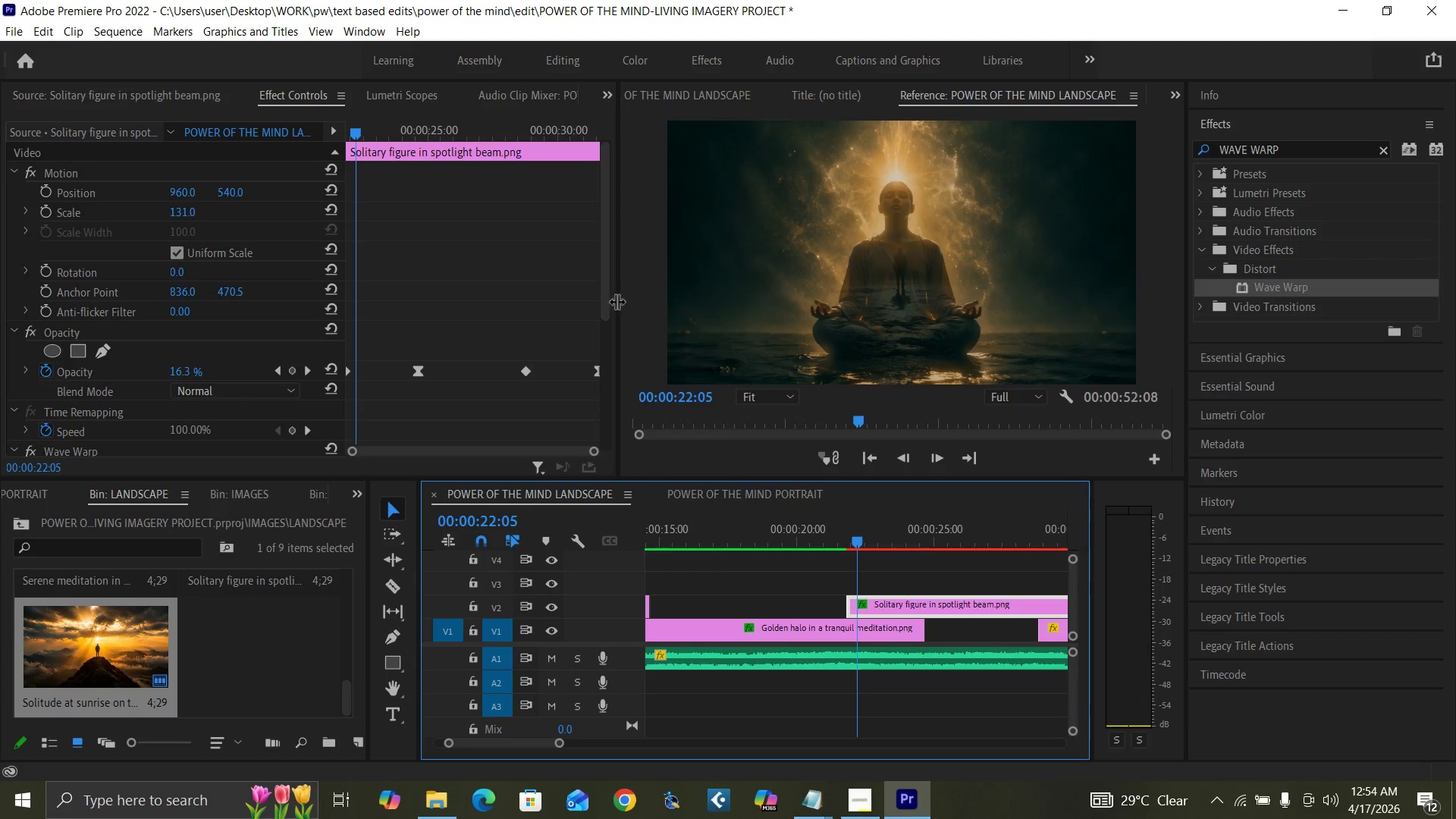 
left_click_drag(start_coordinate=[608, 297], to_coordinate=[608, 436])
 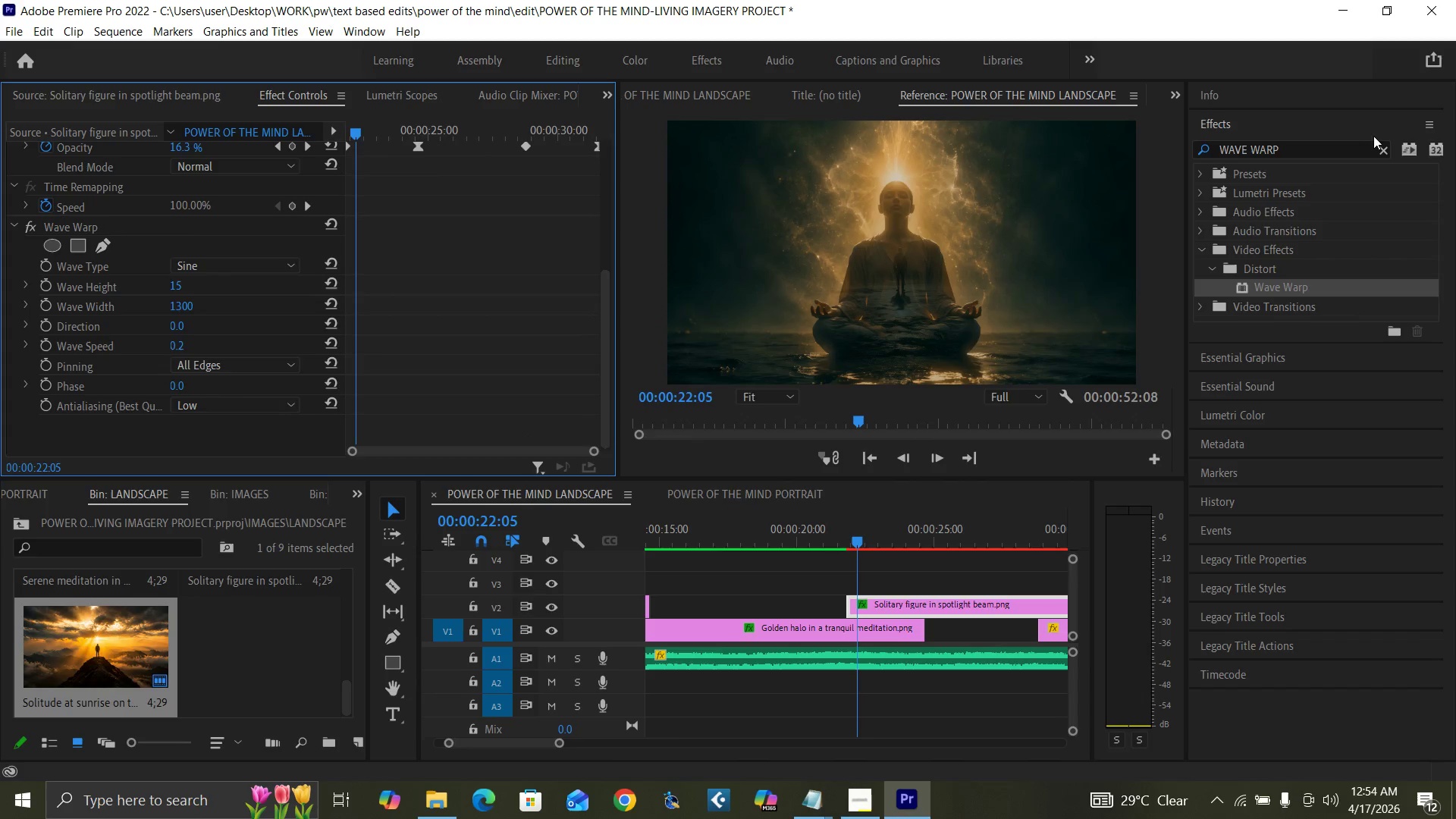 
left_click([1384, 149])
 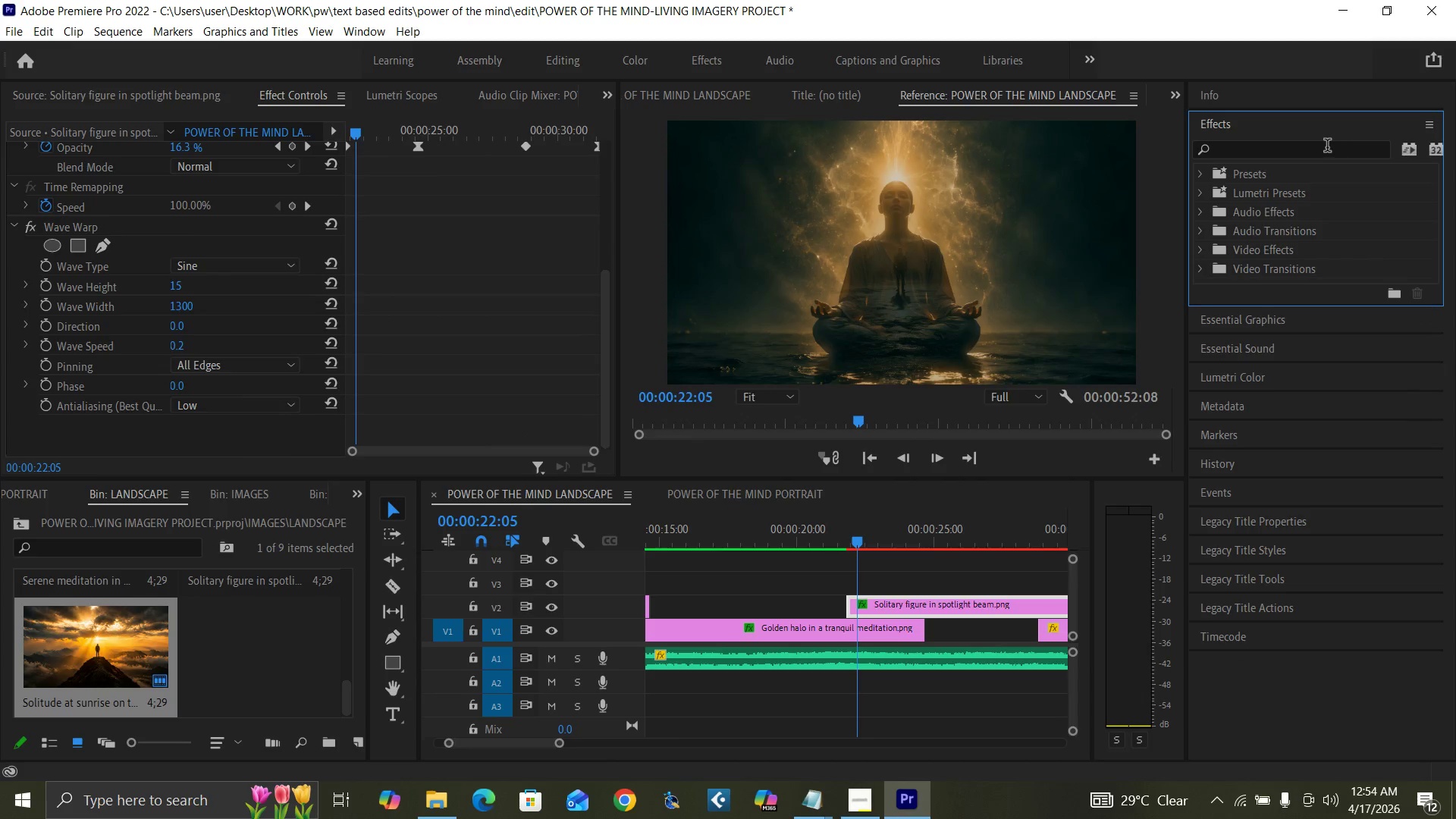 
left_click([1326, 147])
 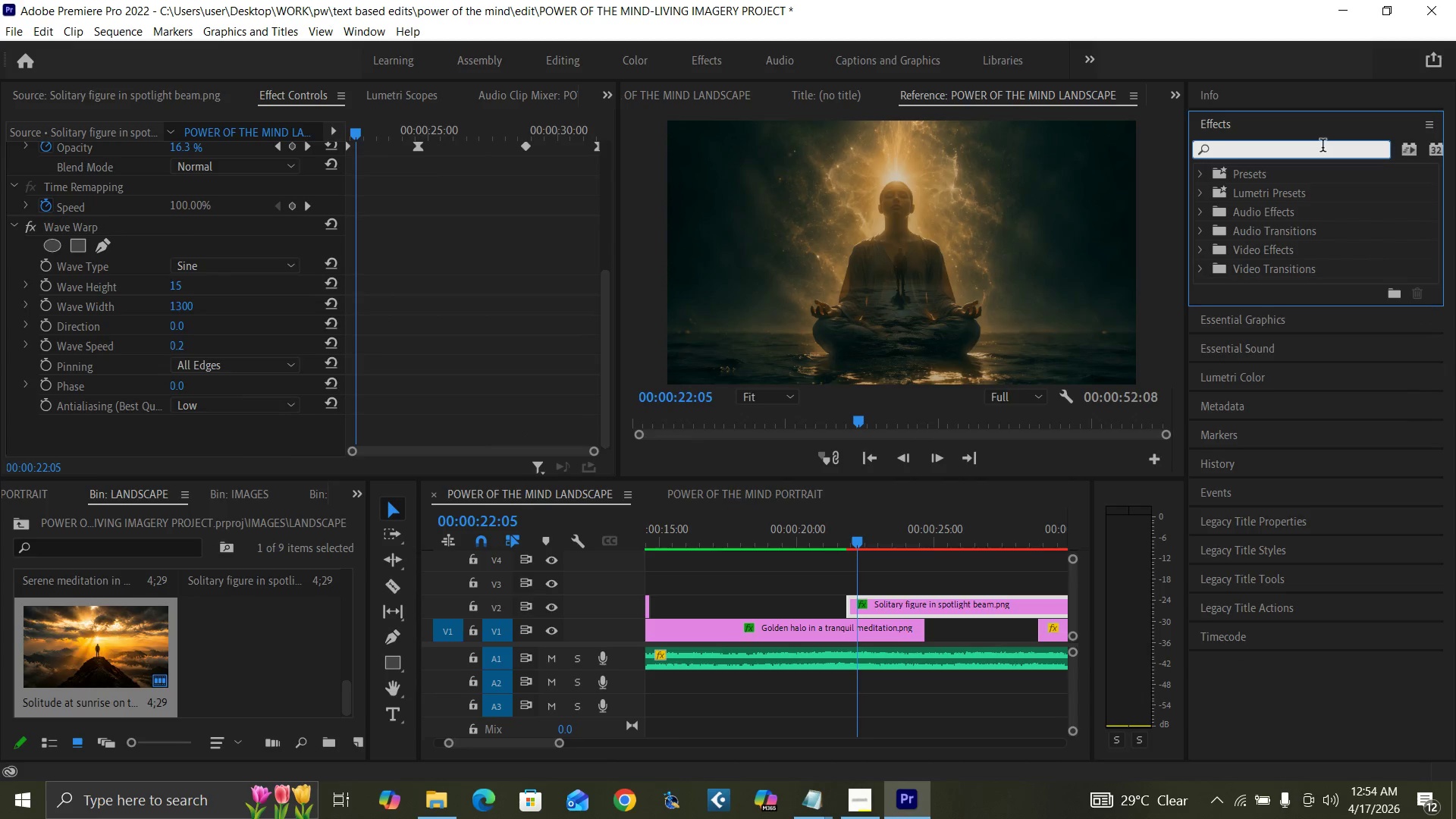 
type(GAU)
 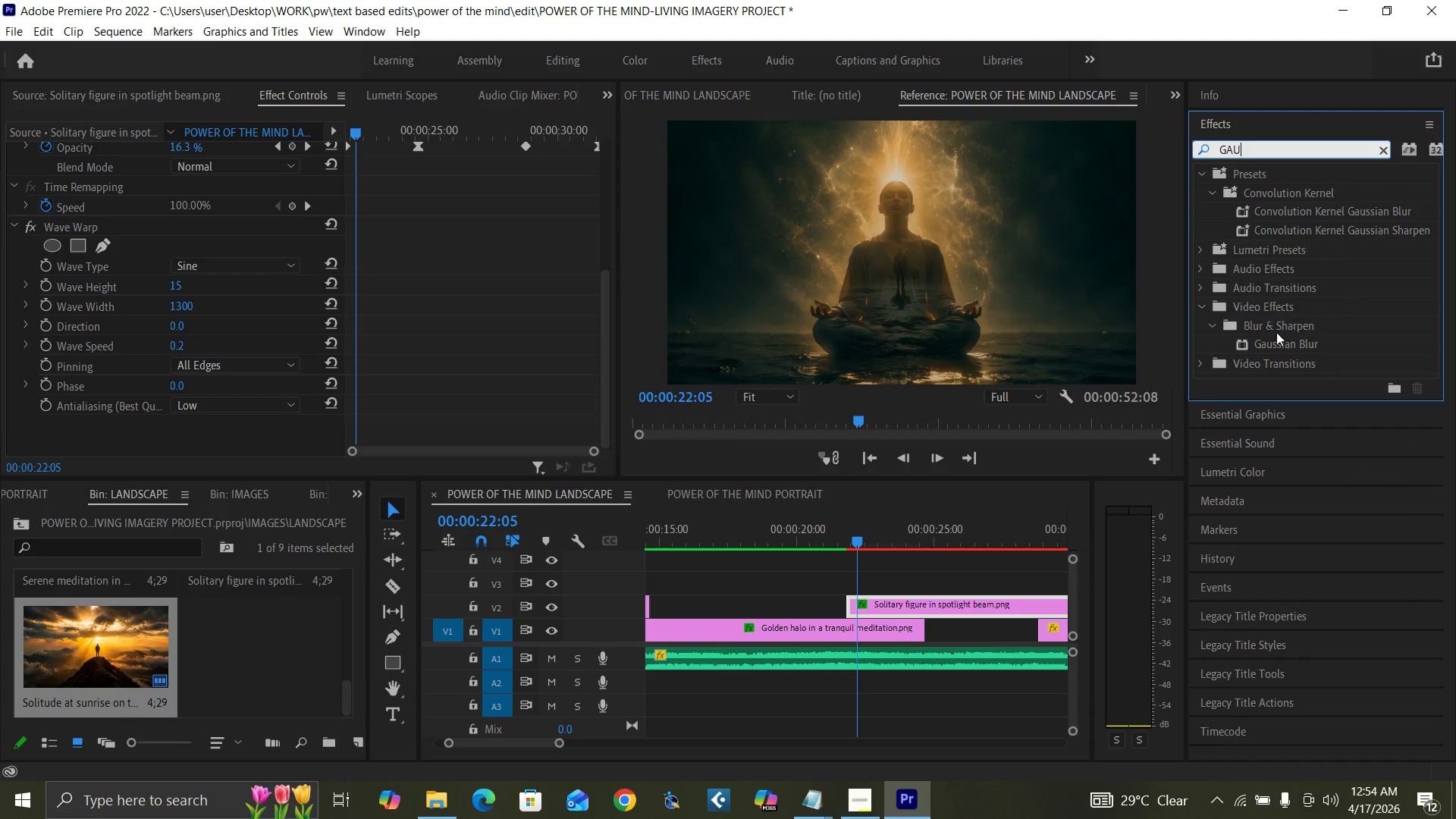 
left_click_drag(start_coordinate=[1285, 342], to_coordinate=[890, 611])
 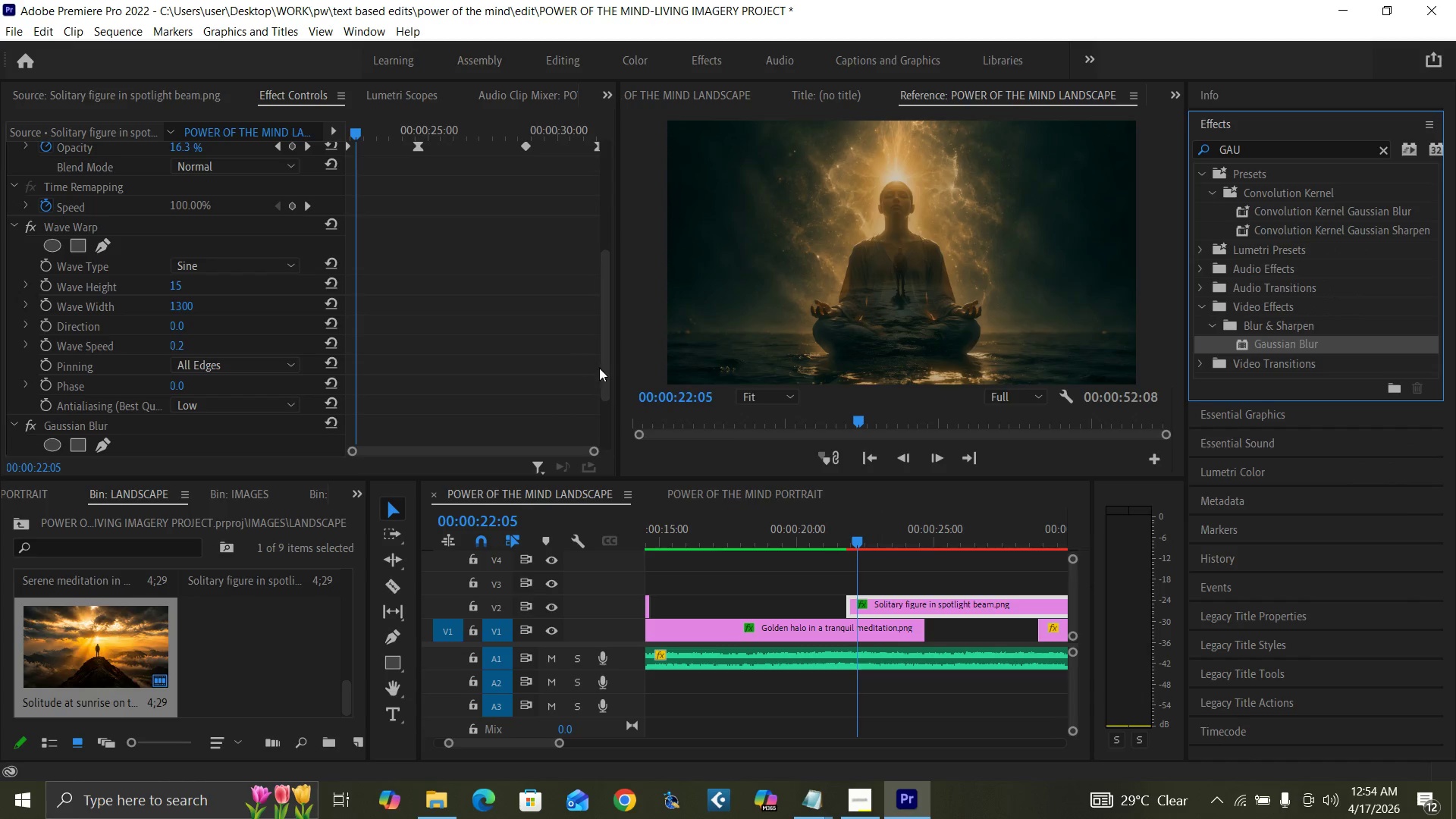 
left_click_drag(start_coordinate=[608, 377], to_coordinate=[607, 448])
 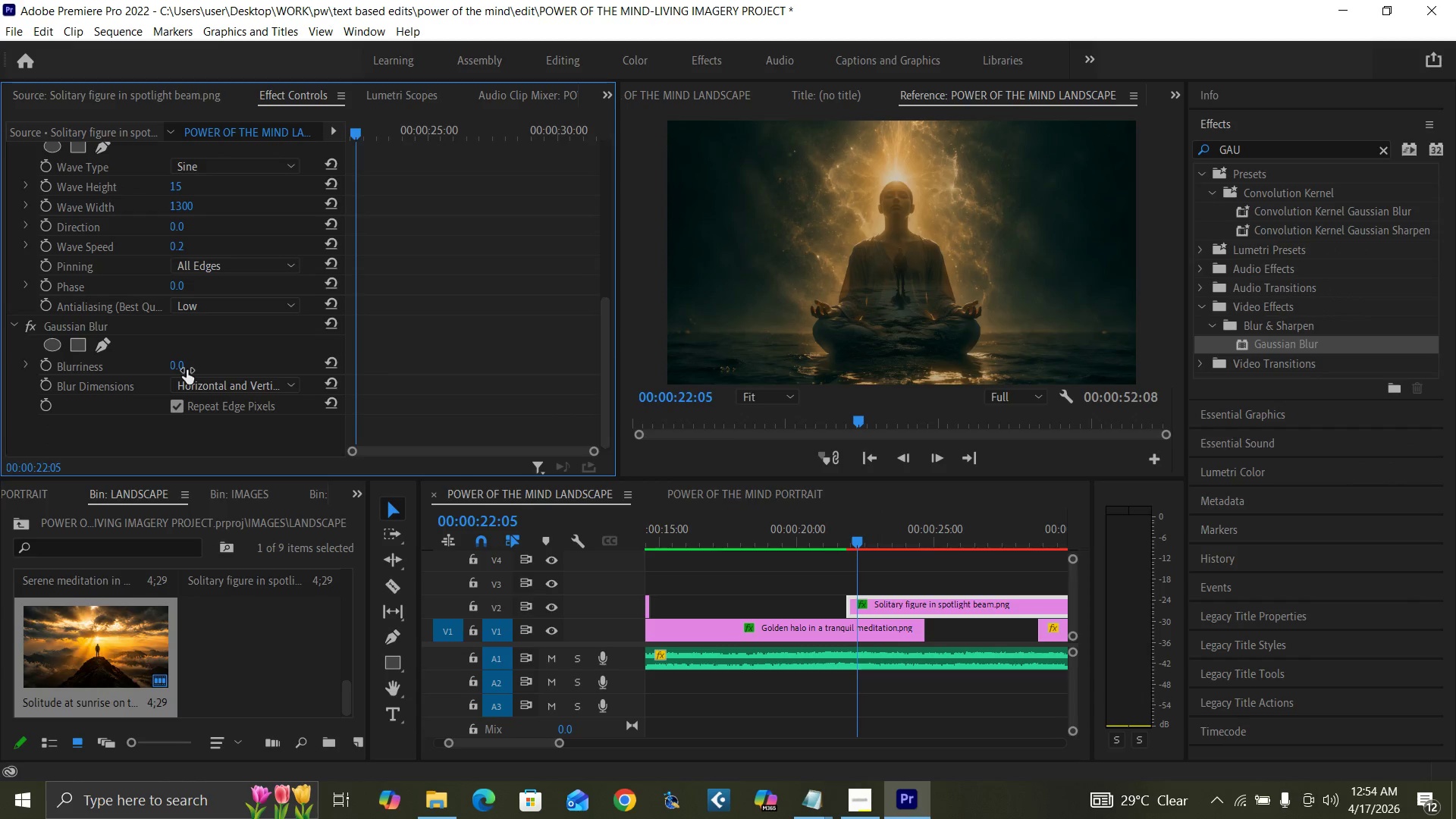 
left_click([184, 369])
 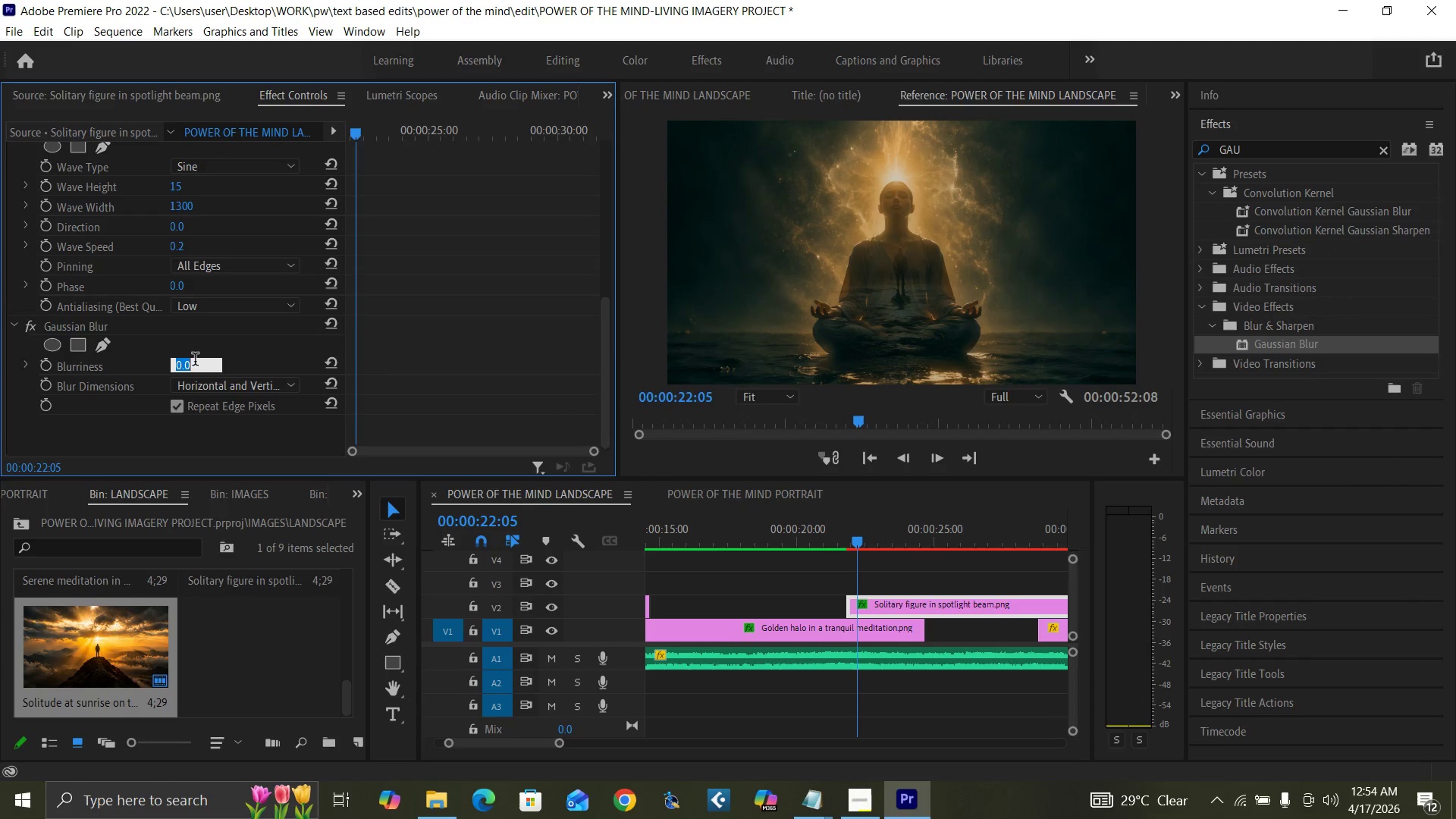 
key(2)
 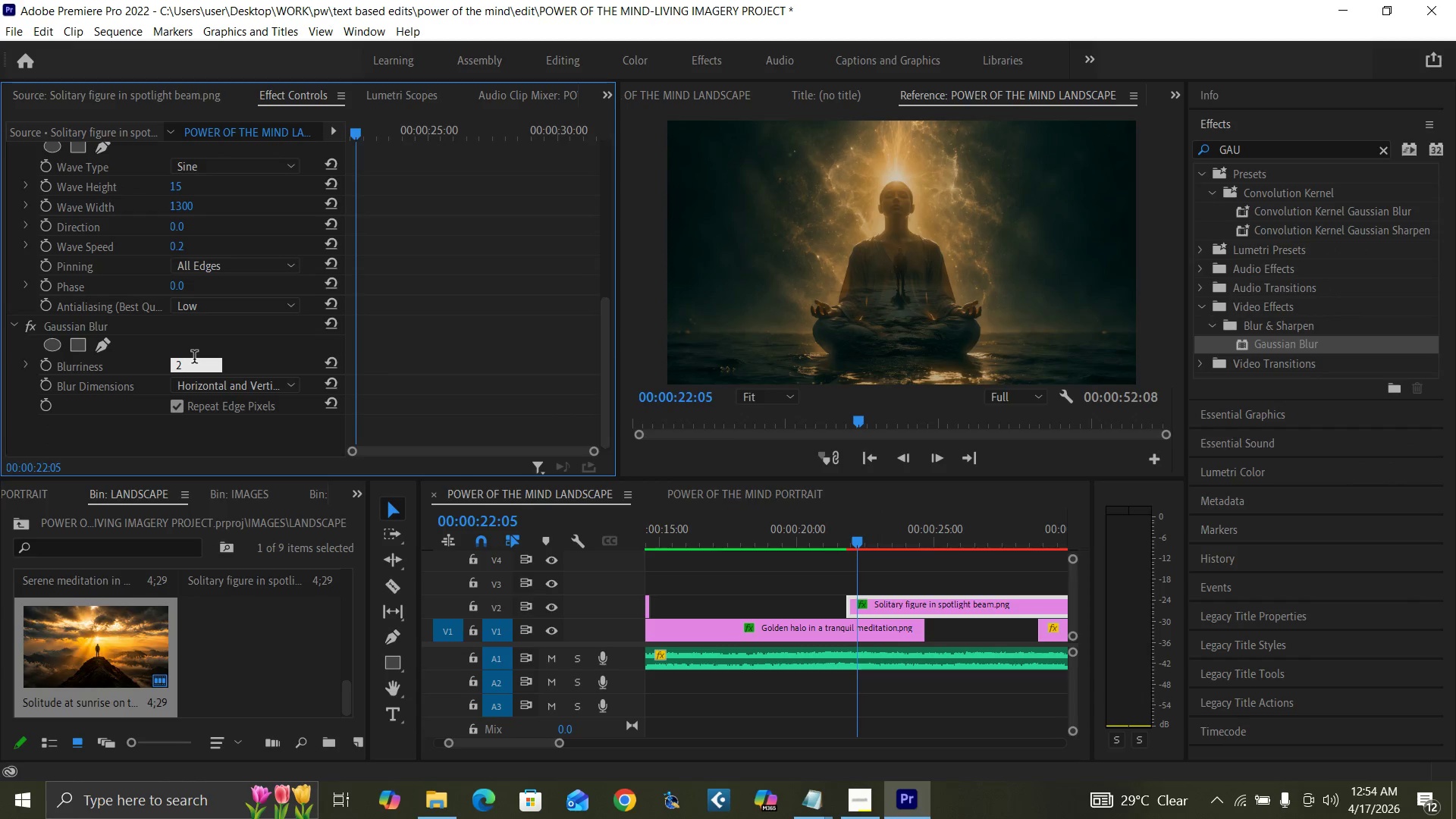 
key(Enter)
 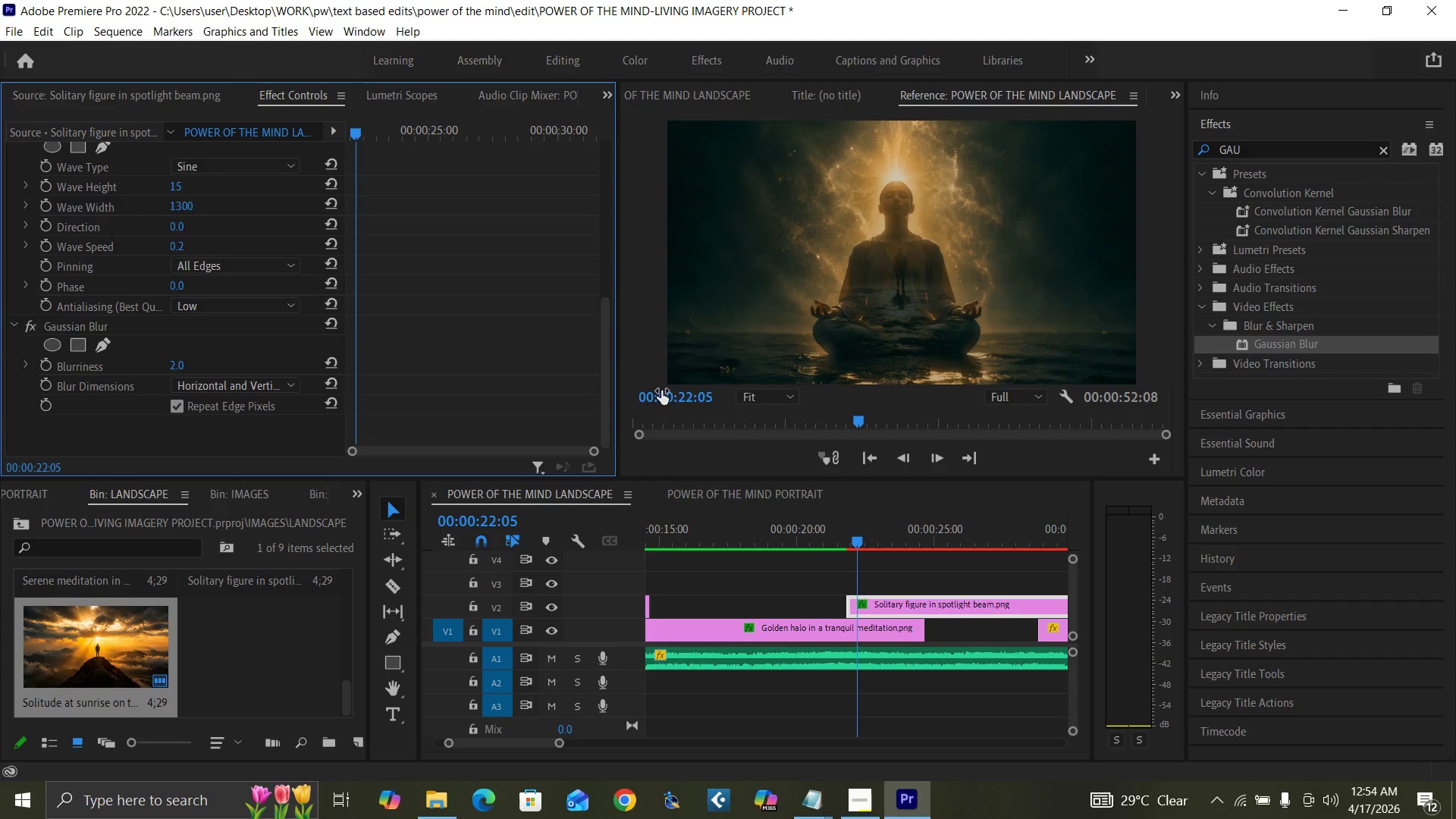 
wait(6.44)
 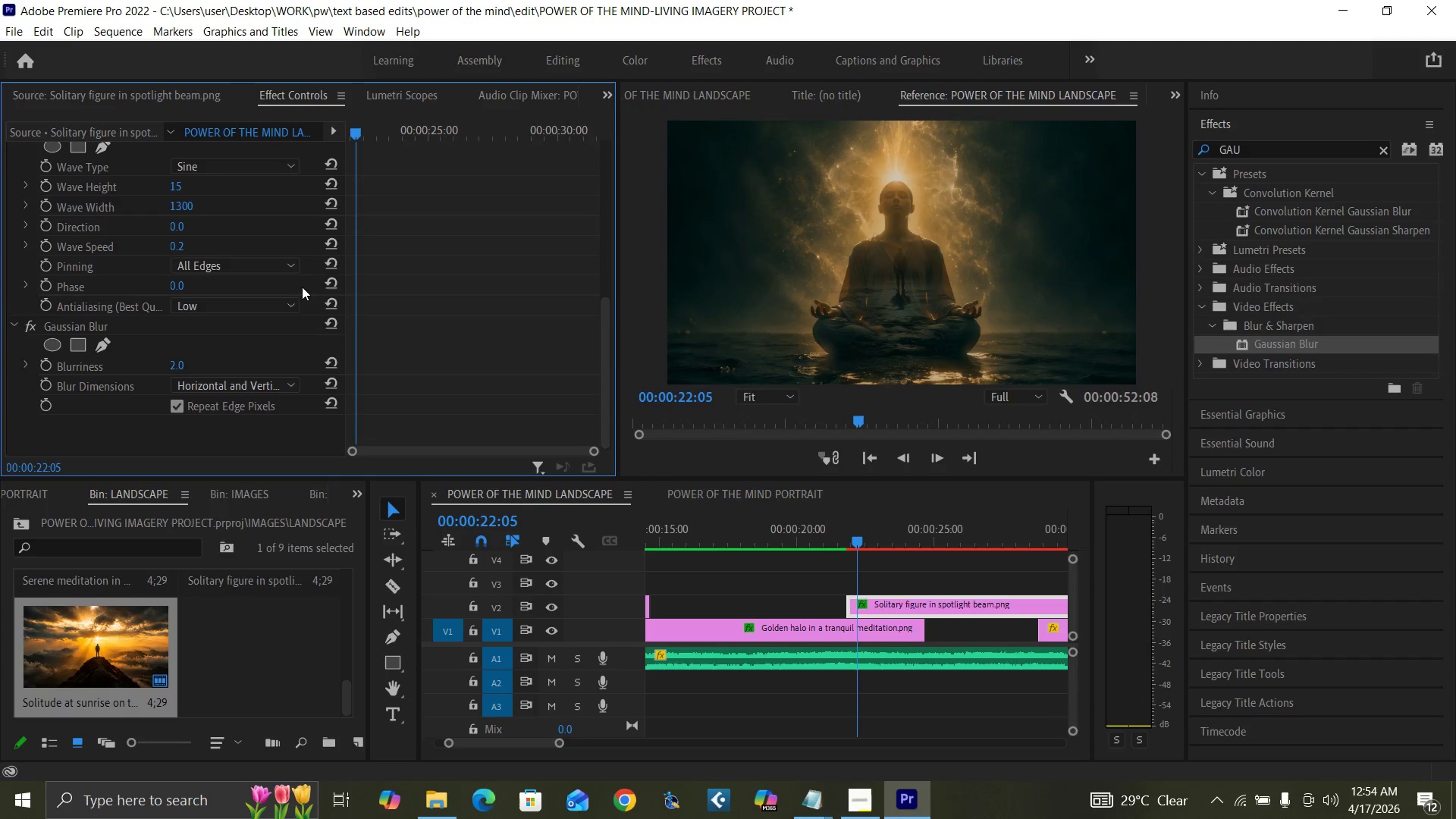 
left_click_drag(start_coordinate=[608, 428], to_coordinate=[610, 437])
 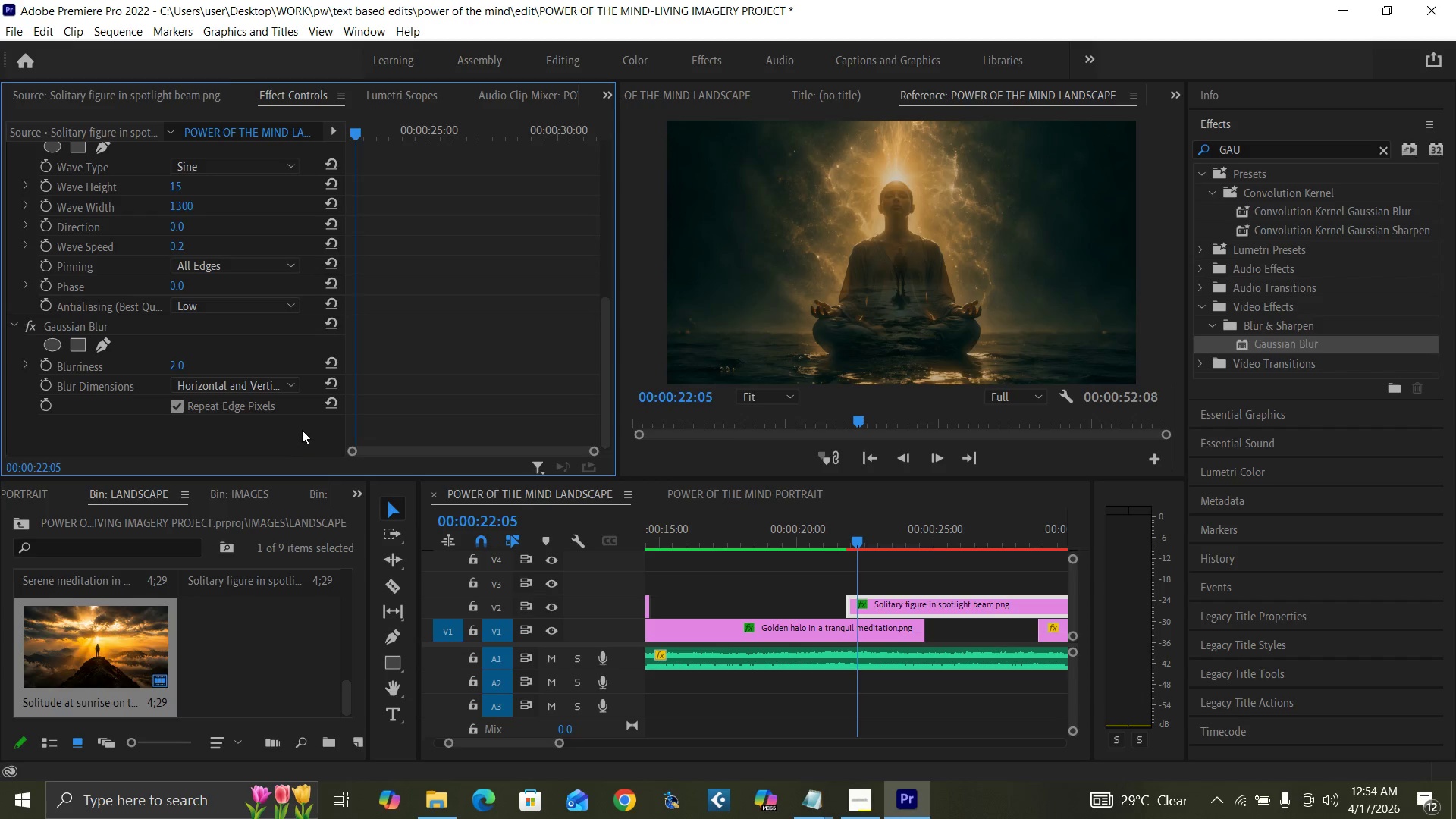 
left_click([849, 626])
 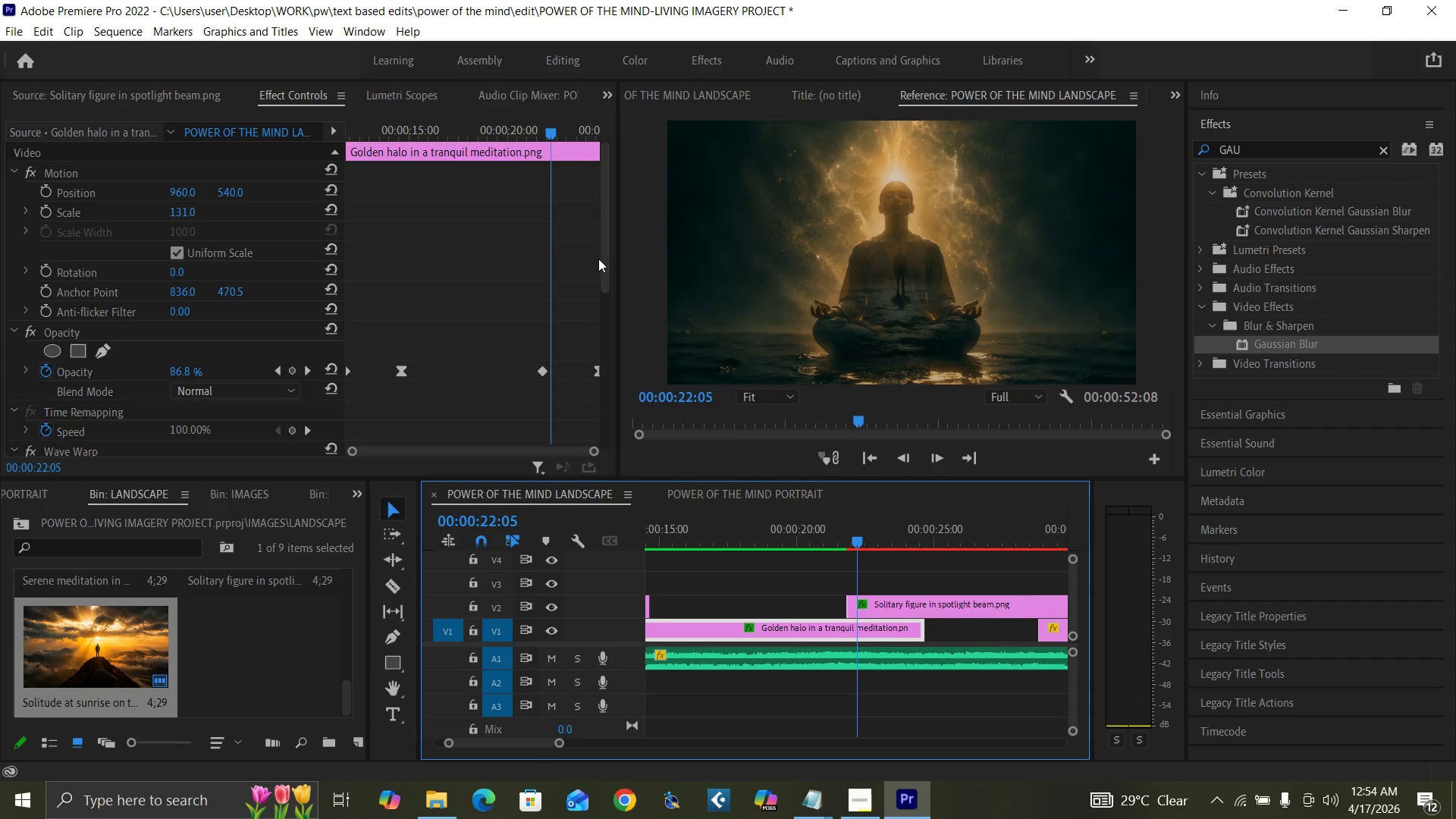 
left_click_drag(start_coordinate=[604, 267], to_coordinate=[573, 388])
 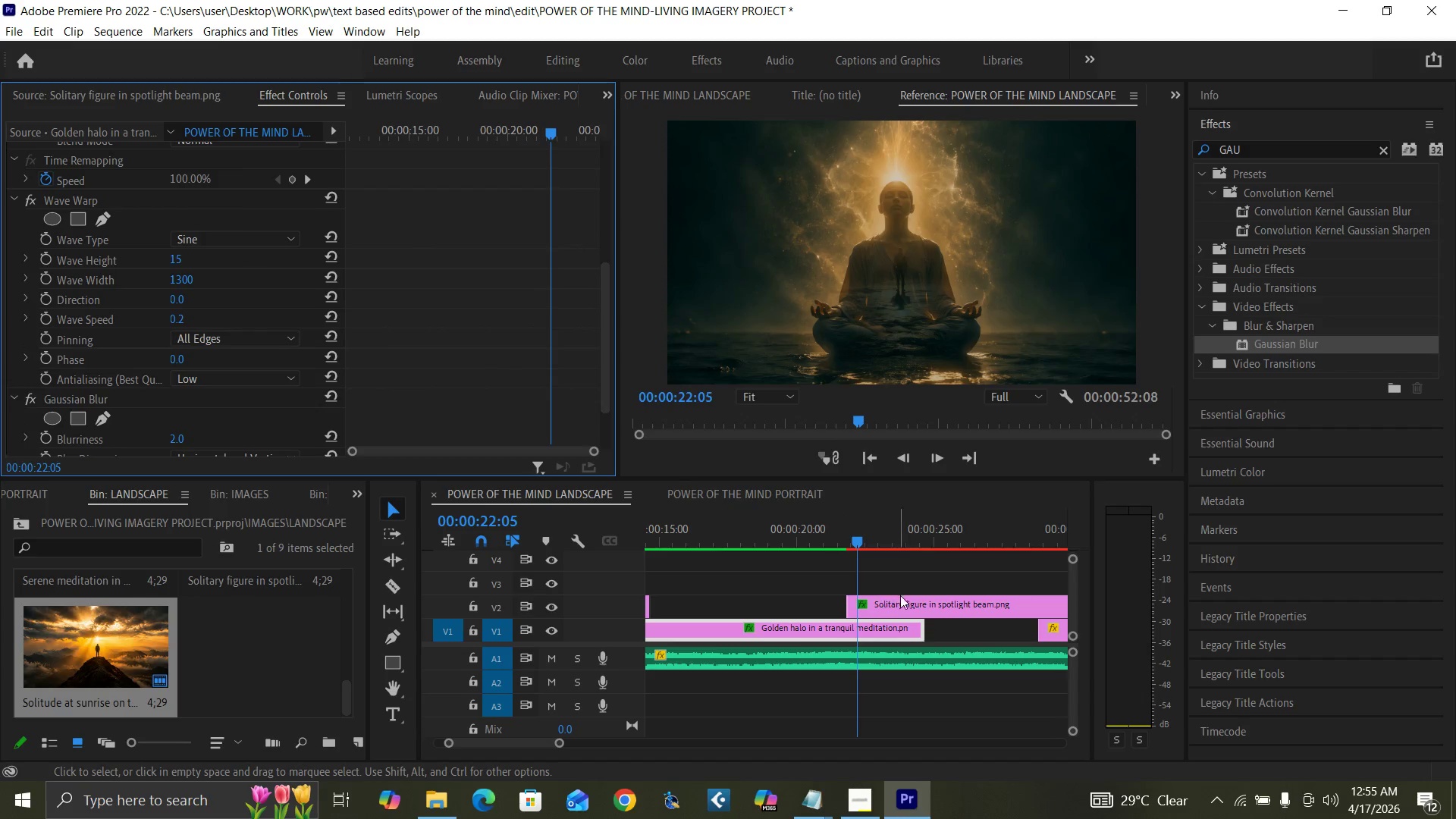 
left_click([907, 602])
 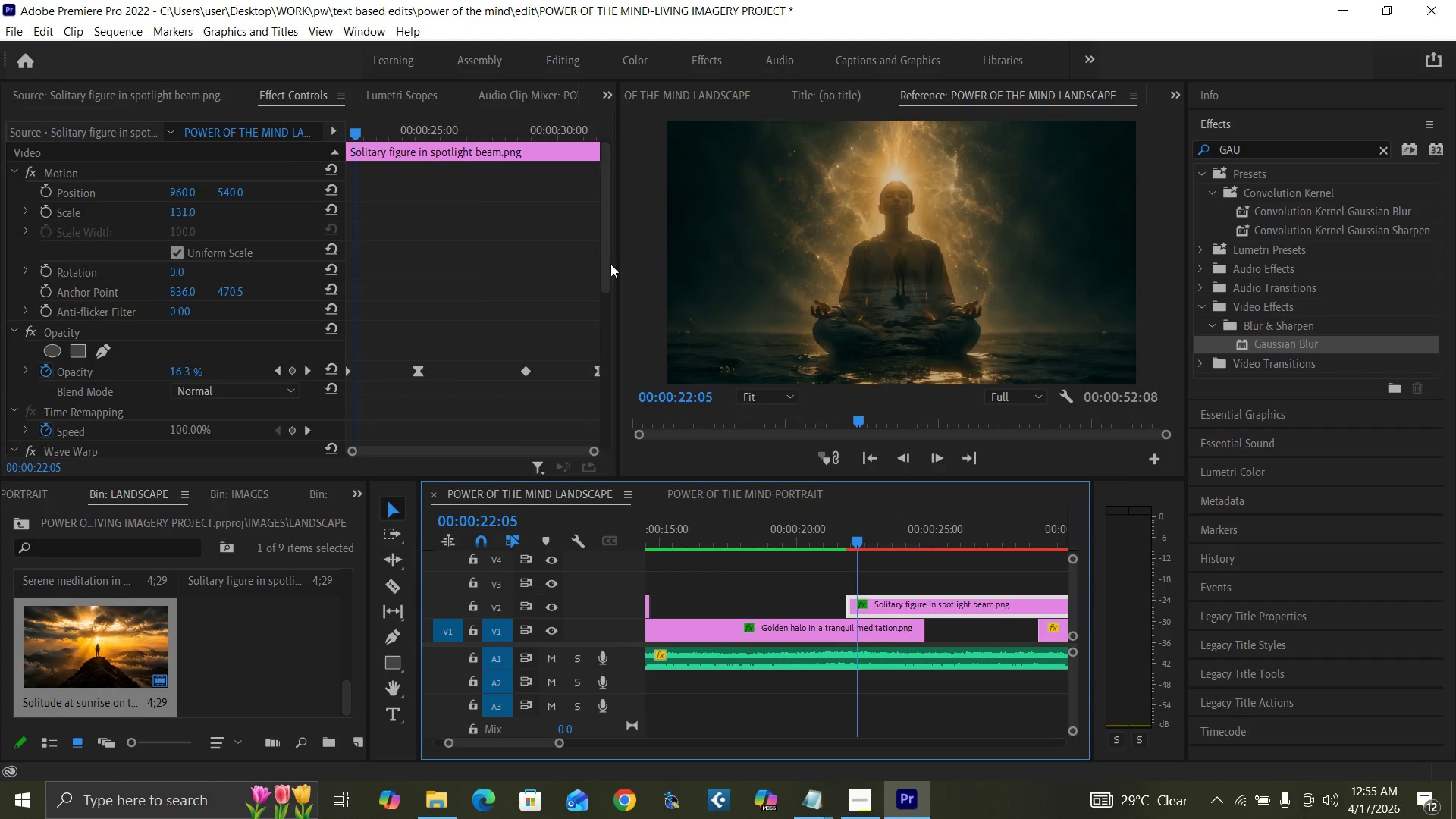 
left_click_drag(start_coordinate=[604, 275], to_coordinate=[626, 414])
 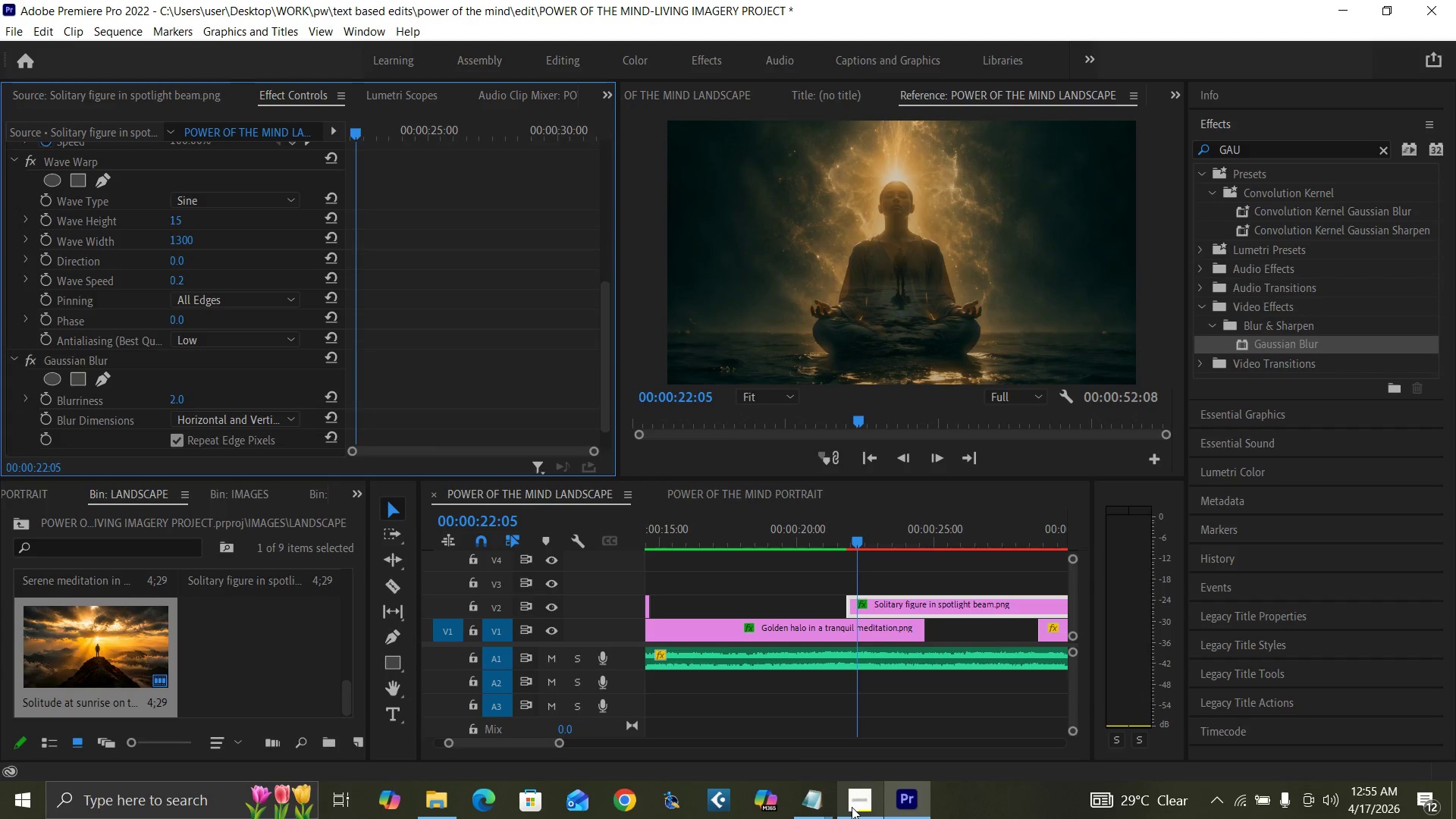 
mouse_move([875, 764])
 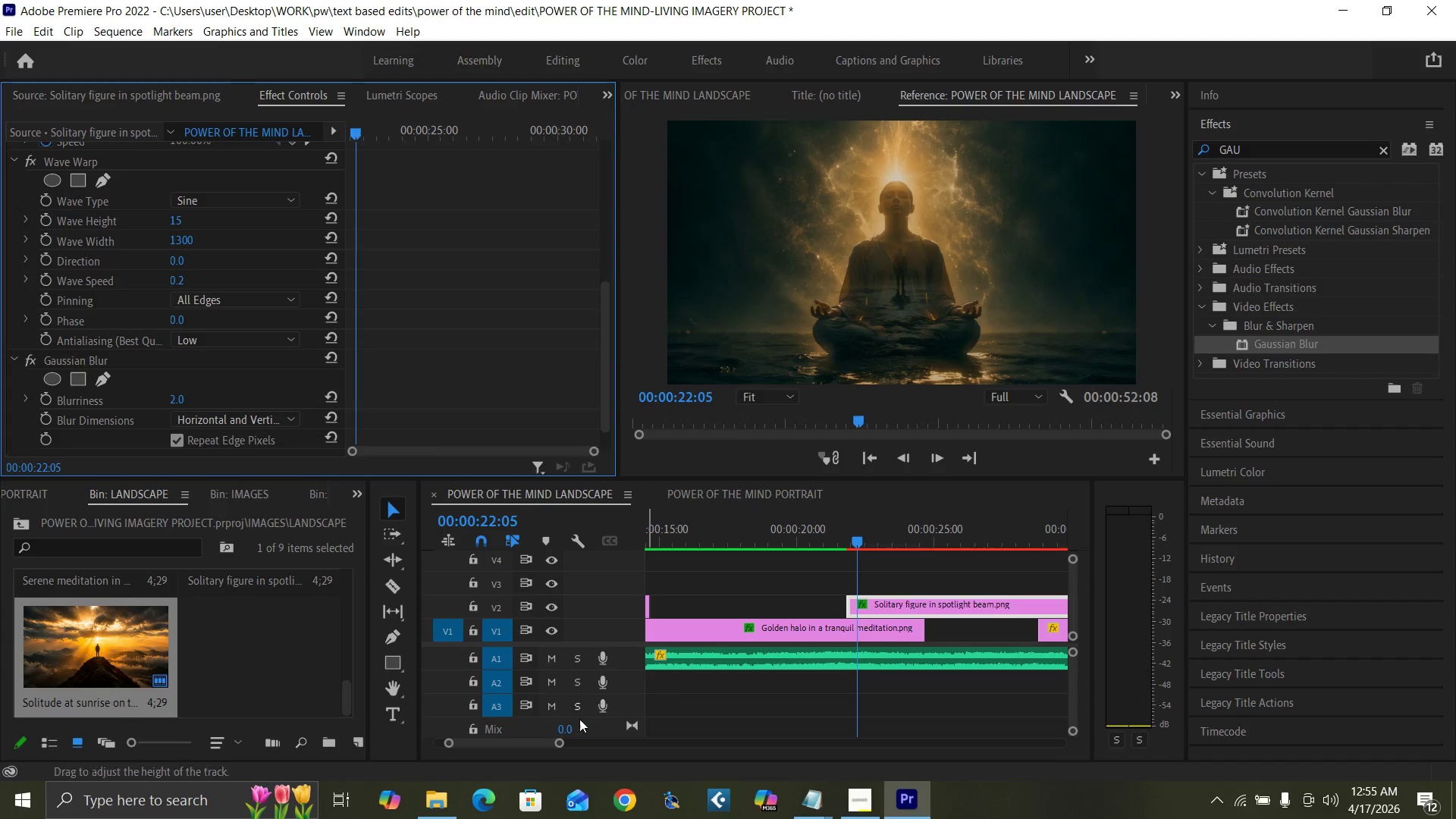 
left_click_drag(start_coordinate=[560, 740], to_coordinate=[589, 752])
 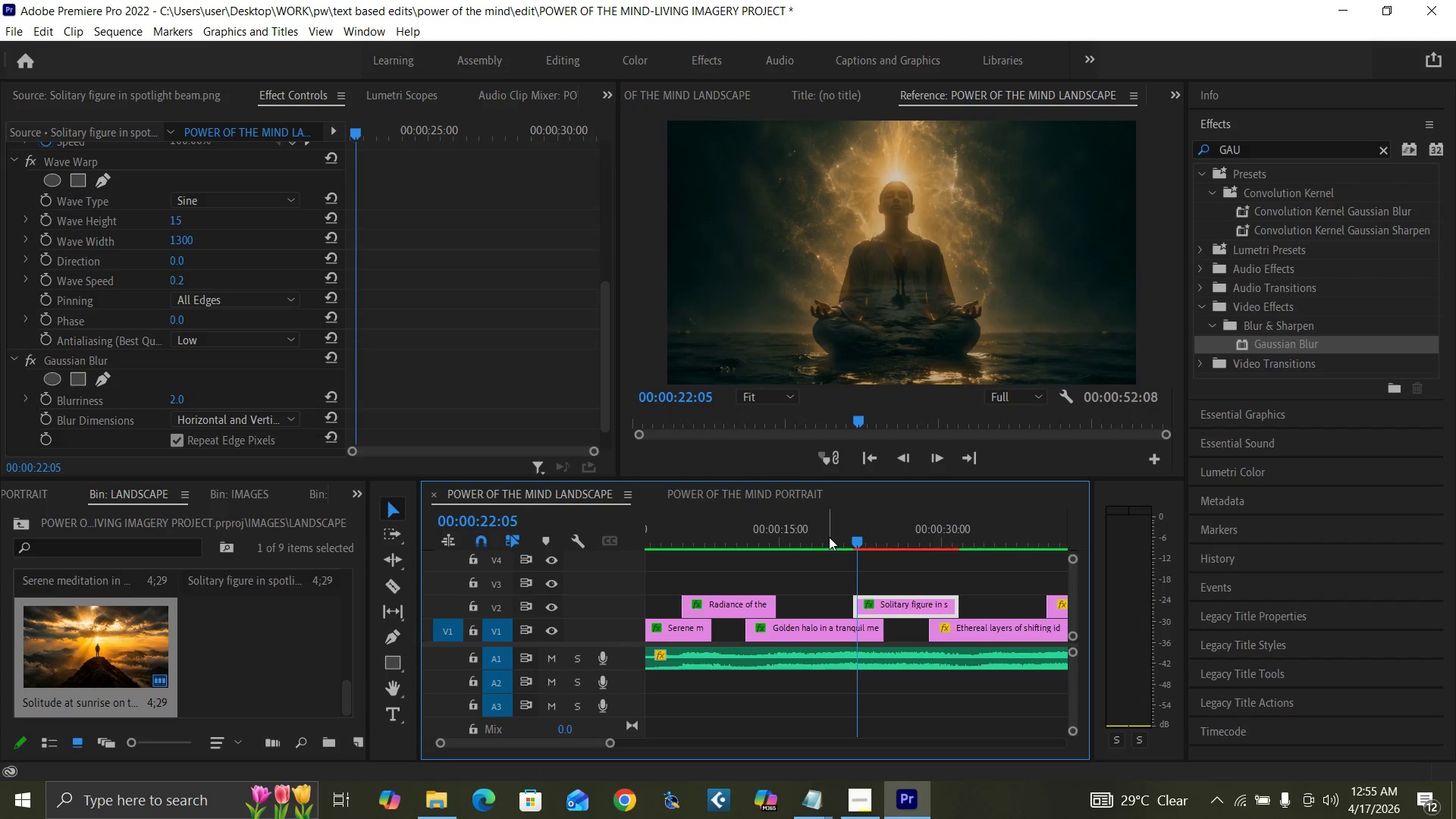 
left_click([839, 533])
 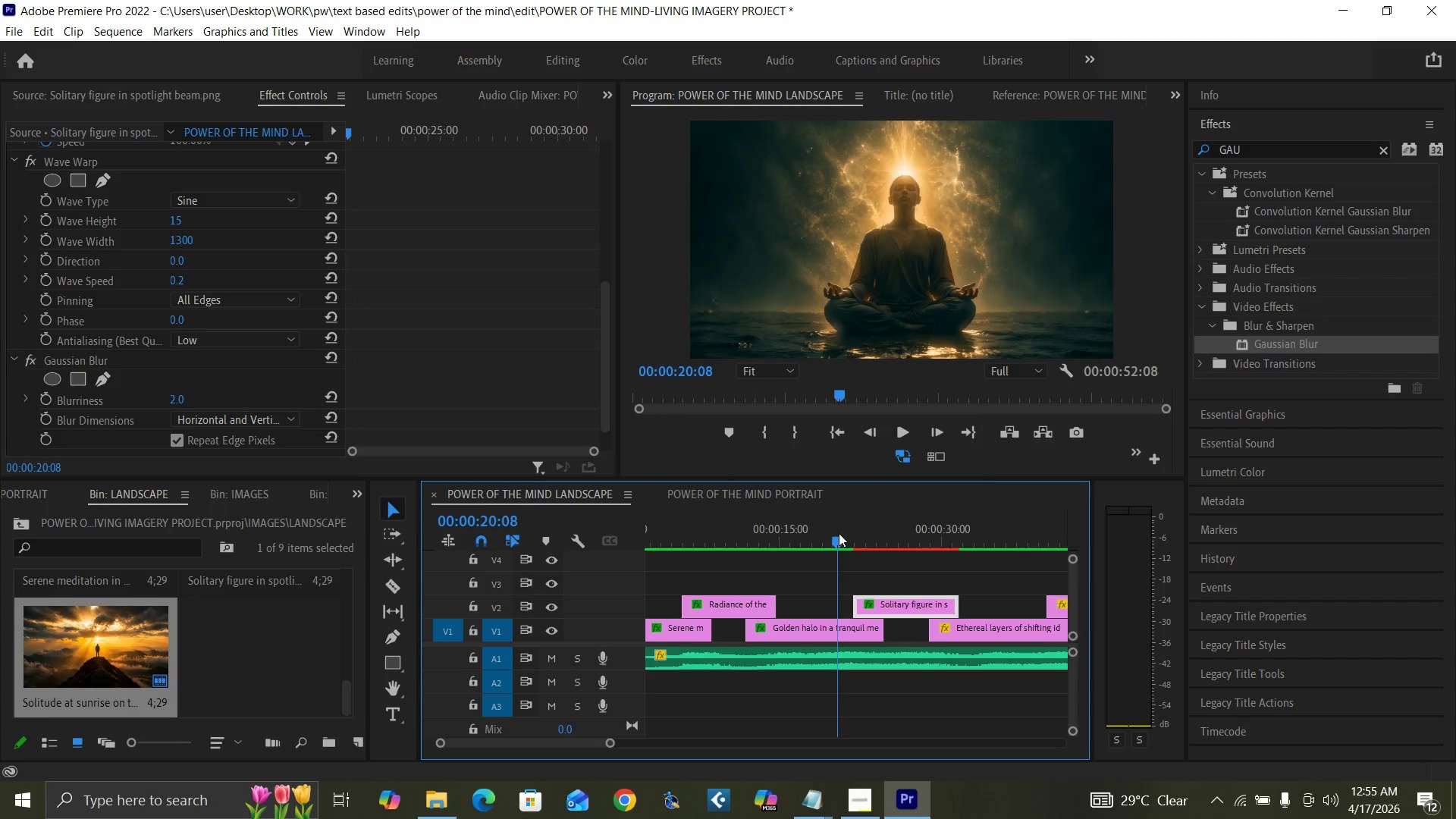 
key(Space)
 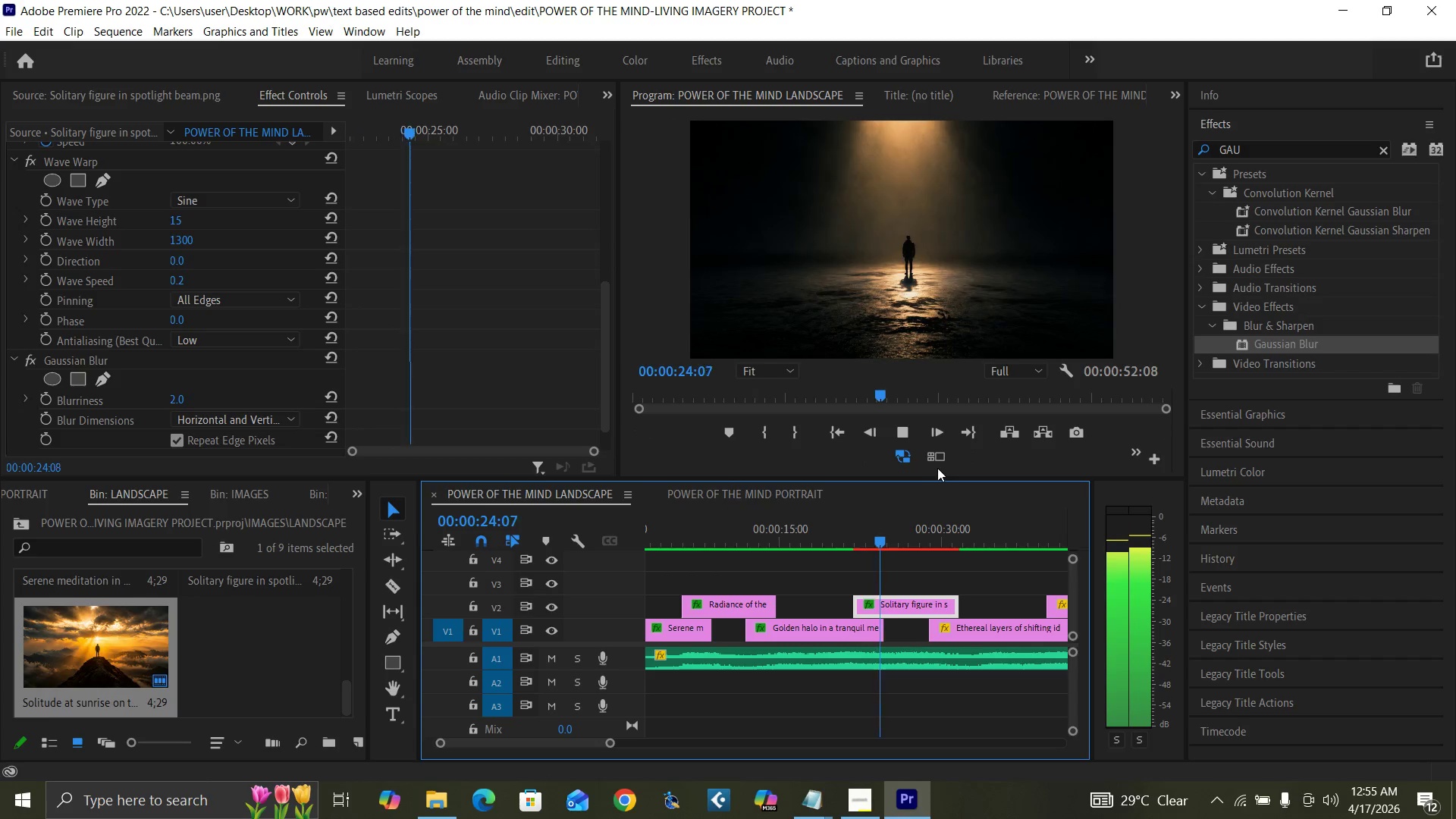 
wait(5.44)
 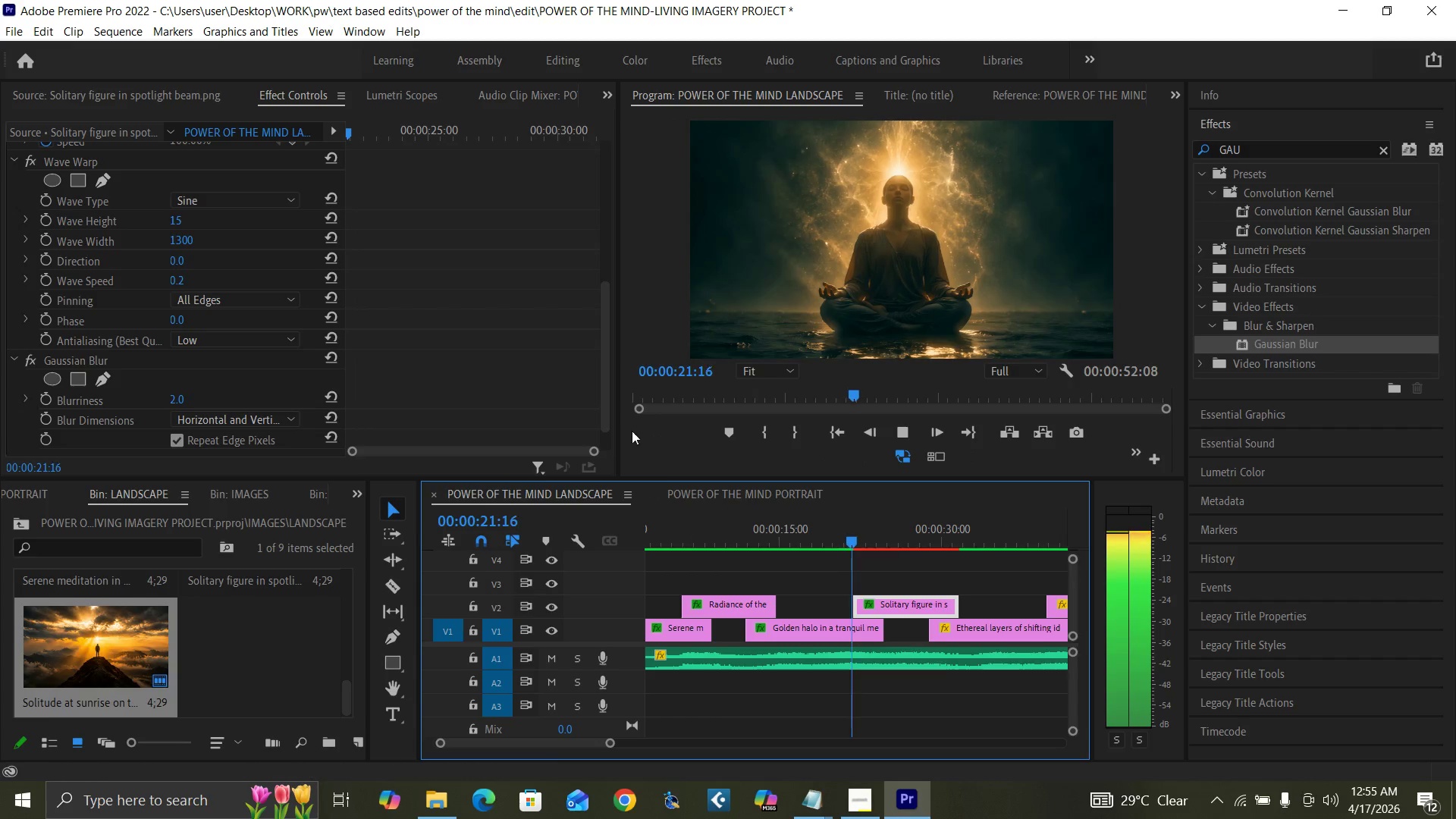 
key(Space)
 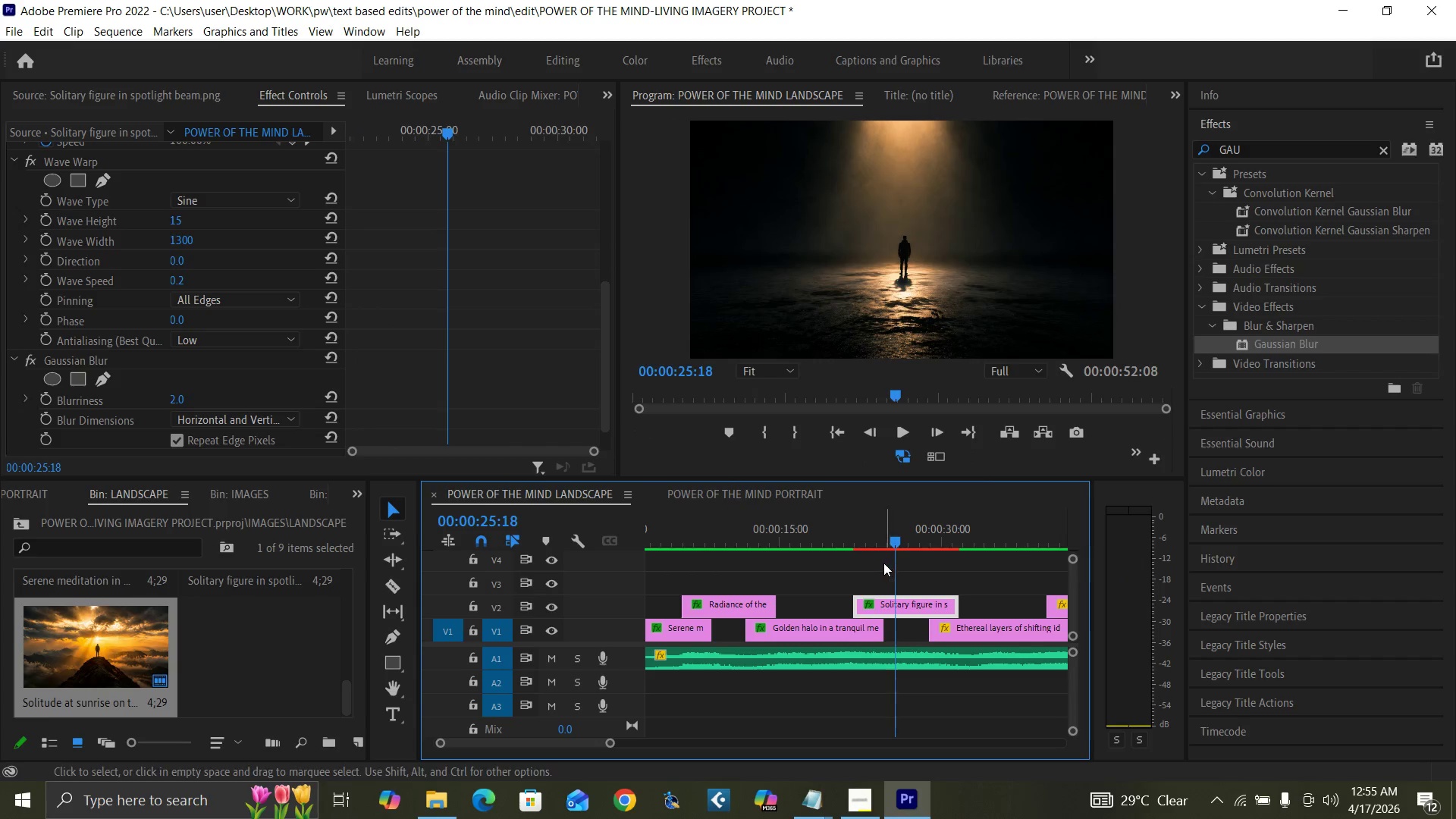 
key(Control+S)
 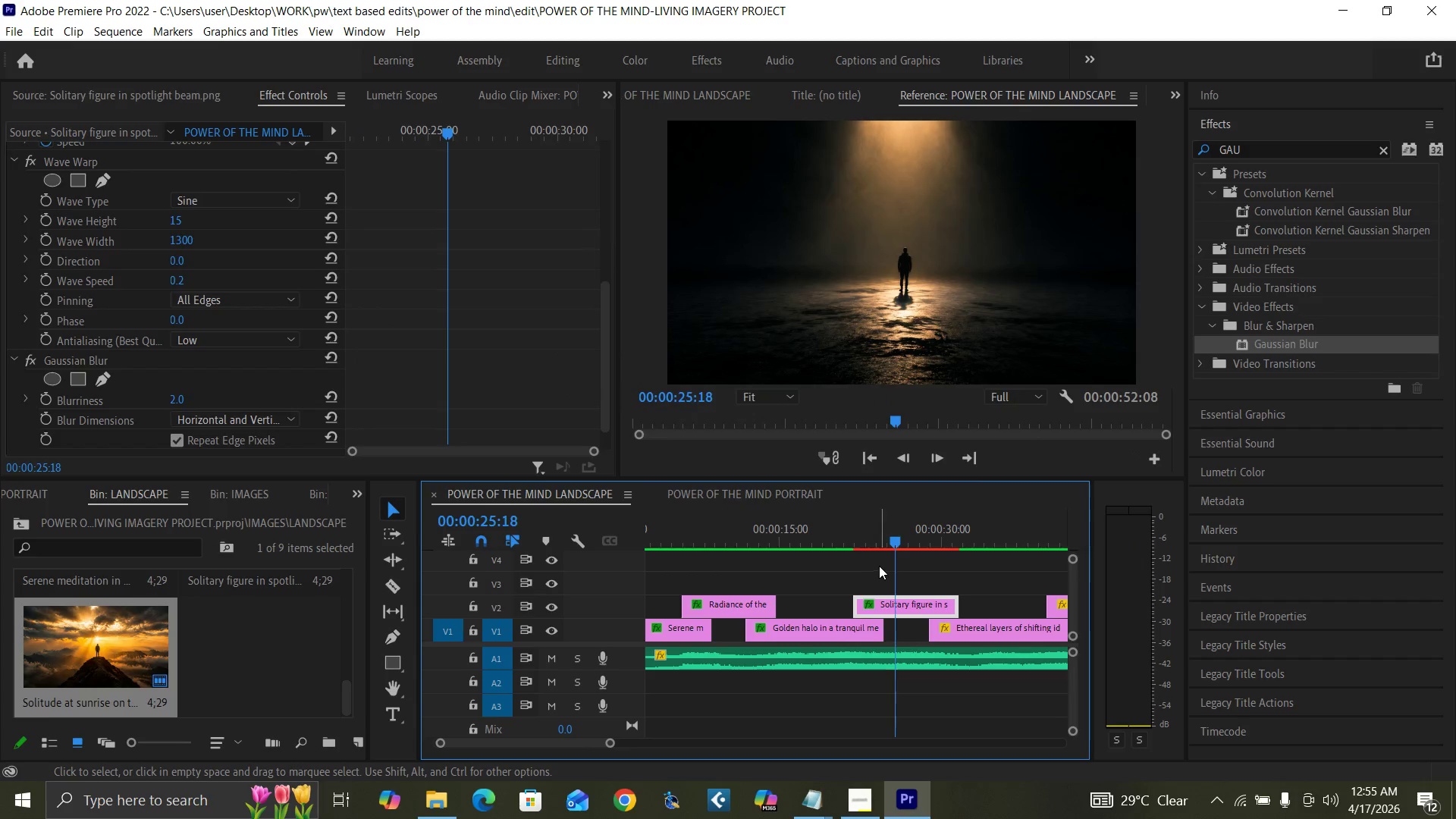 
key(Enter)
 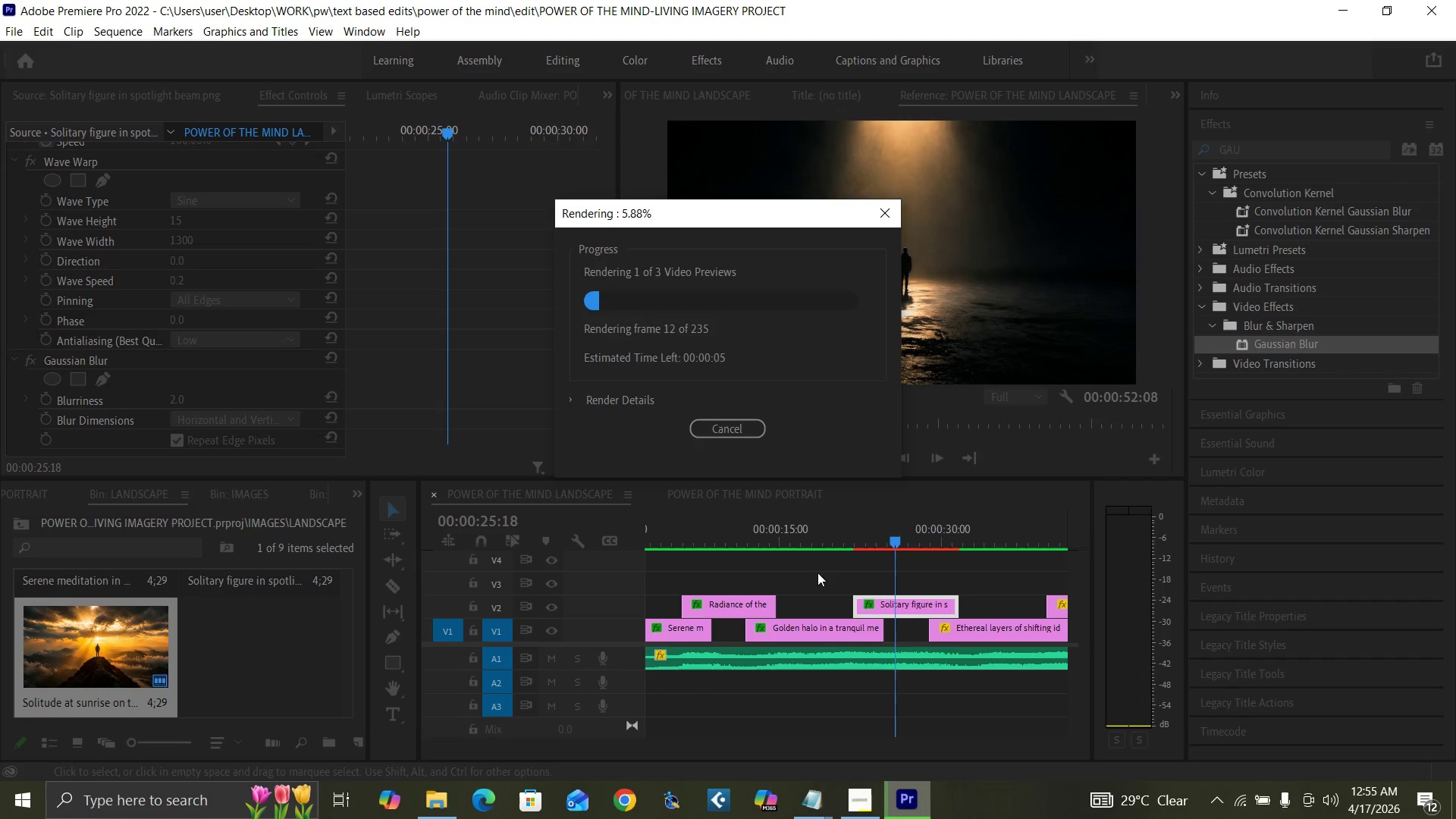 
wait(6.88)
 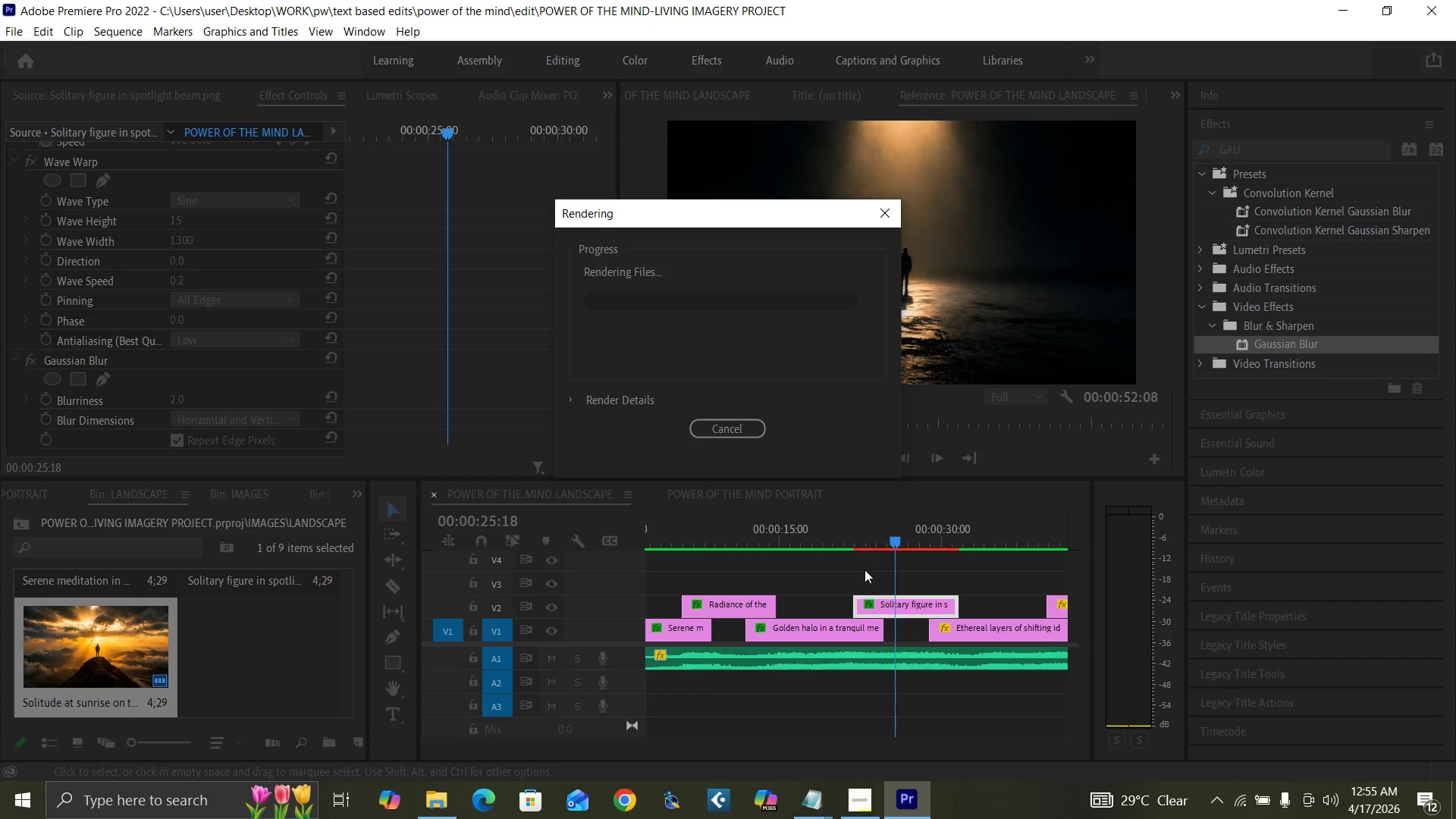 
mouse_move([863, 772])
 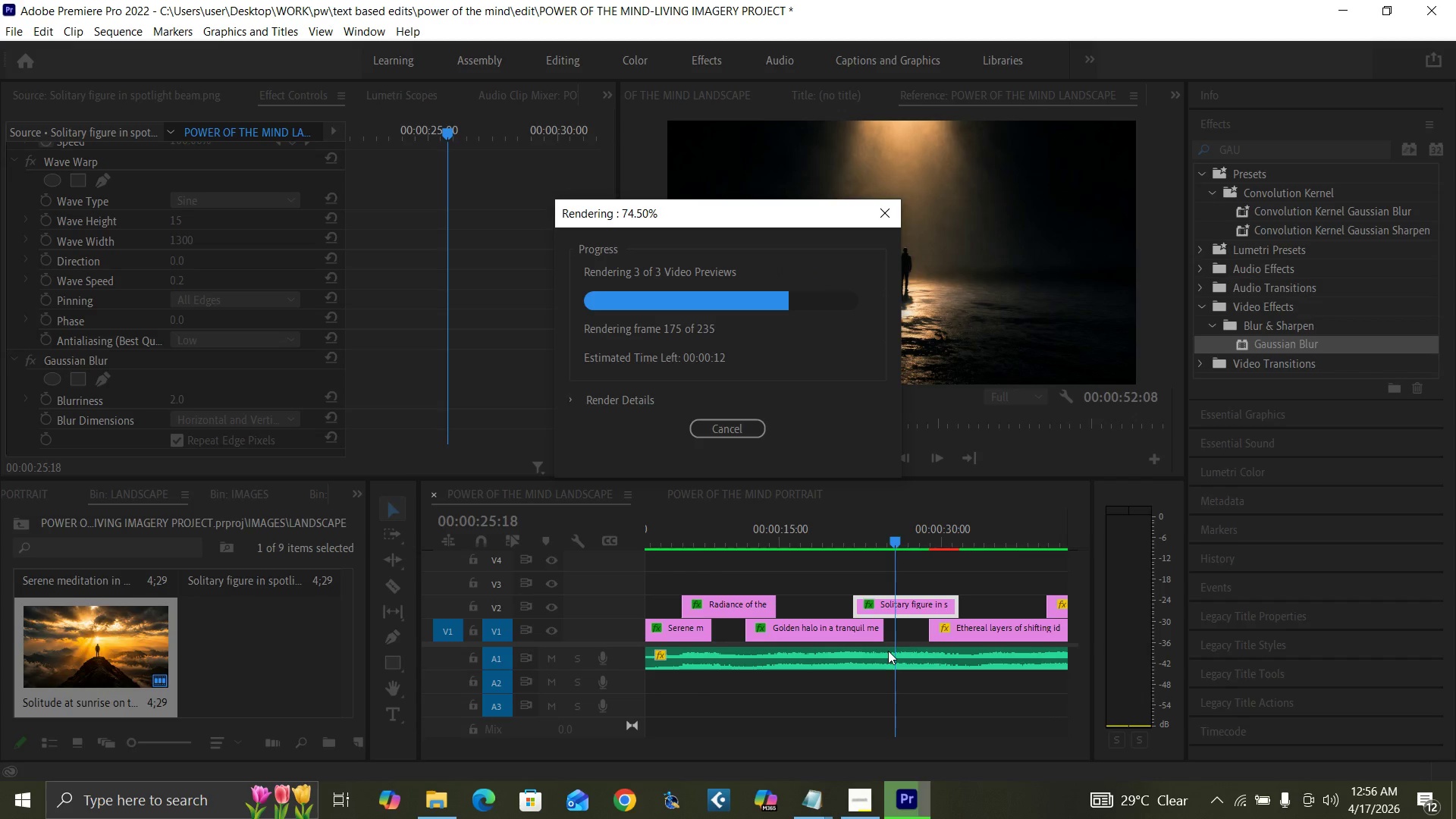 
wait(37.71)
 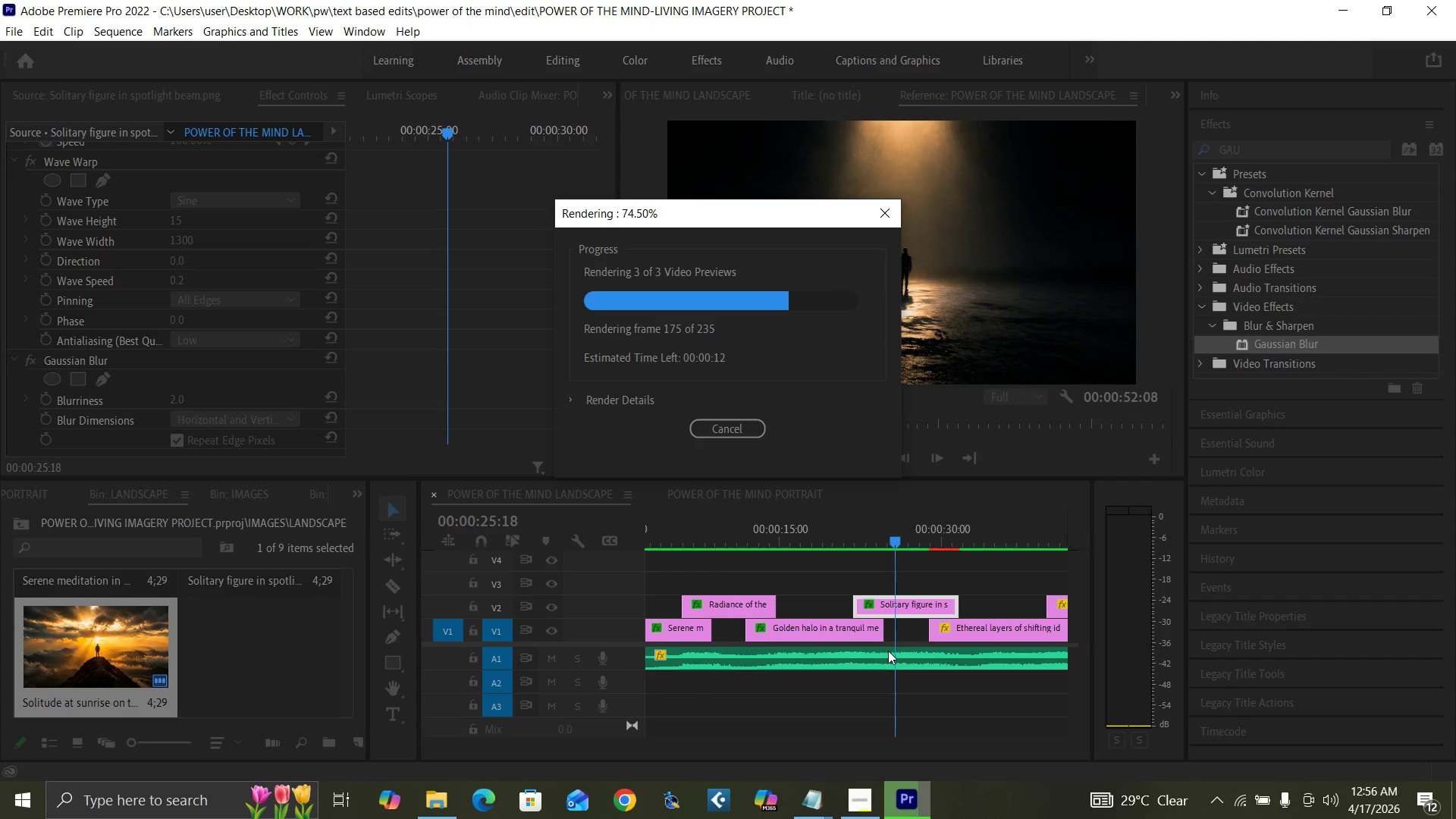 
mouse_move([867, 753])
 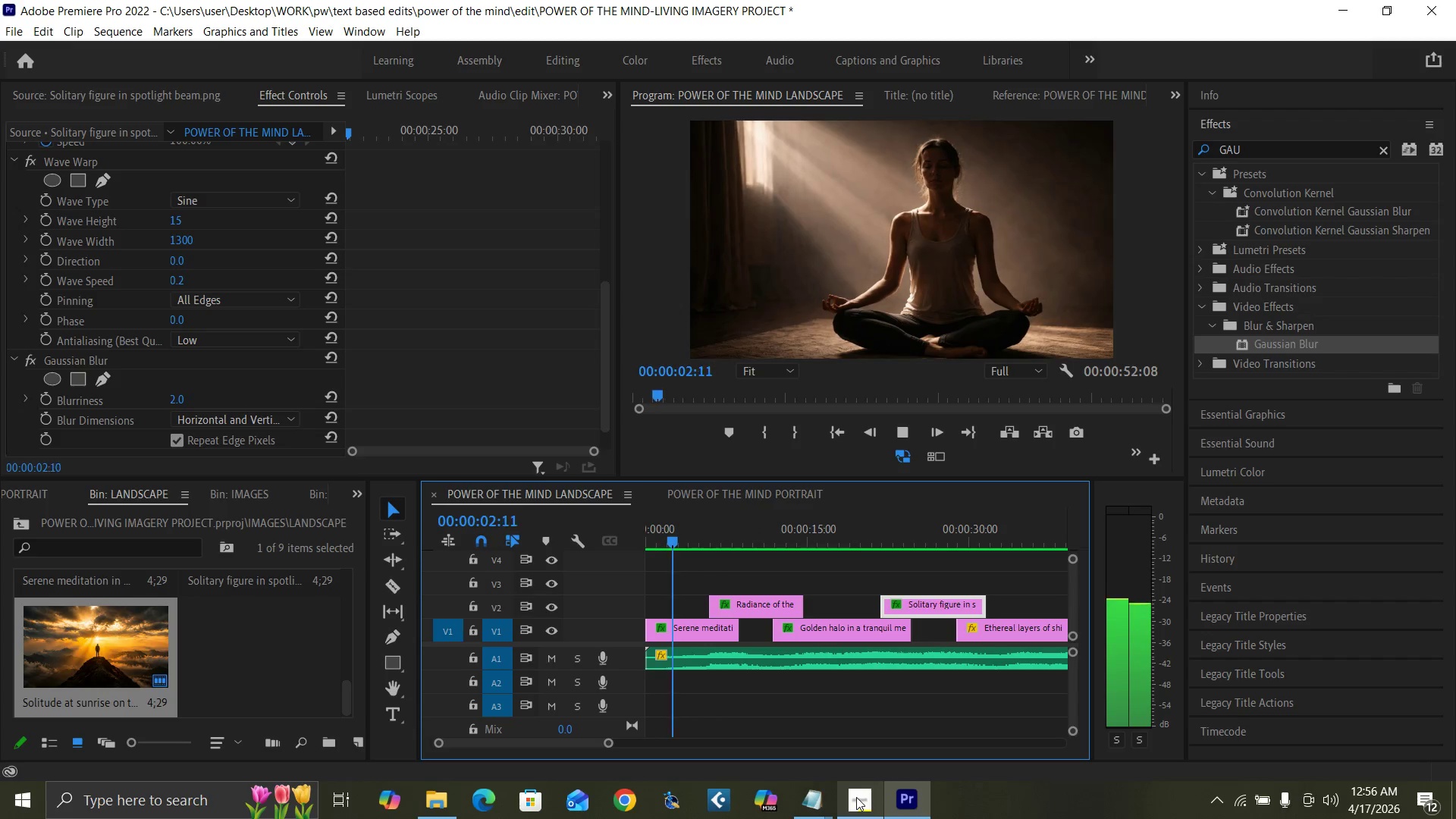 
mouse_move([877, 764])
 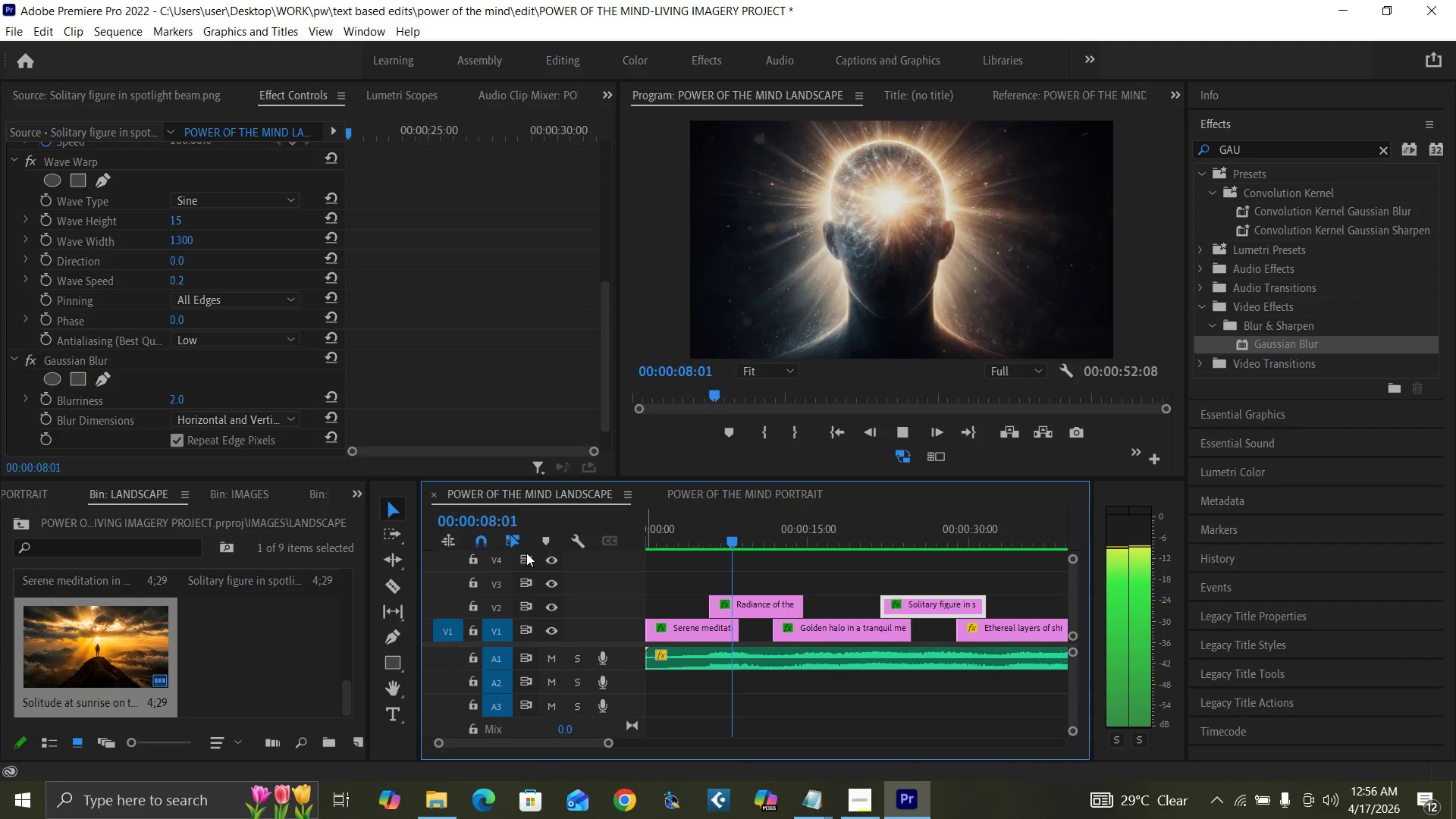 
left_click_drag(start_coordinate=[663, 539], to_coordinate=[613, 560])
 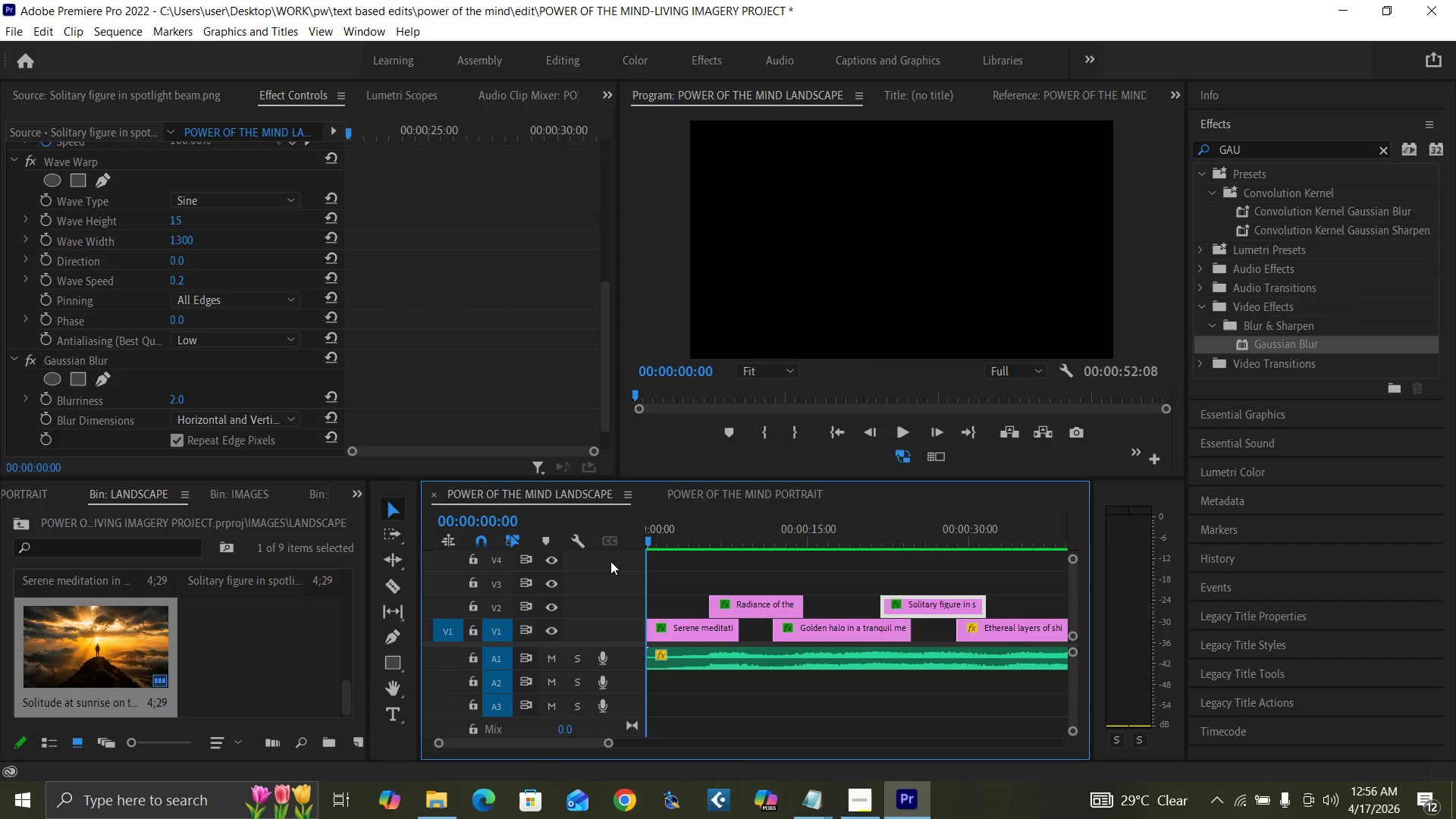 
key(Control+S)
 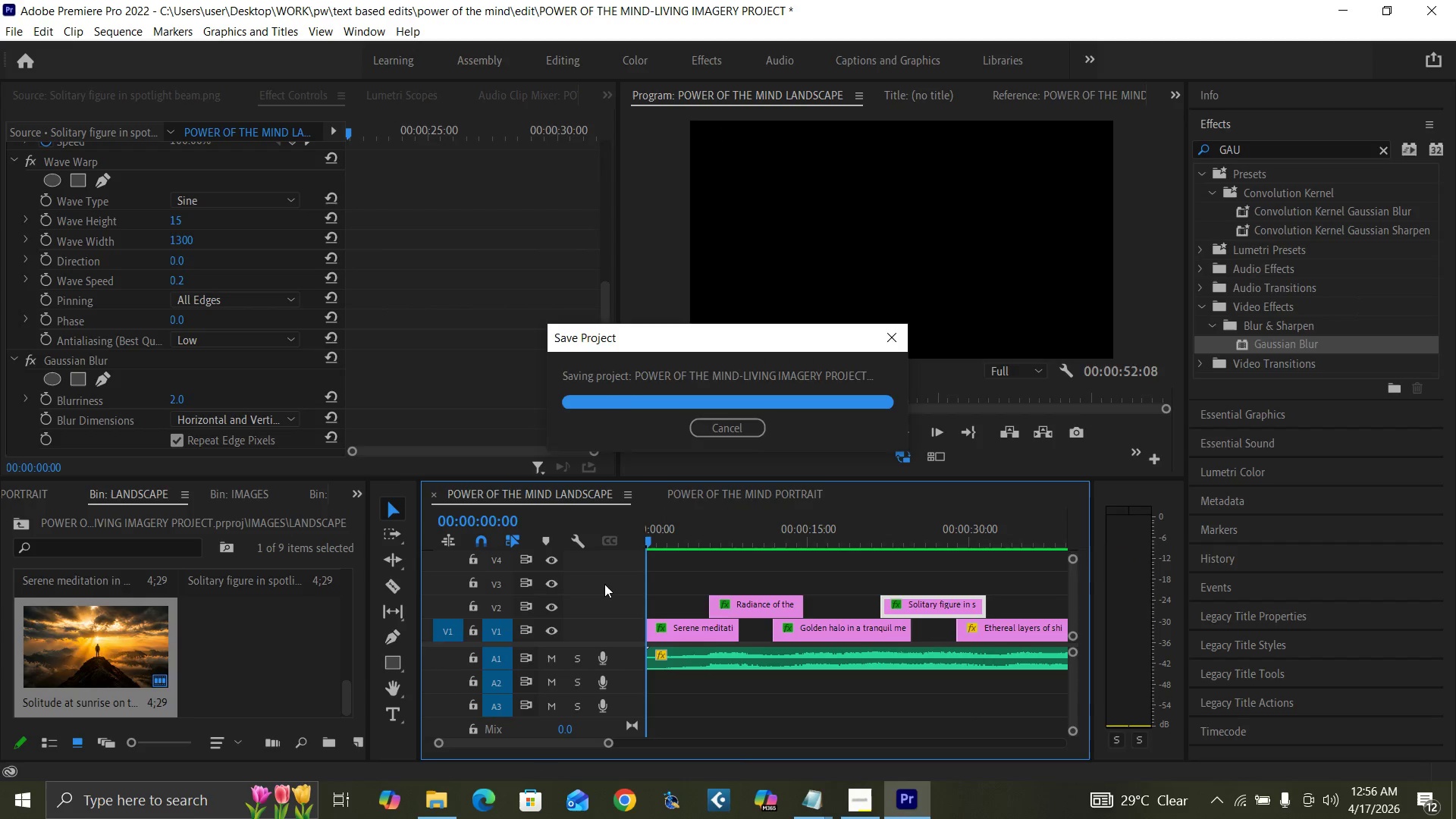 
key(Control+Backquote)
 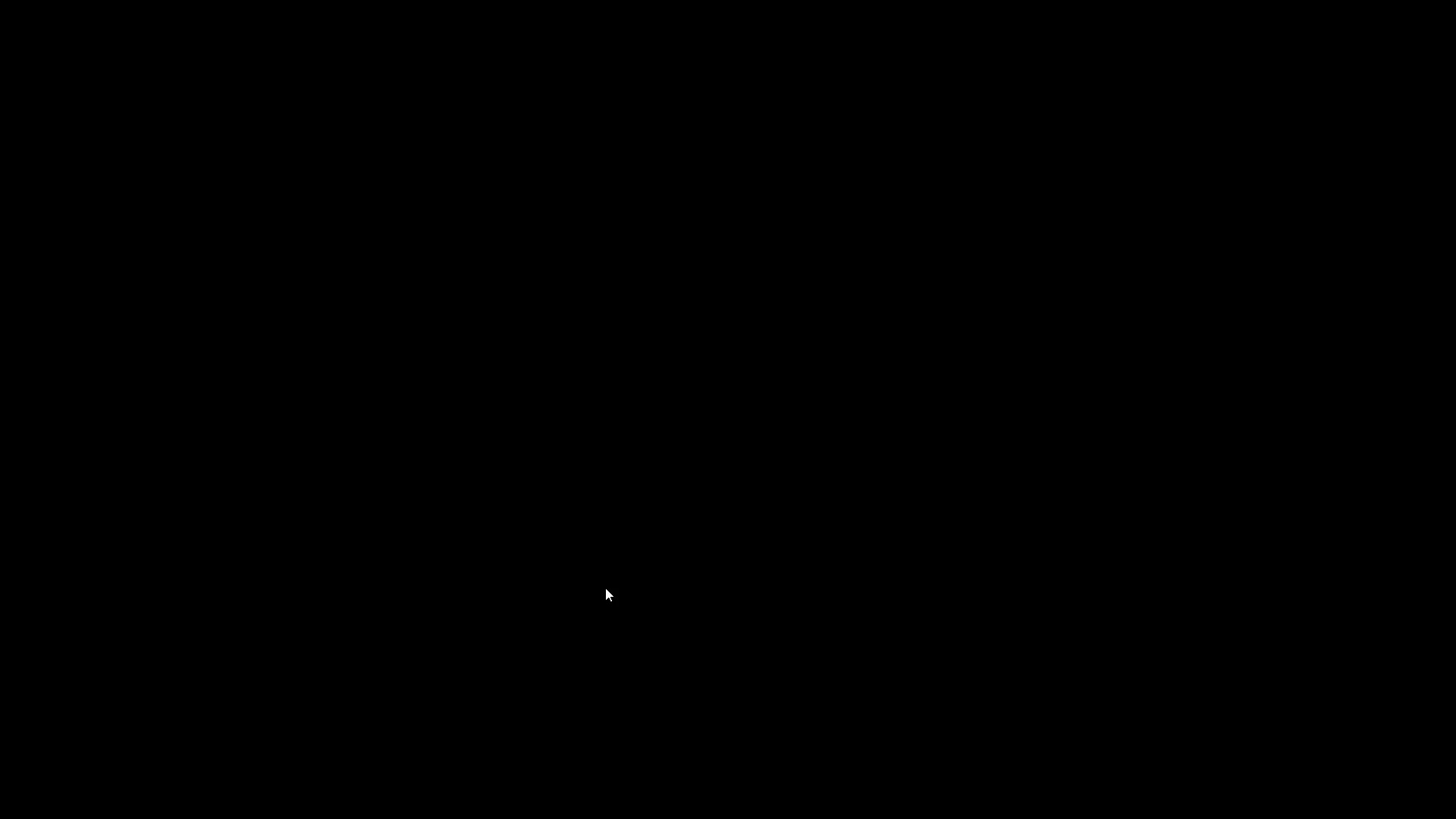 
key(Space)
 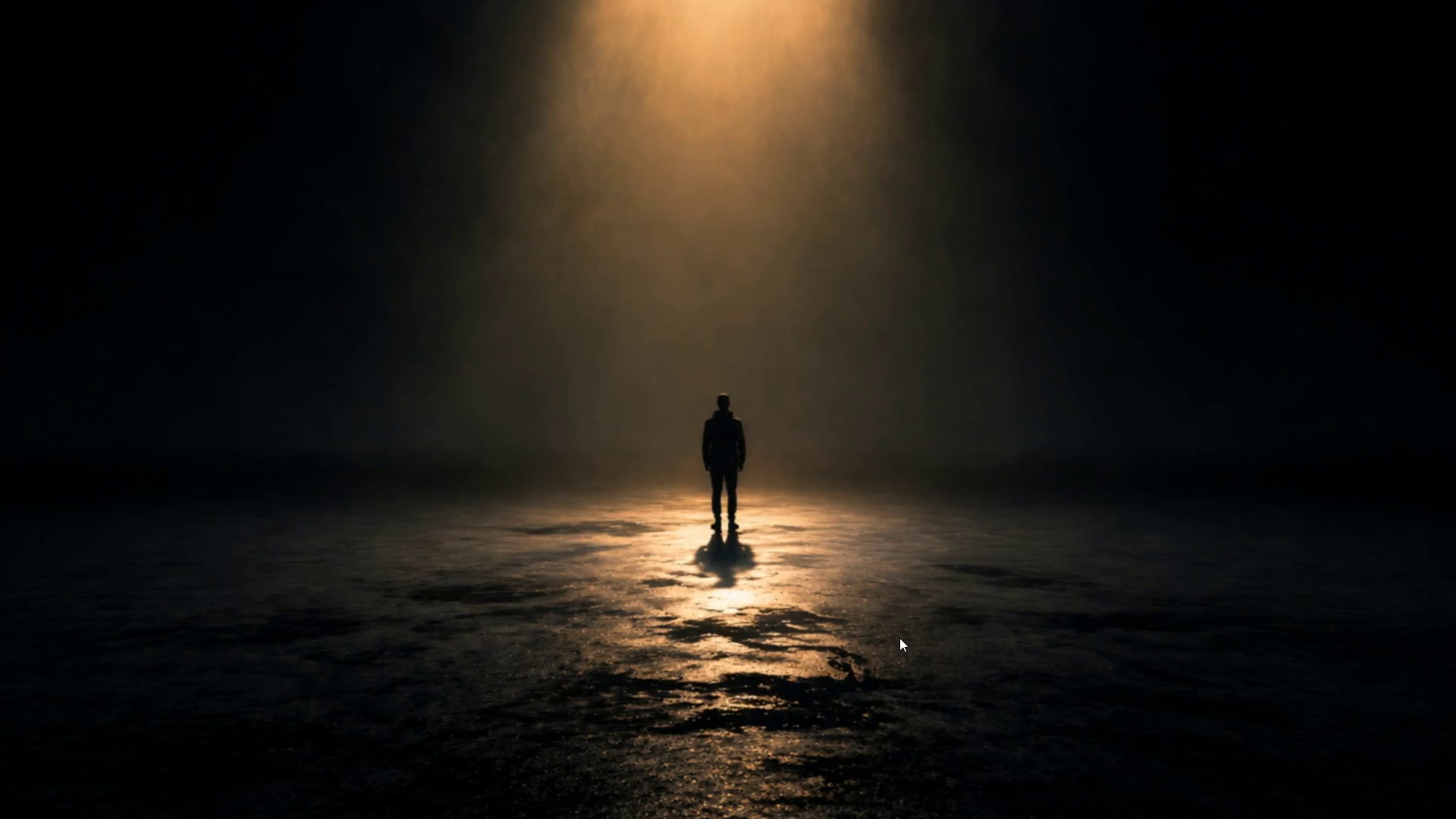 
wait(32.76)
 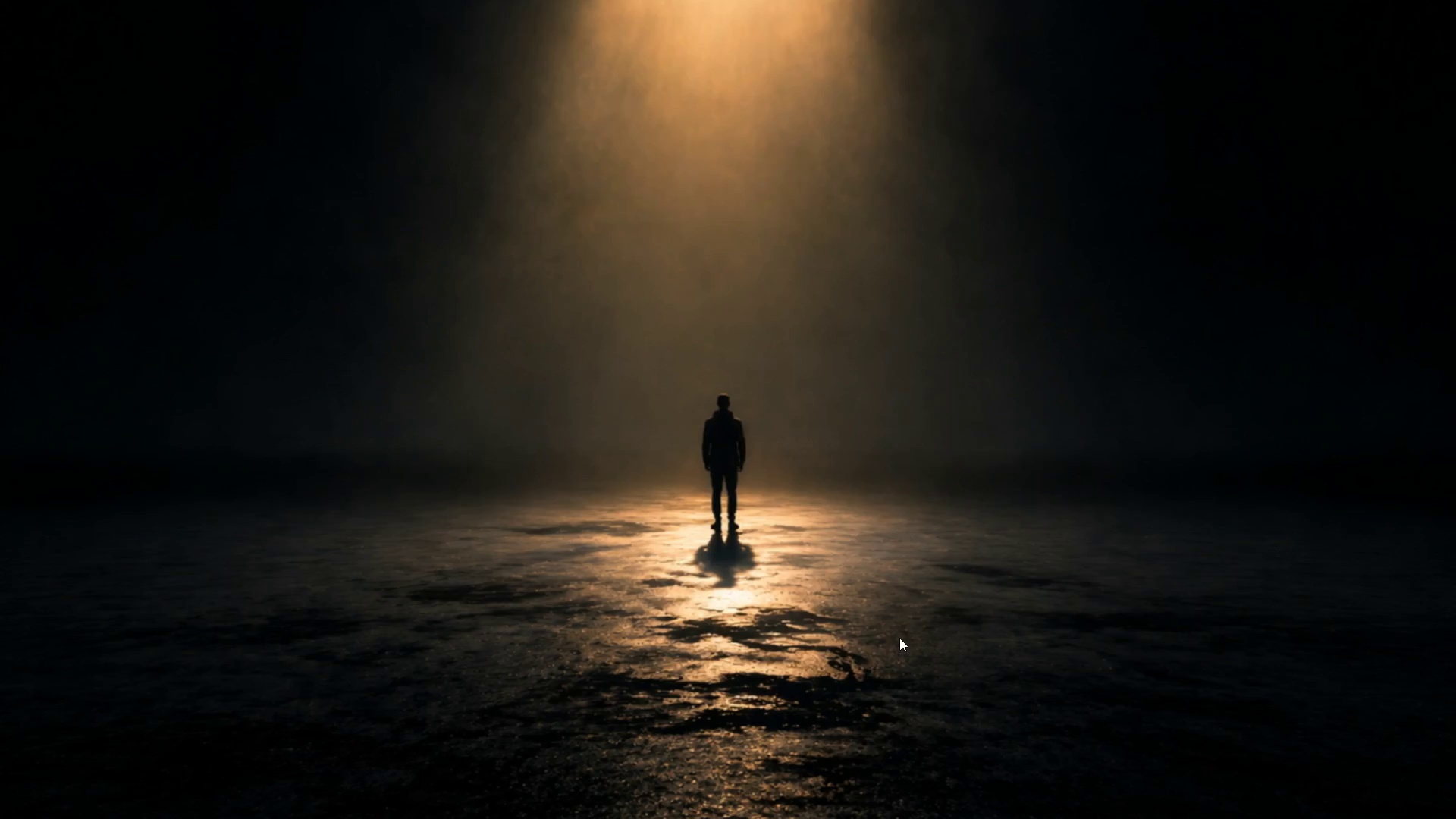 
key(Space)
 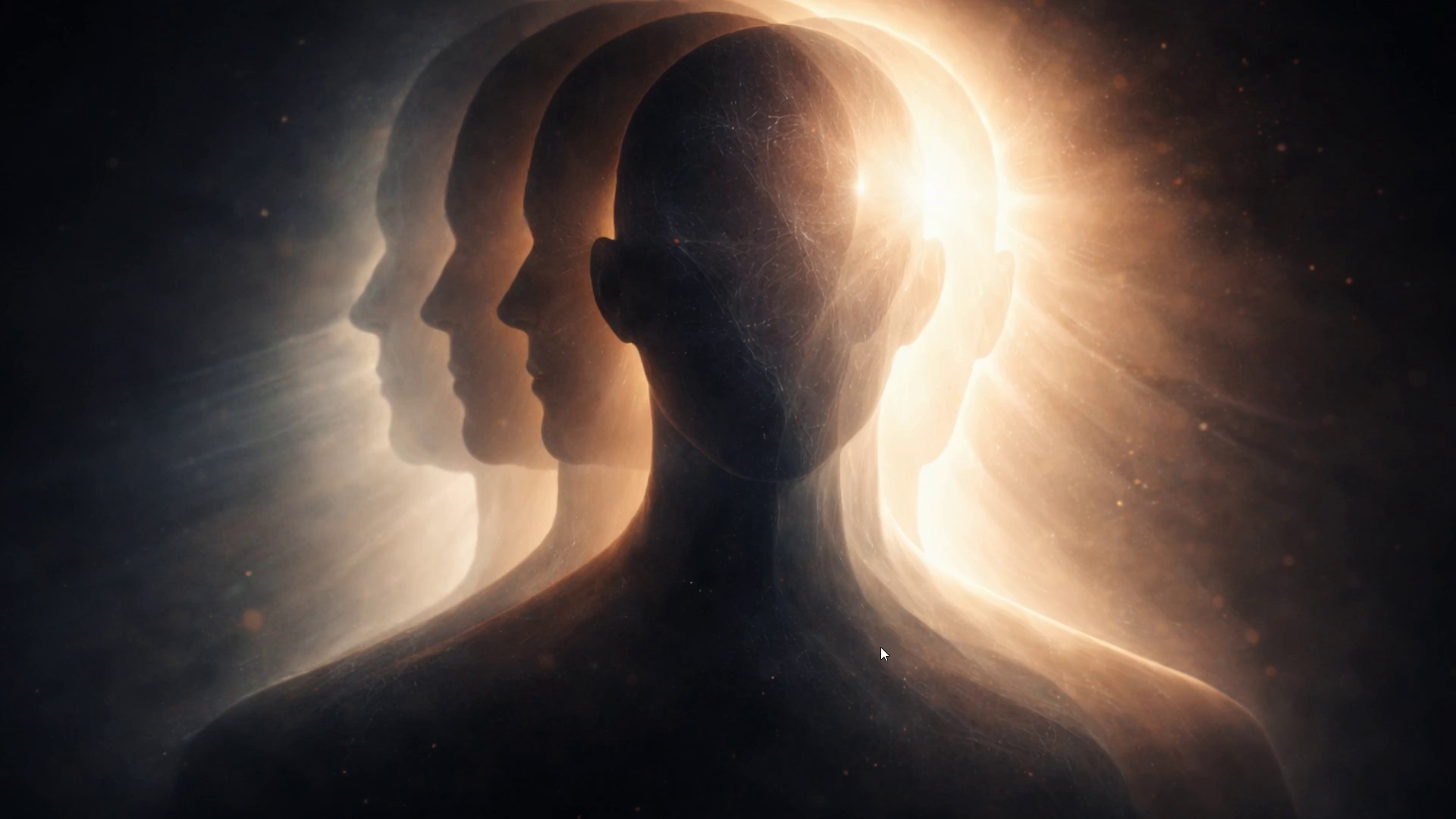 
key(Control+Backquote)
 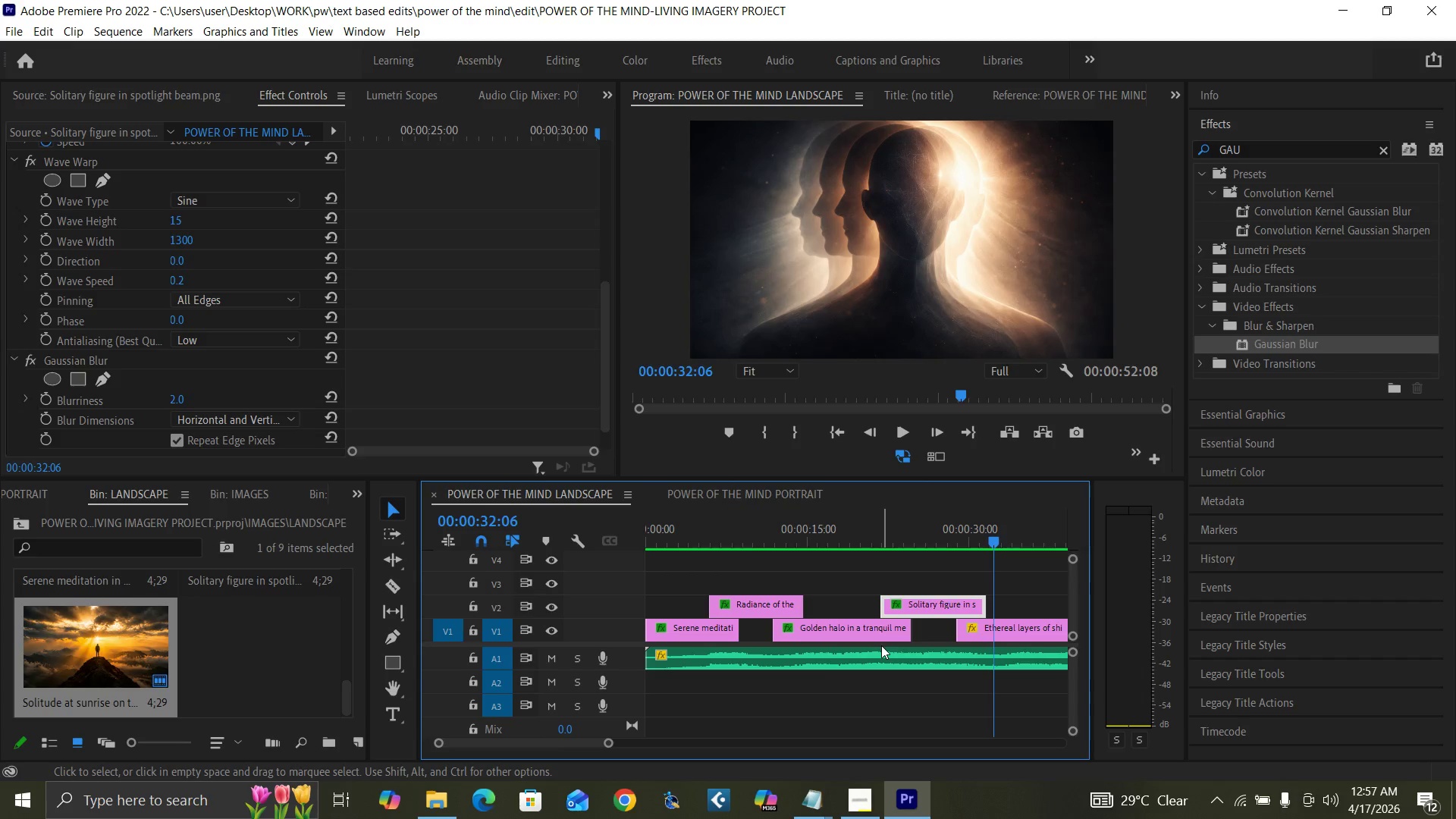 
key(Control+S)
 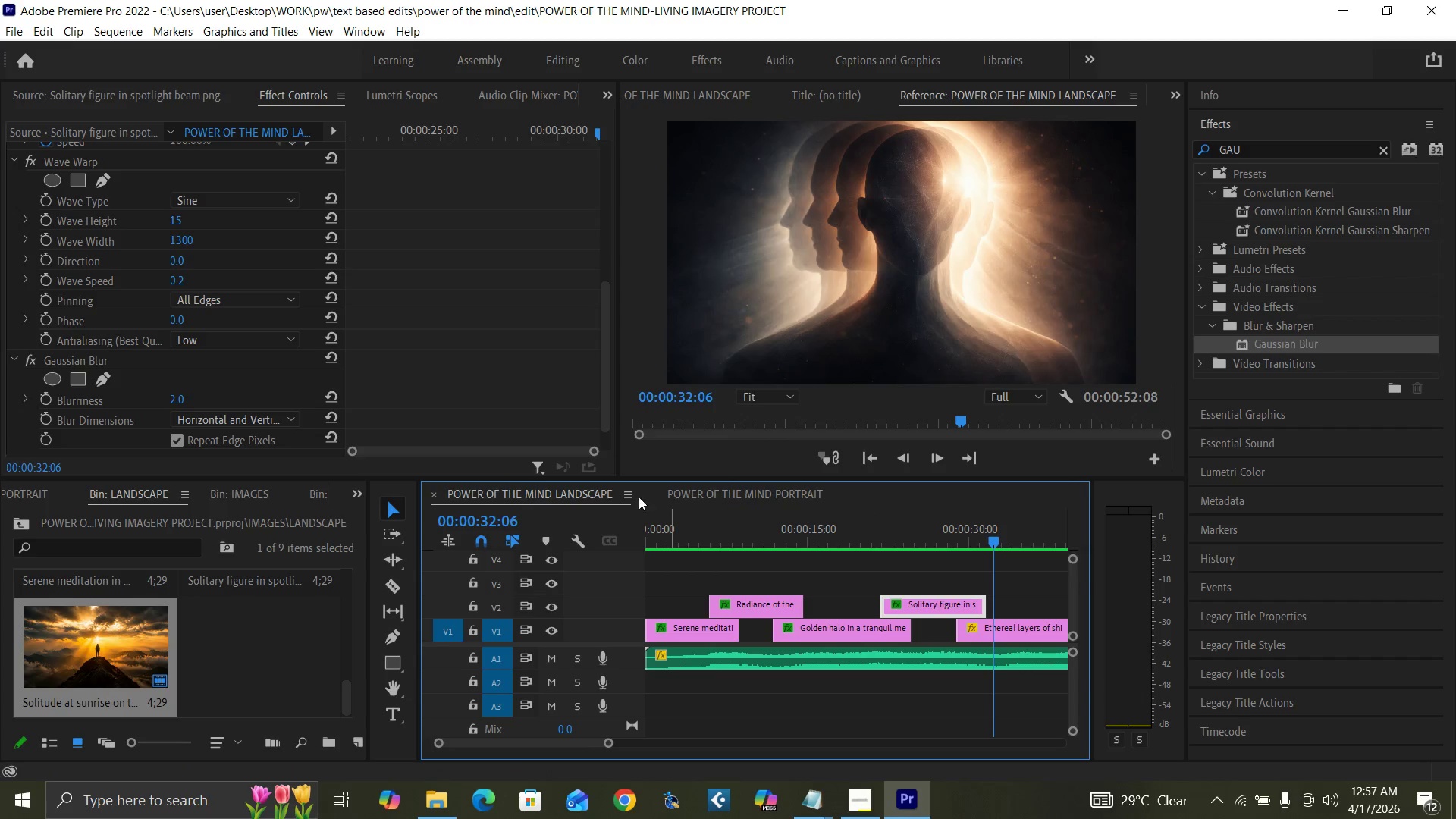 
left_click([675, 536])
 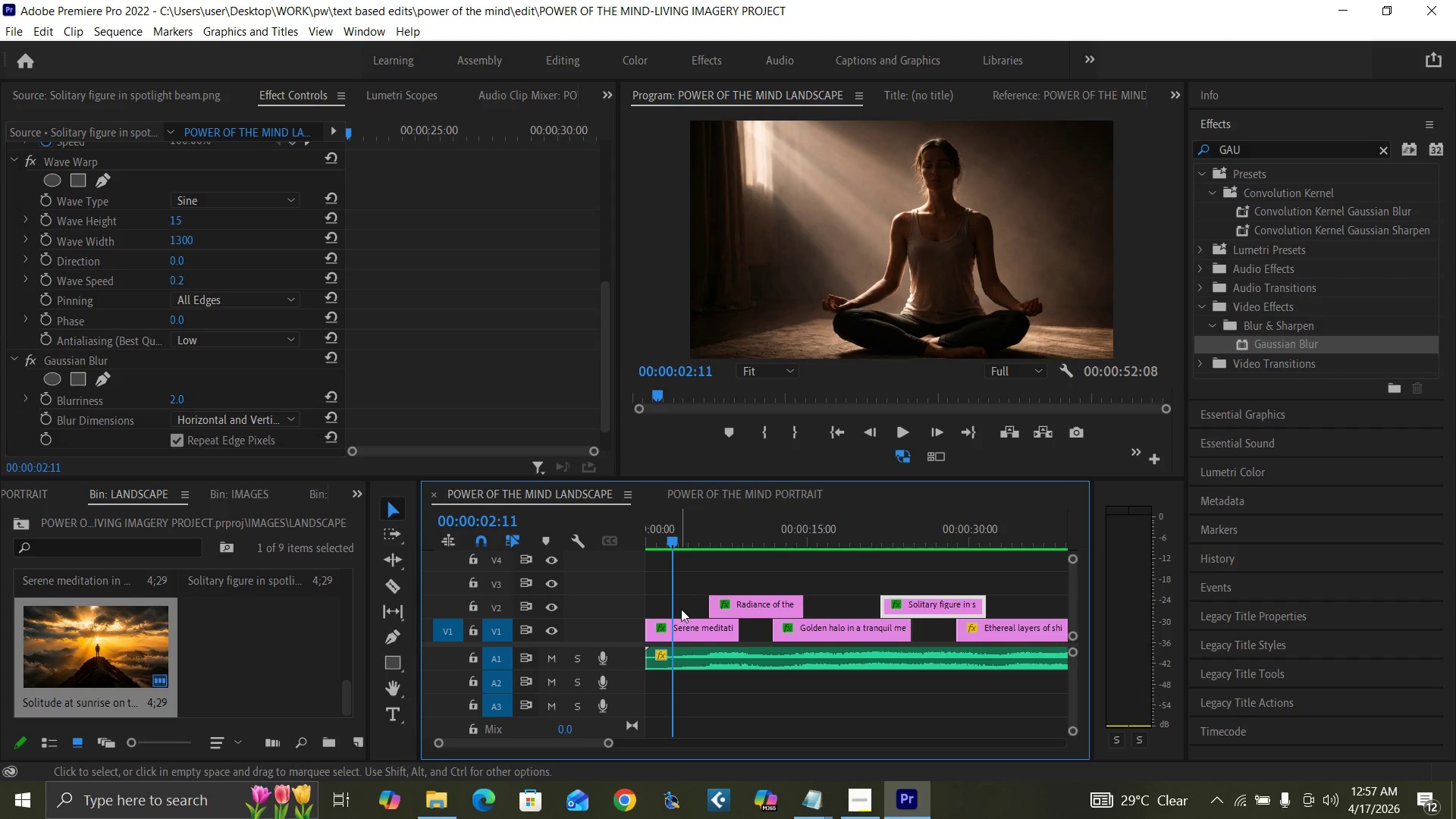 
left_click([686, 624])
 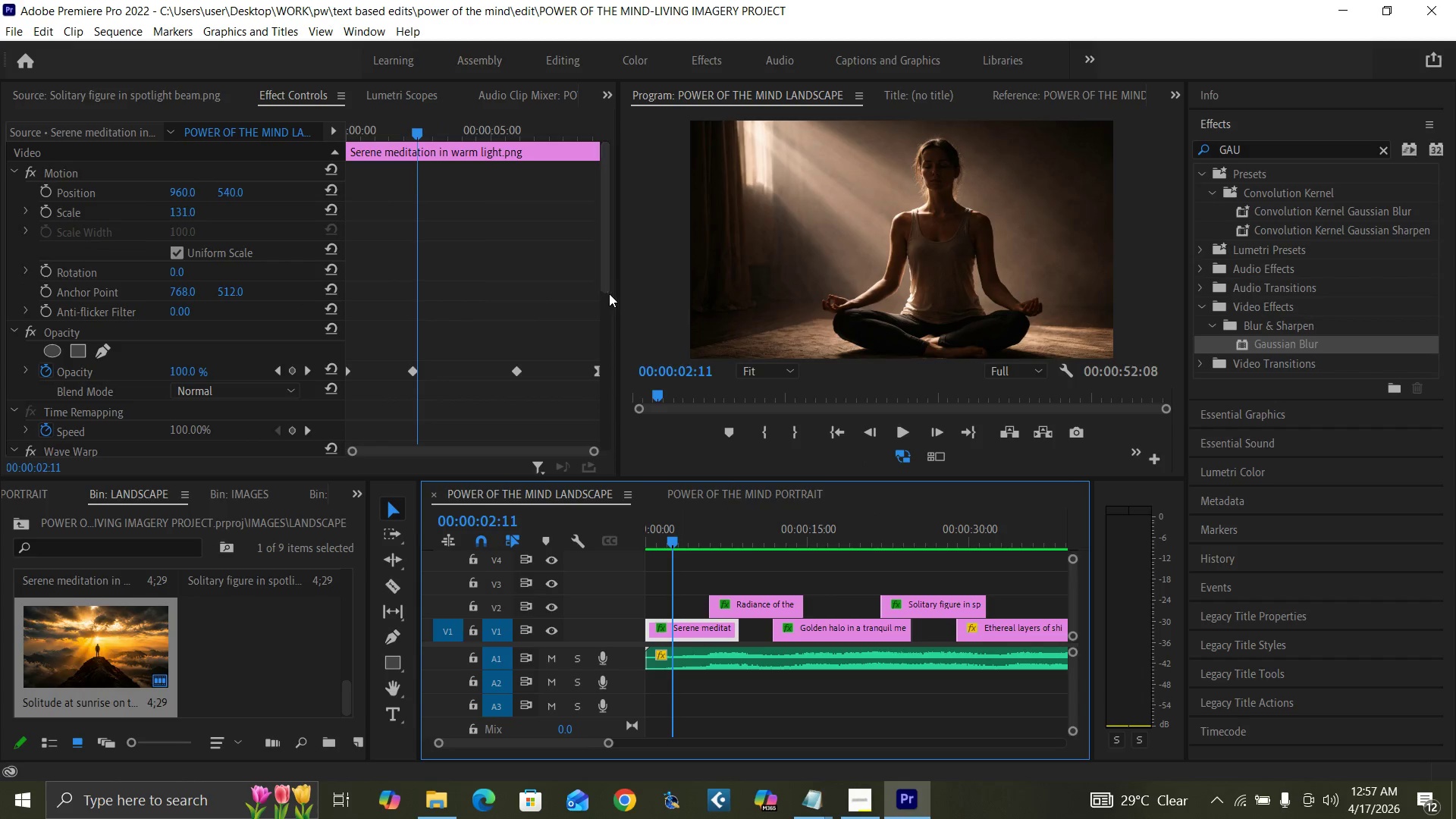 
left_click_drag(start_coordinate=[609, 285], to_coordinate=[604, 389])
 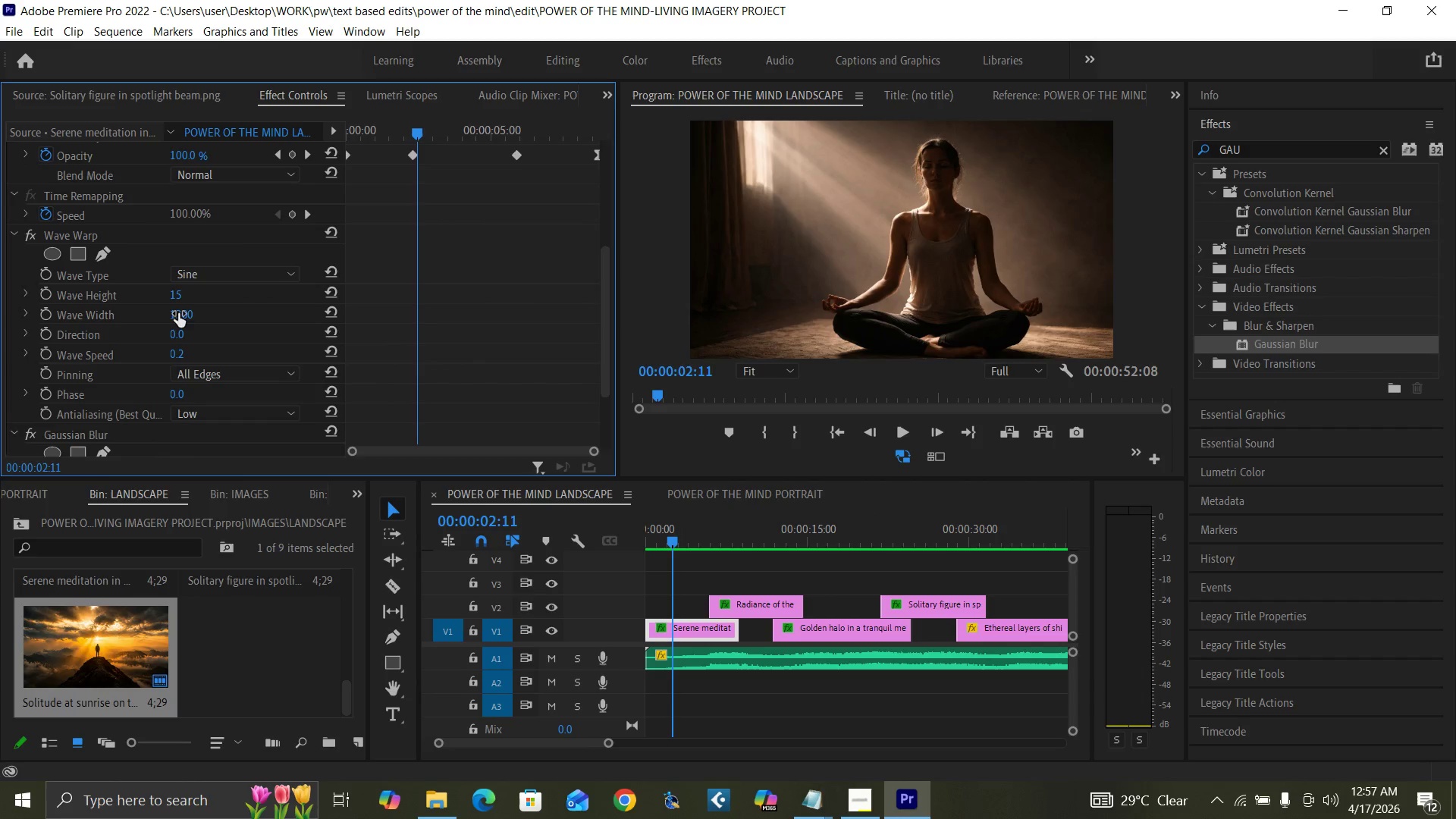 
left_click([178, 313])
 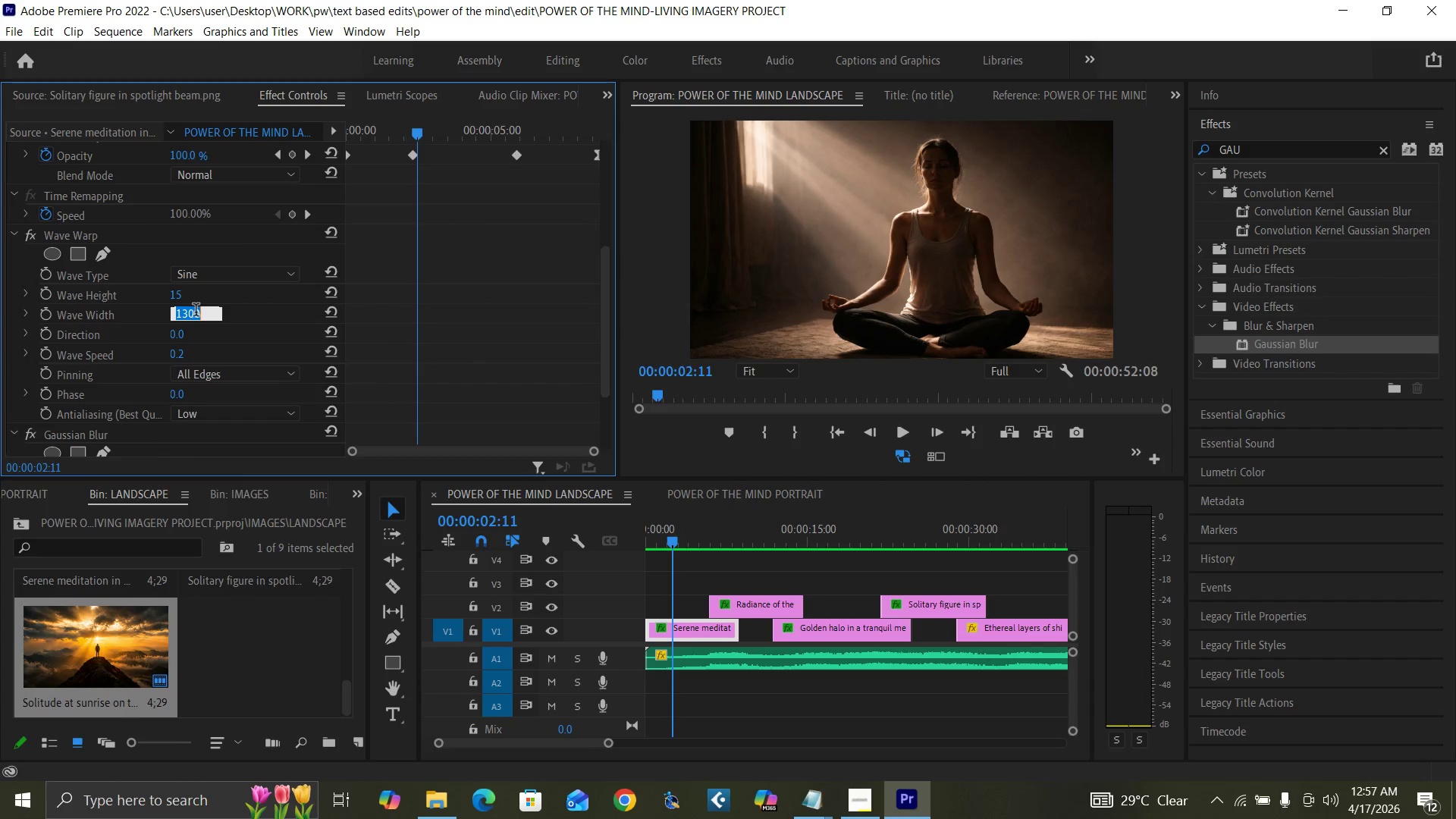 
type(1500)
 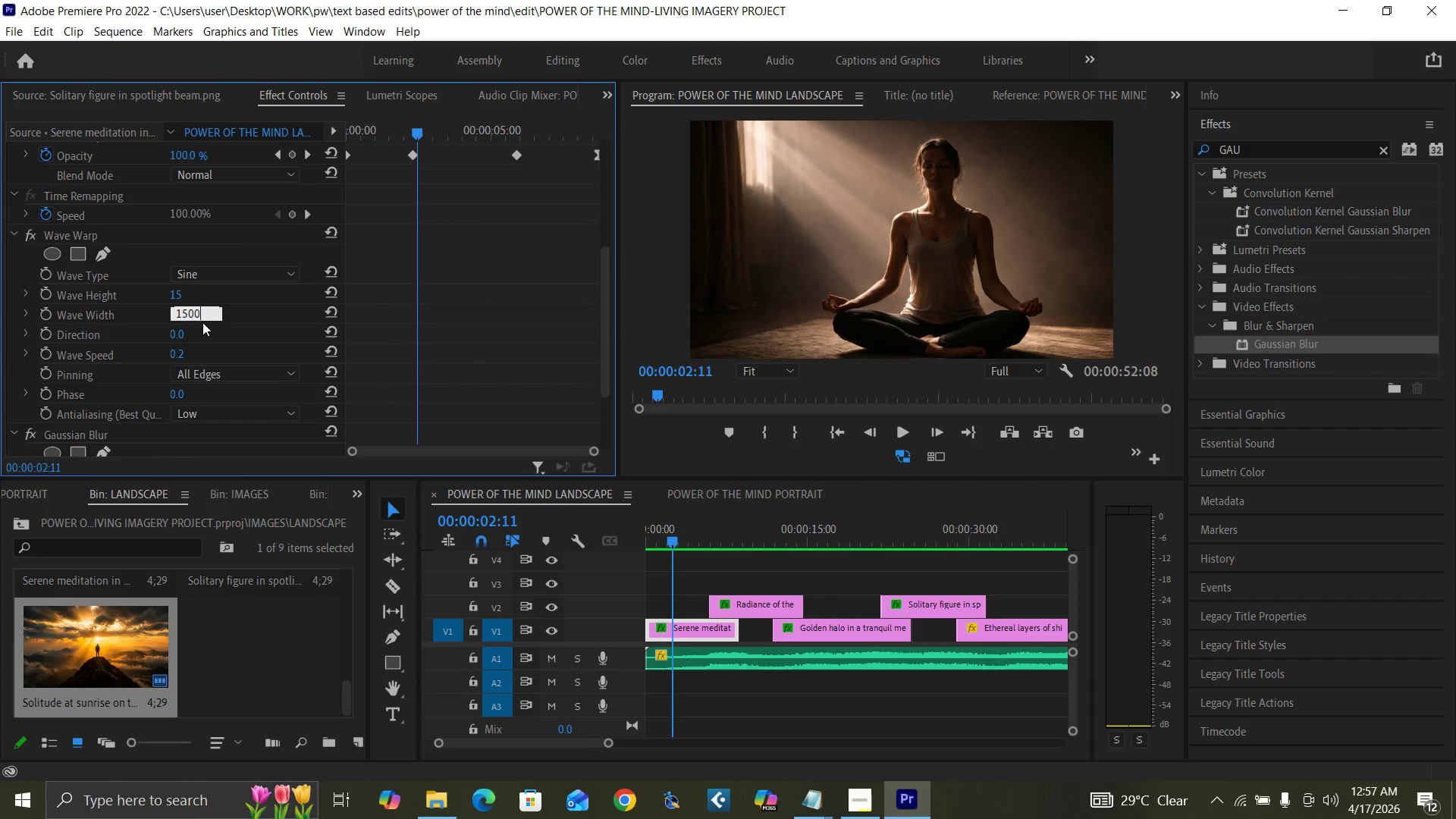 
key(Enter)
 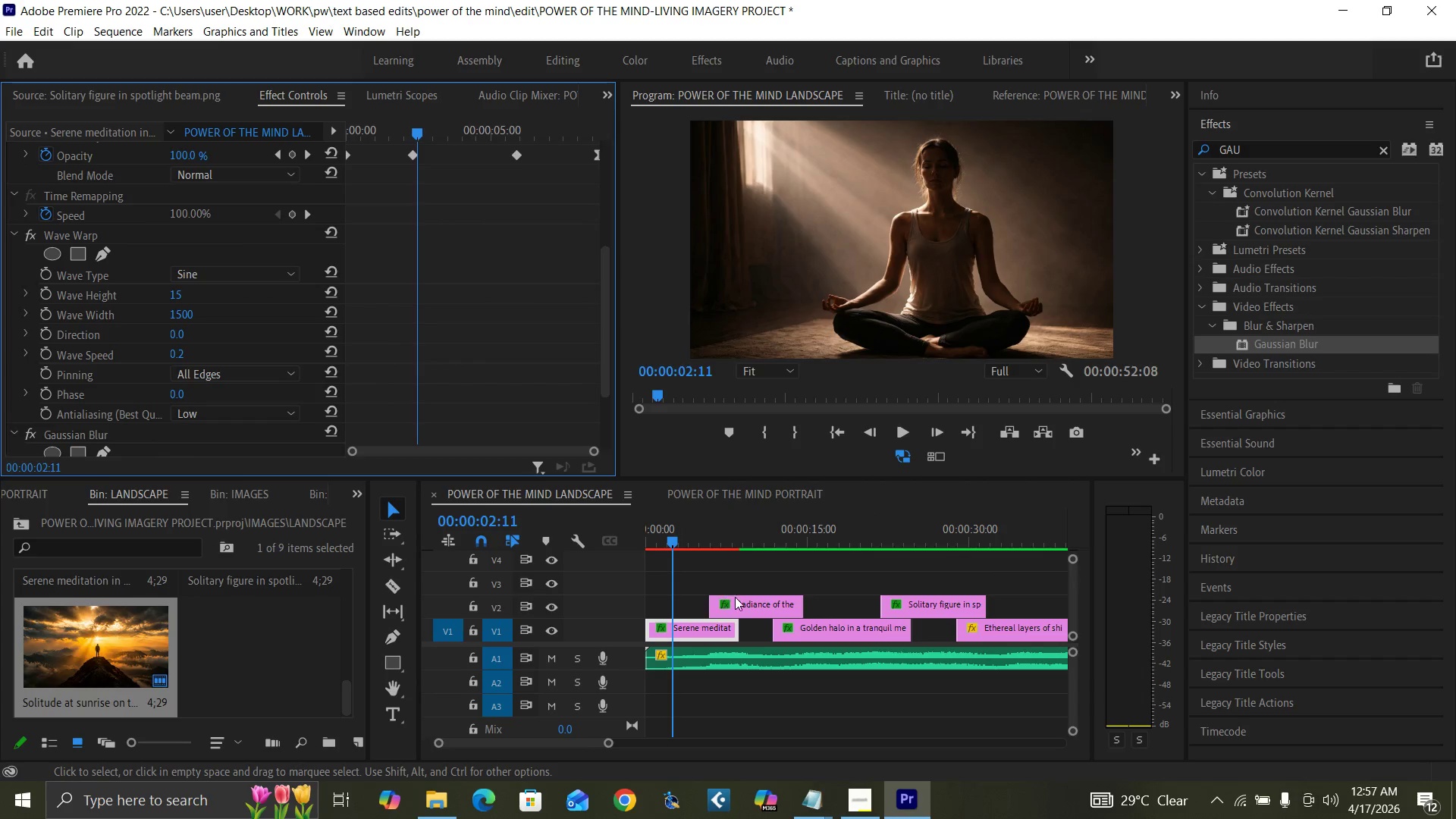 
left_click([749, 600])
 